 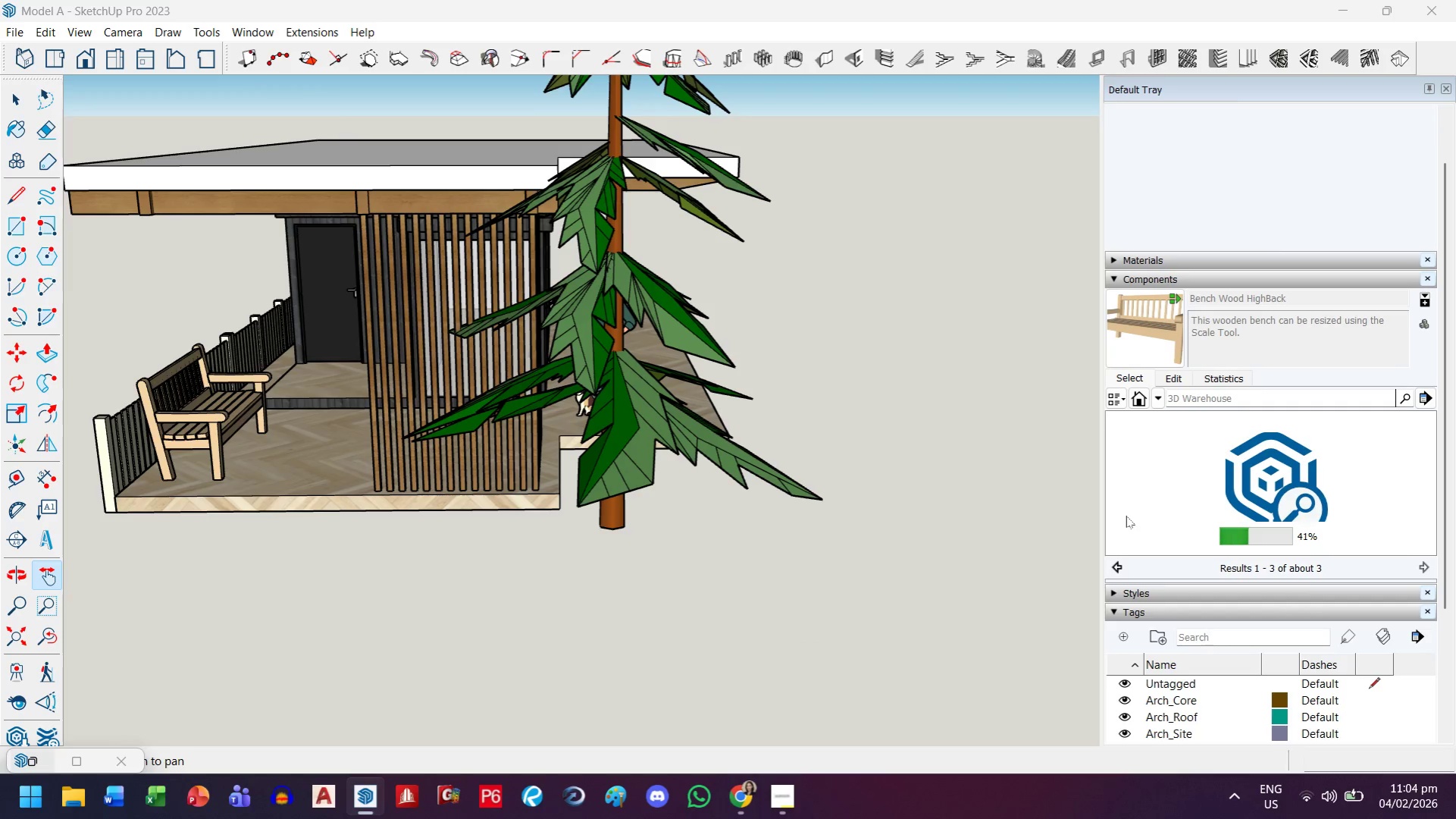 
scroll: coordinate [1279, 459], scroll_direction: up, amount: 1.0
 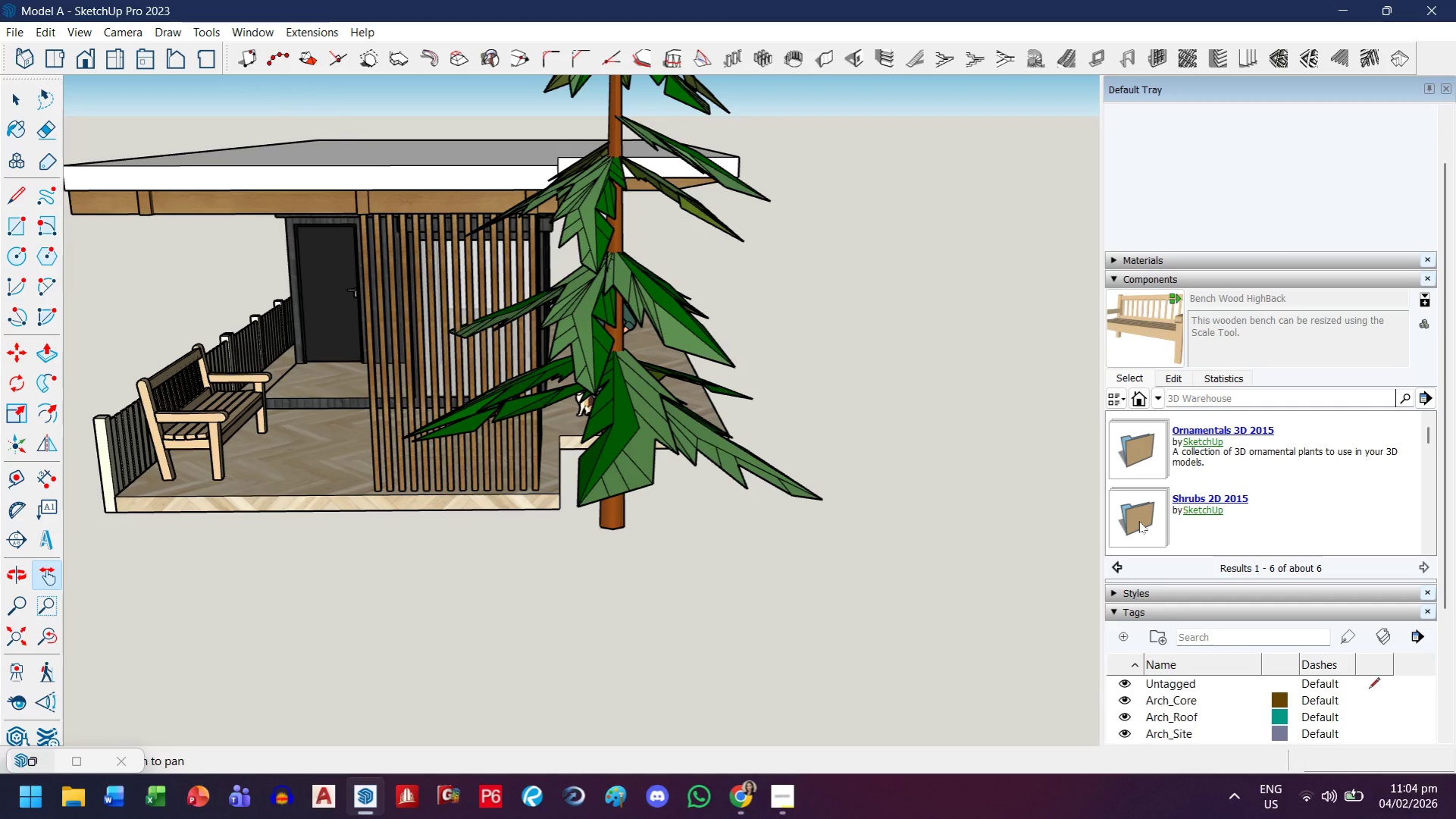 
left_click([1138, 521])
 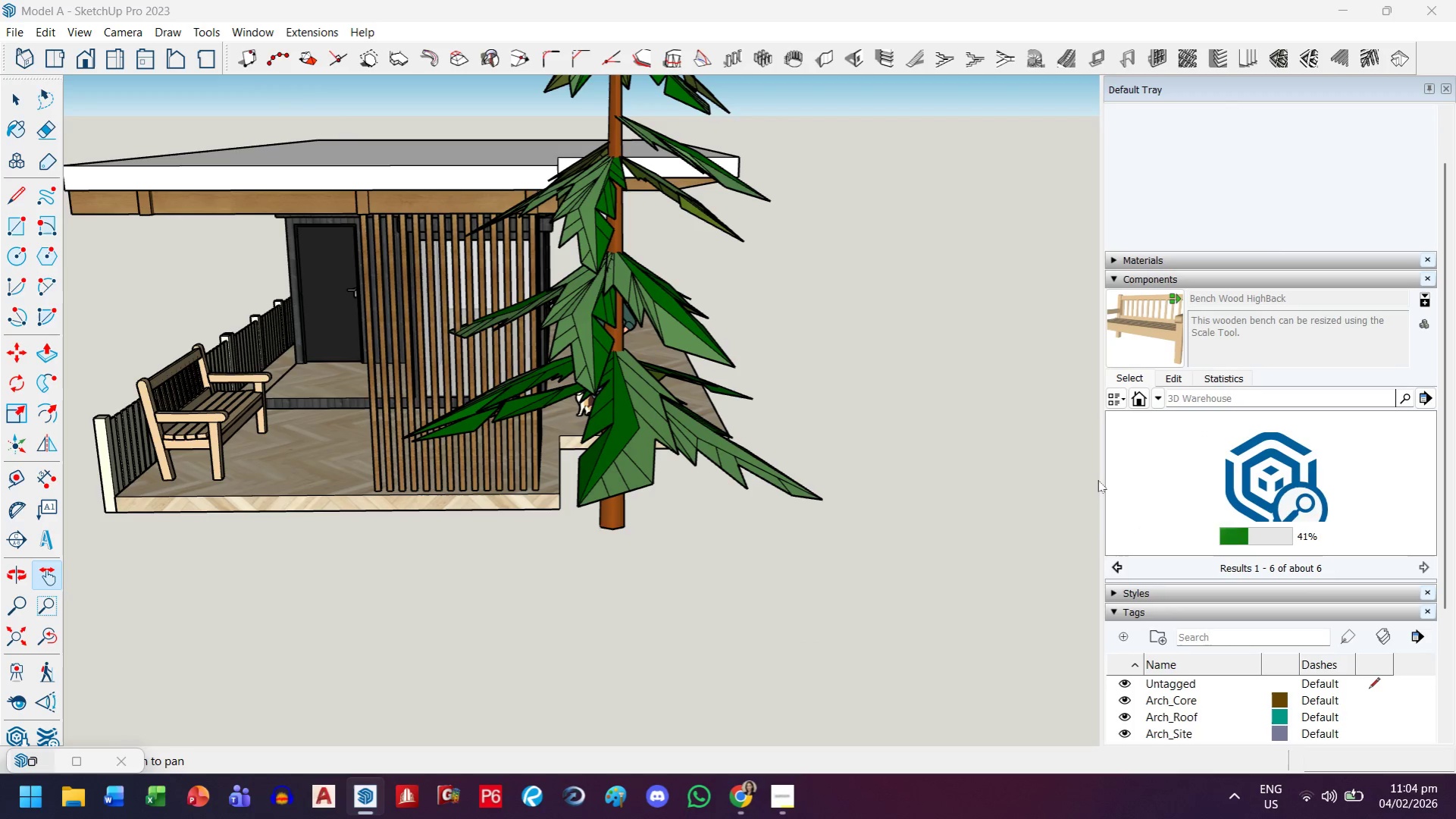 
scroll: coordinate [640, 550], scroll_direction: down, amount: 3.0
 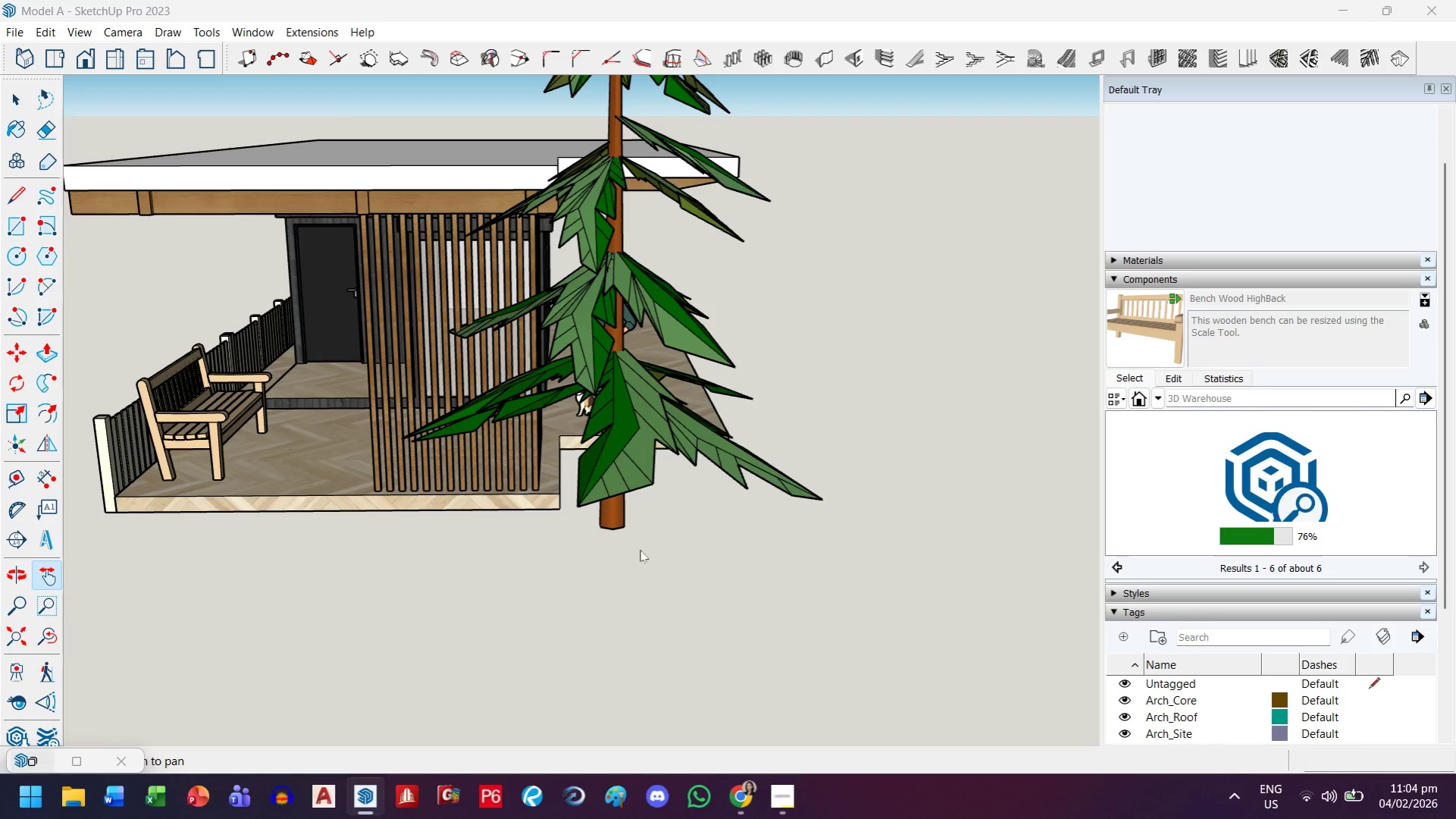 
left_click([557, 591])
 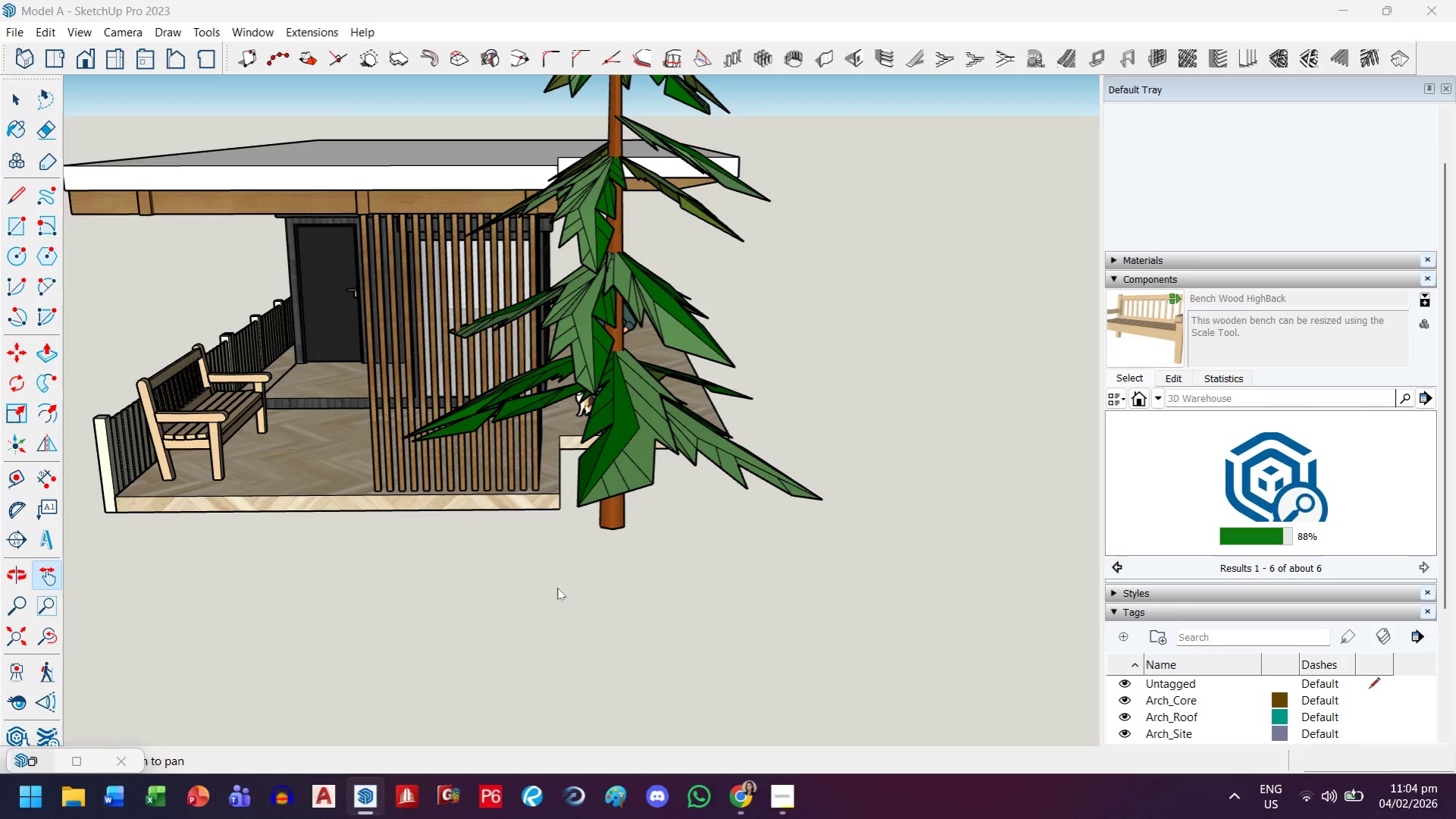 
scroll: coordinate [557, 588], scroll_direction: down, amount: 5.0
 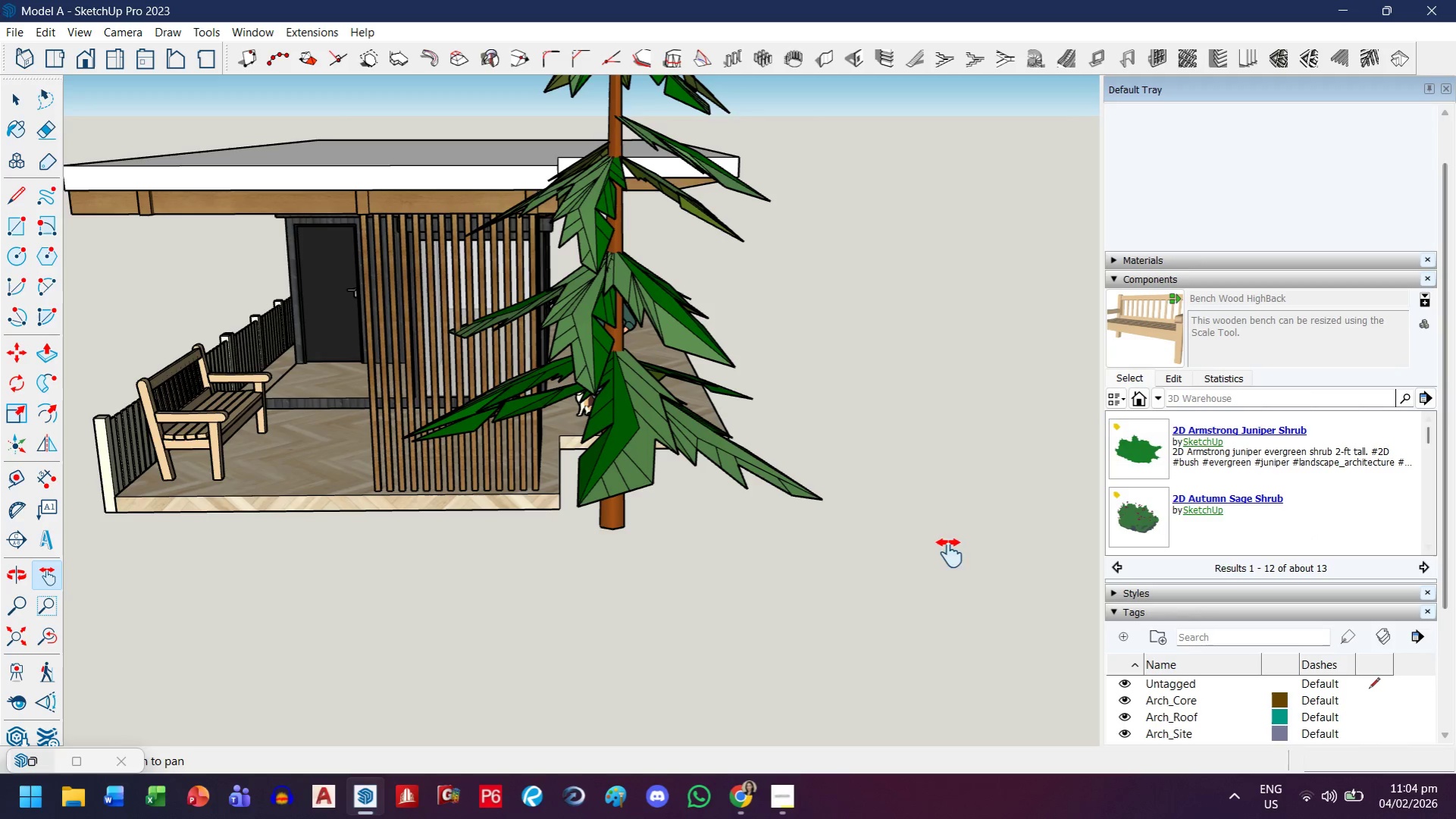 
key(R)
 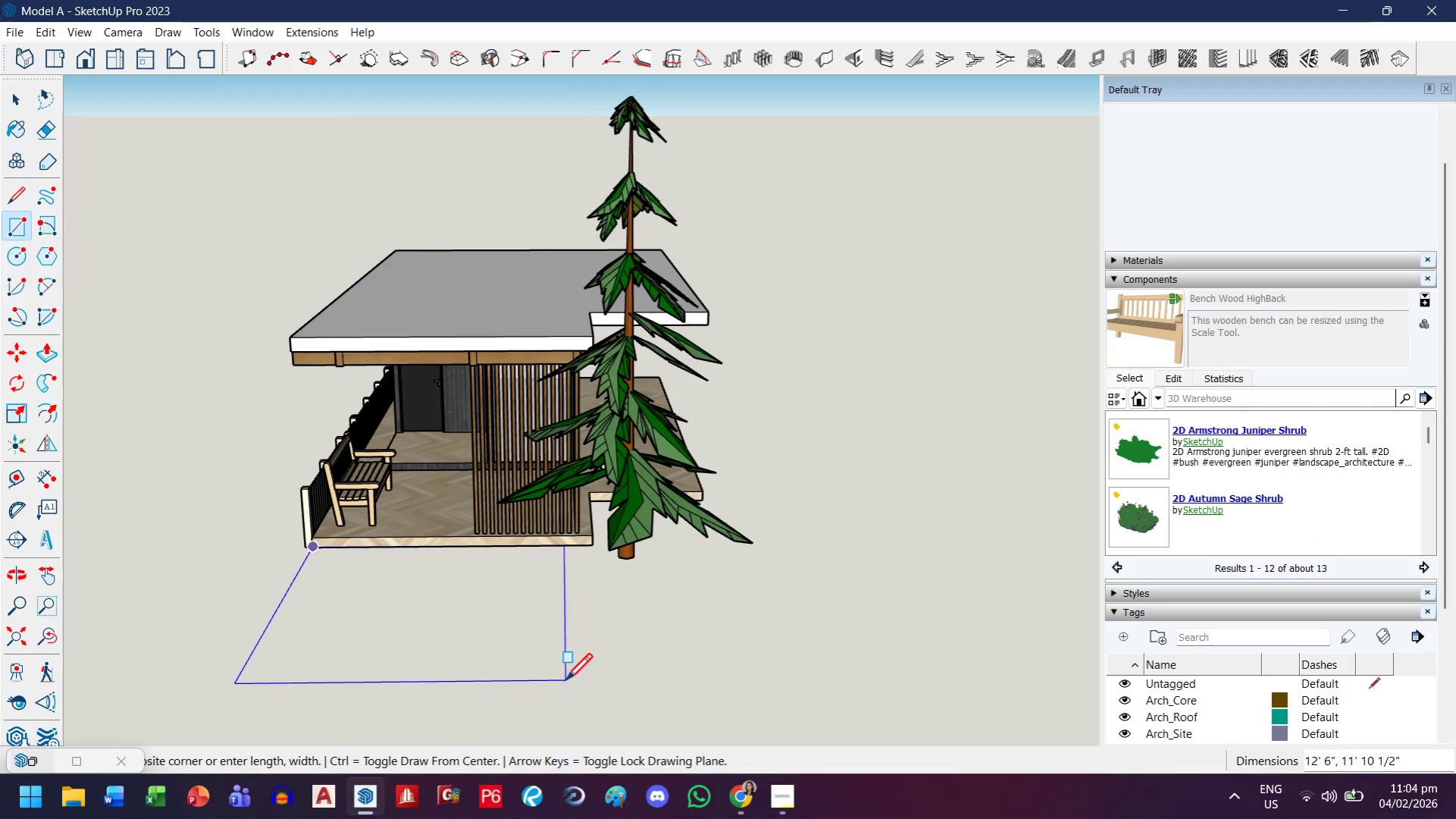 
scroll: coordinate [634, 602], scroll_direction: down, amount: 6.0
 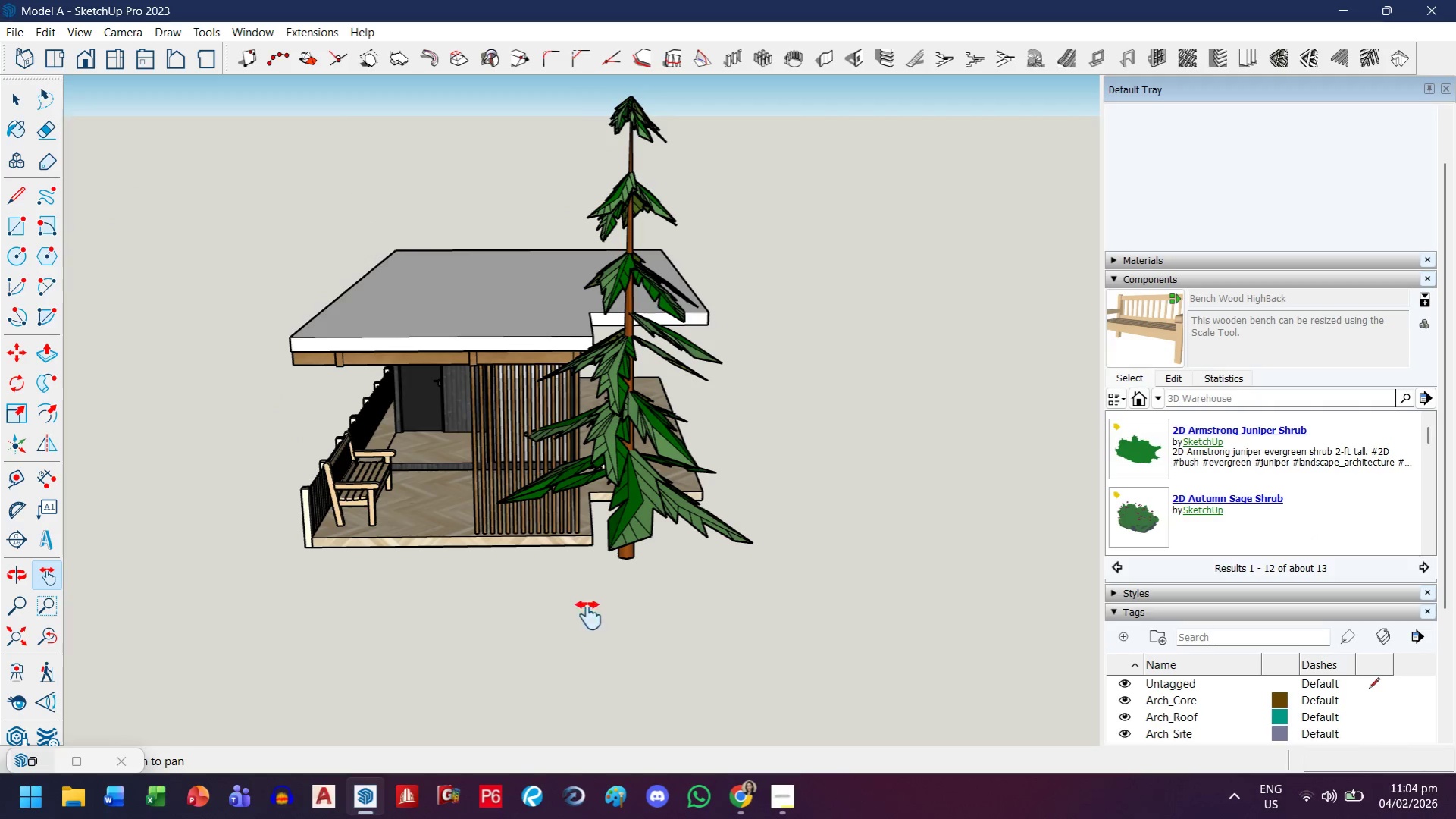 
key(R)
 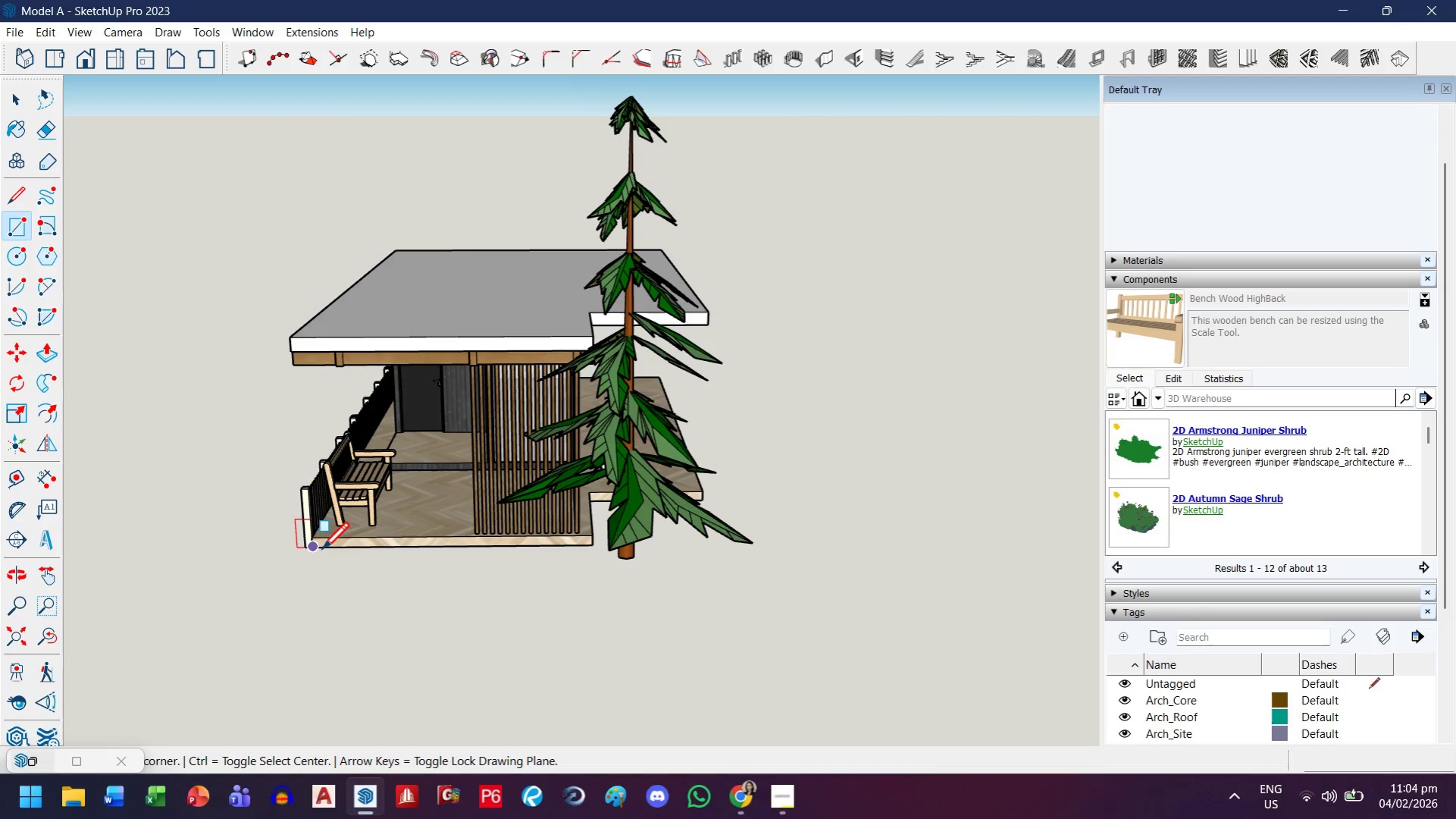 
left_click([317, 548])
 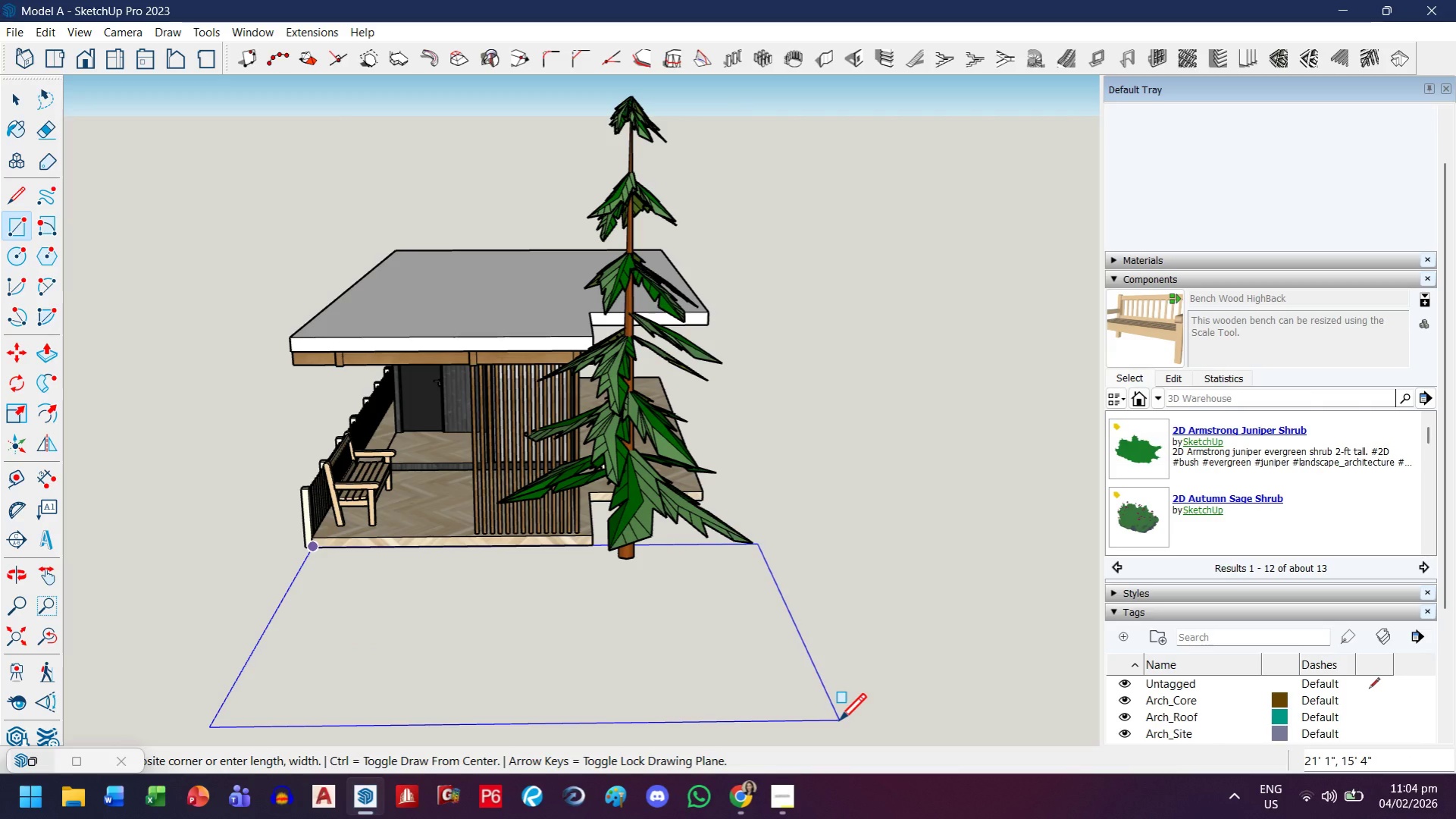 
left_click_drag(start_coordinate=[839, 720], to_coordinate=[841, 712])
 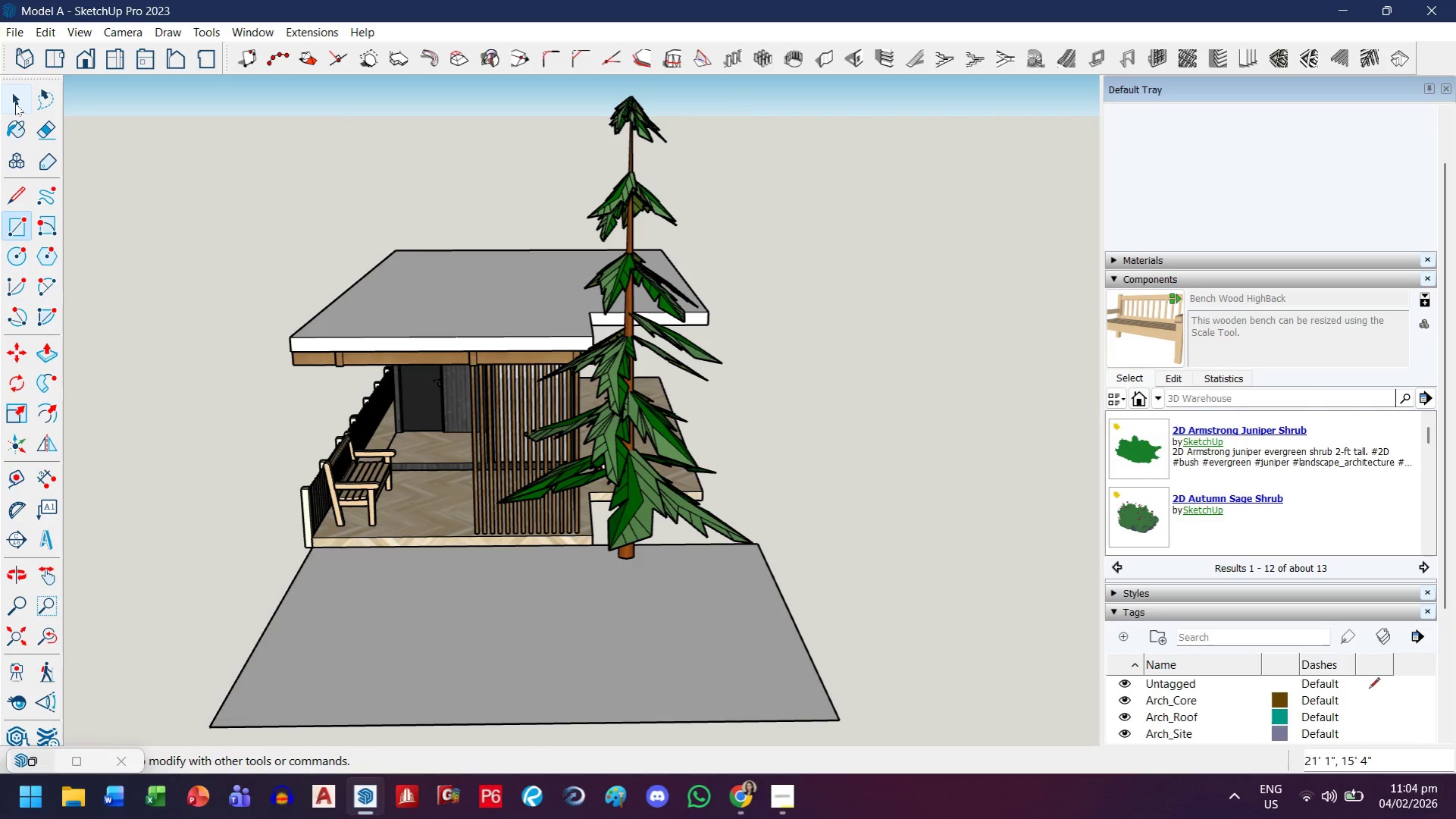 
left_click_drag(start_coordinate=[15, 103], to_coordinate=[17, 119])
 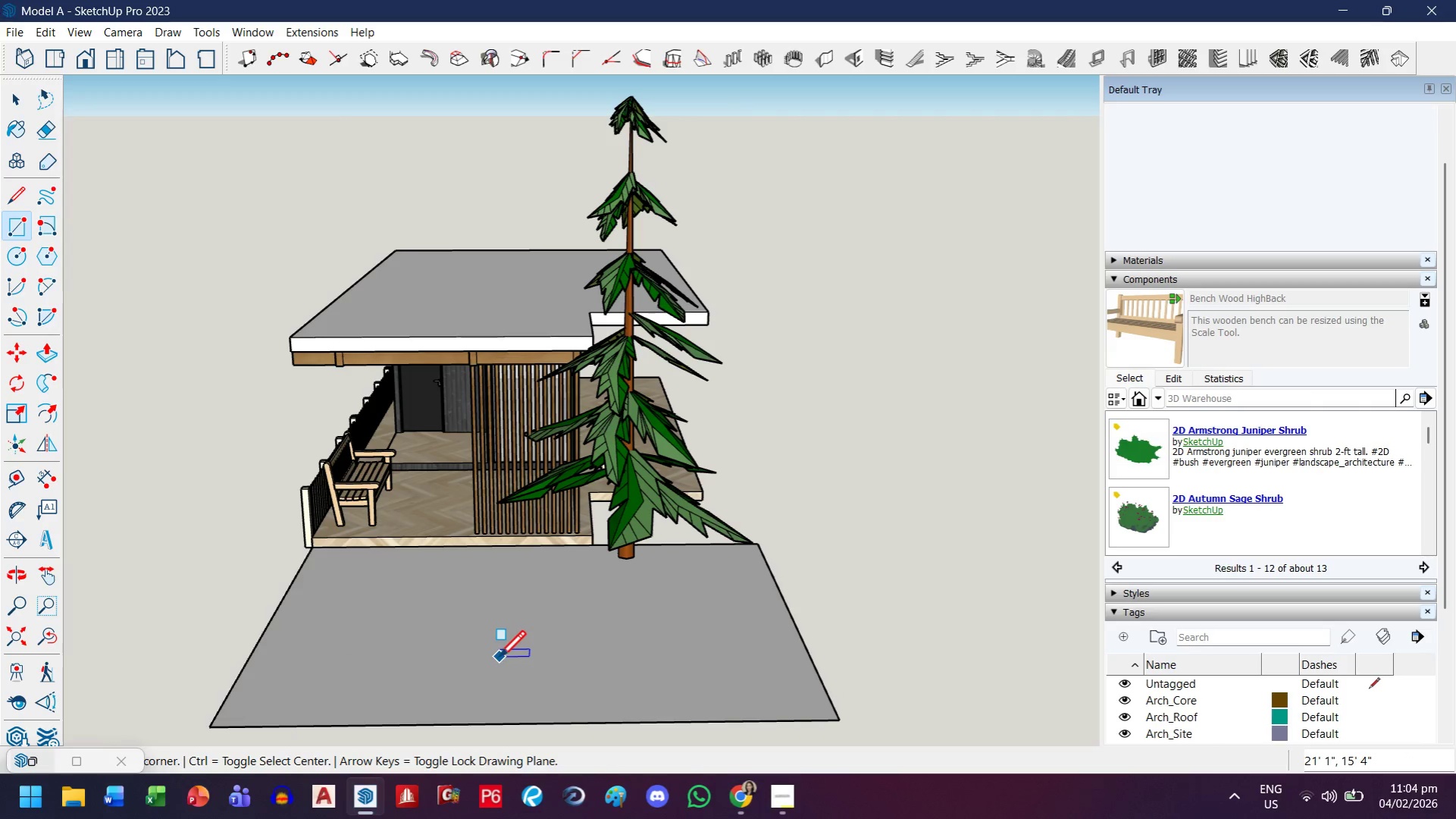 
double_click([499, 658])
 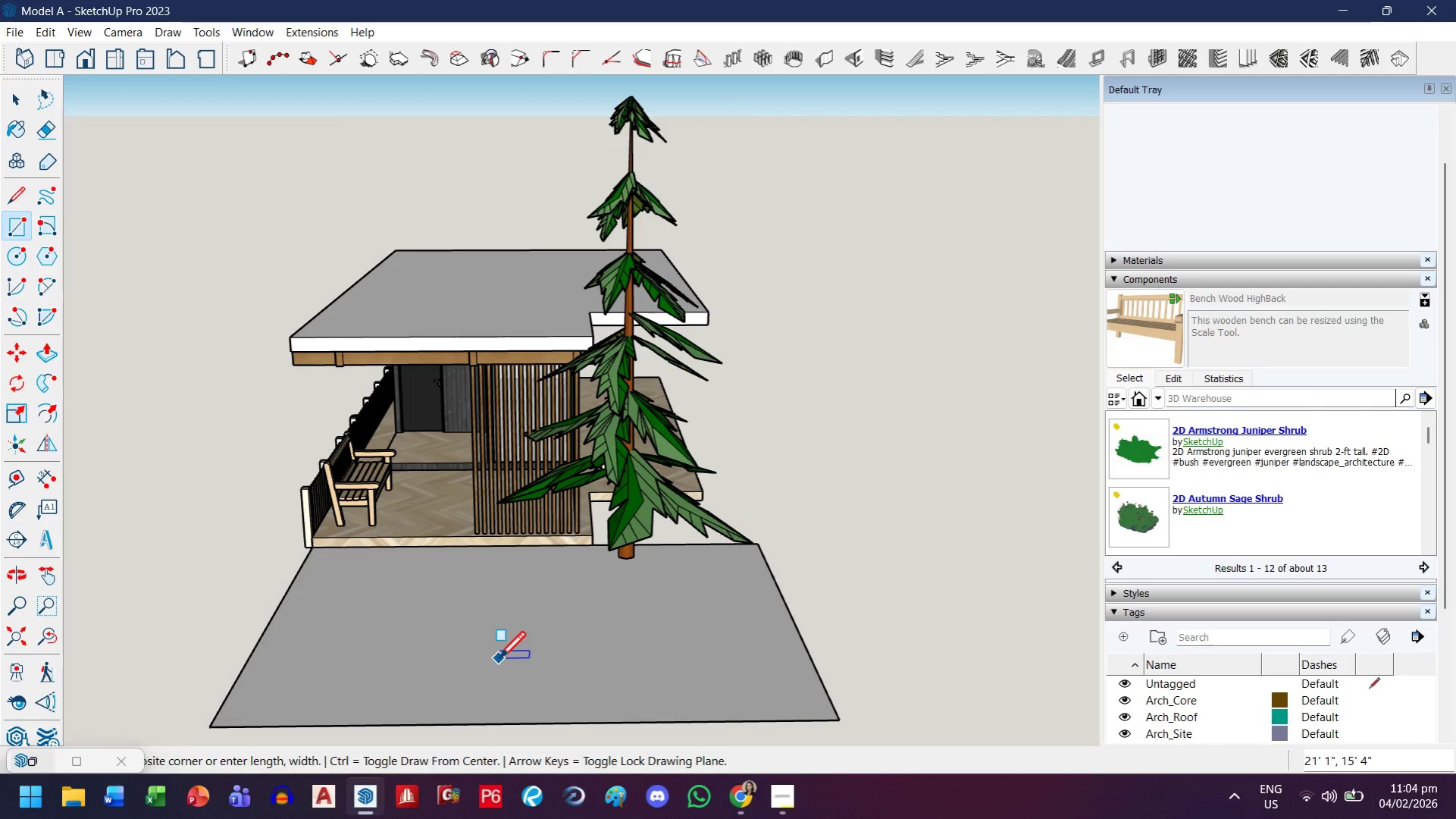 
triple_click([499, 658])
 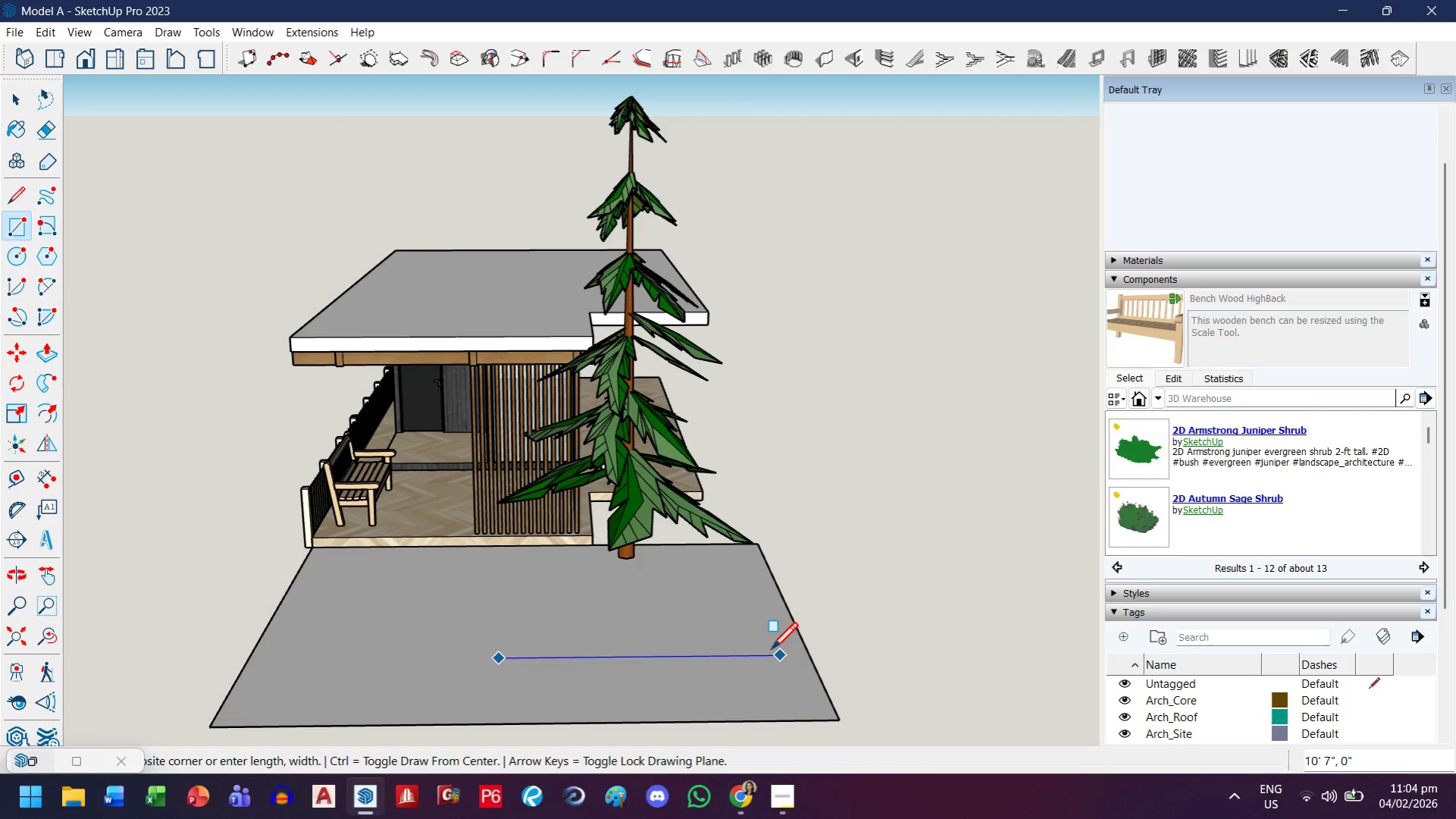 
key(Escape)
 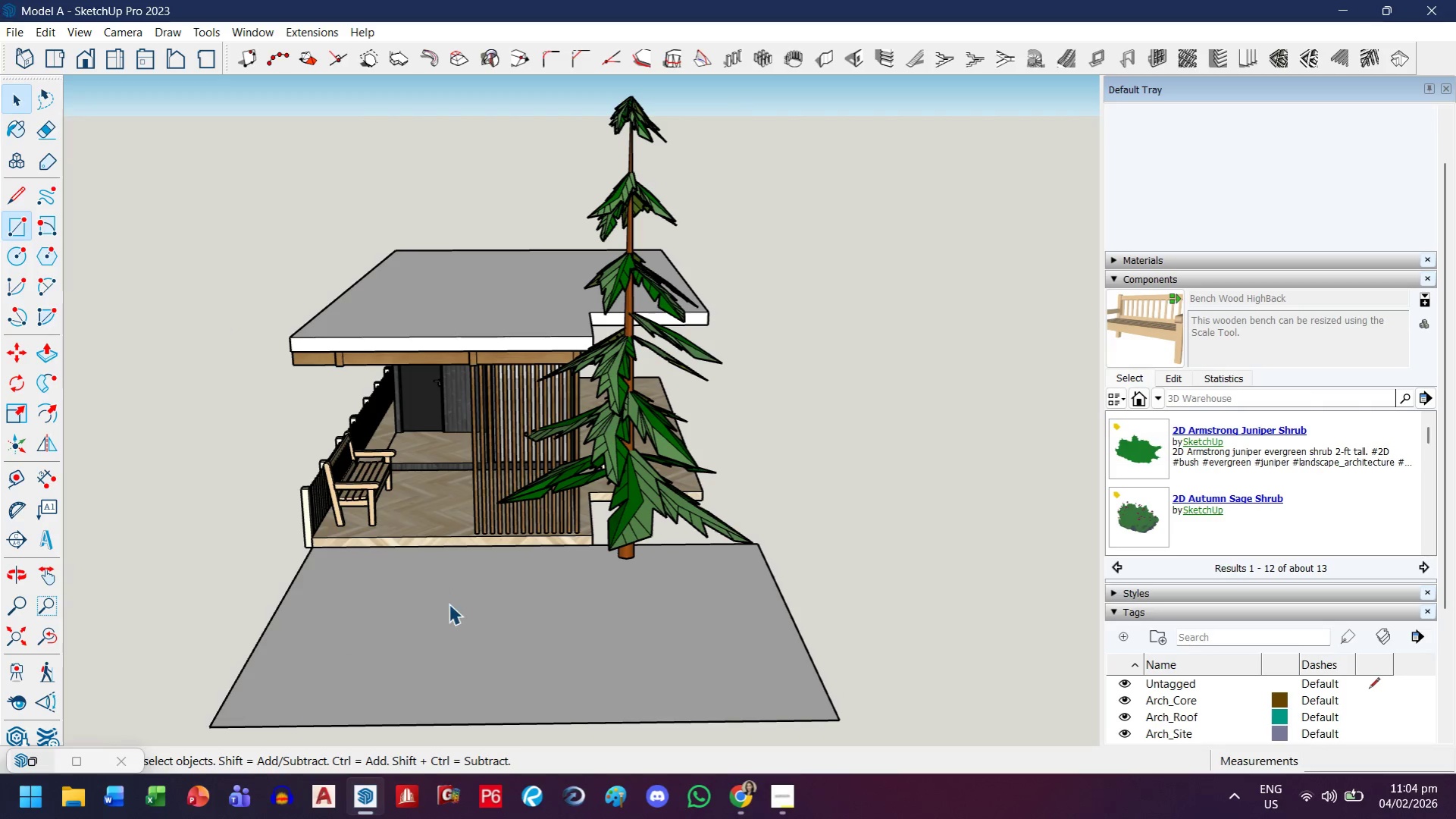 
double_click([449, 606])
 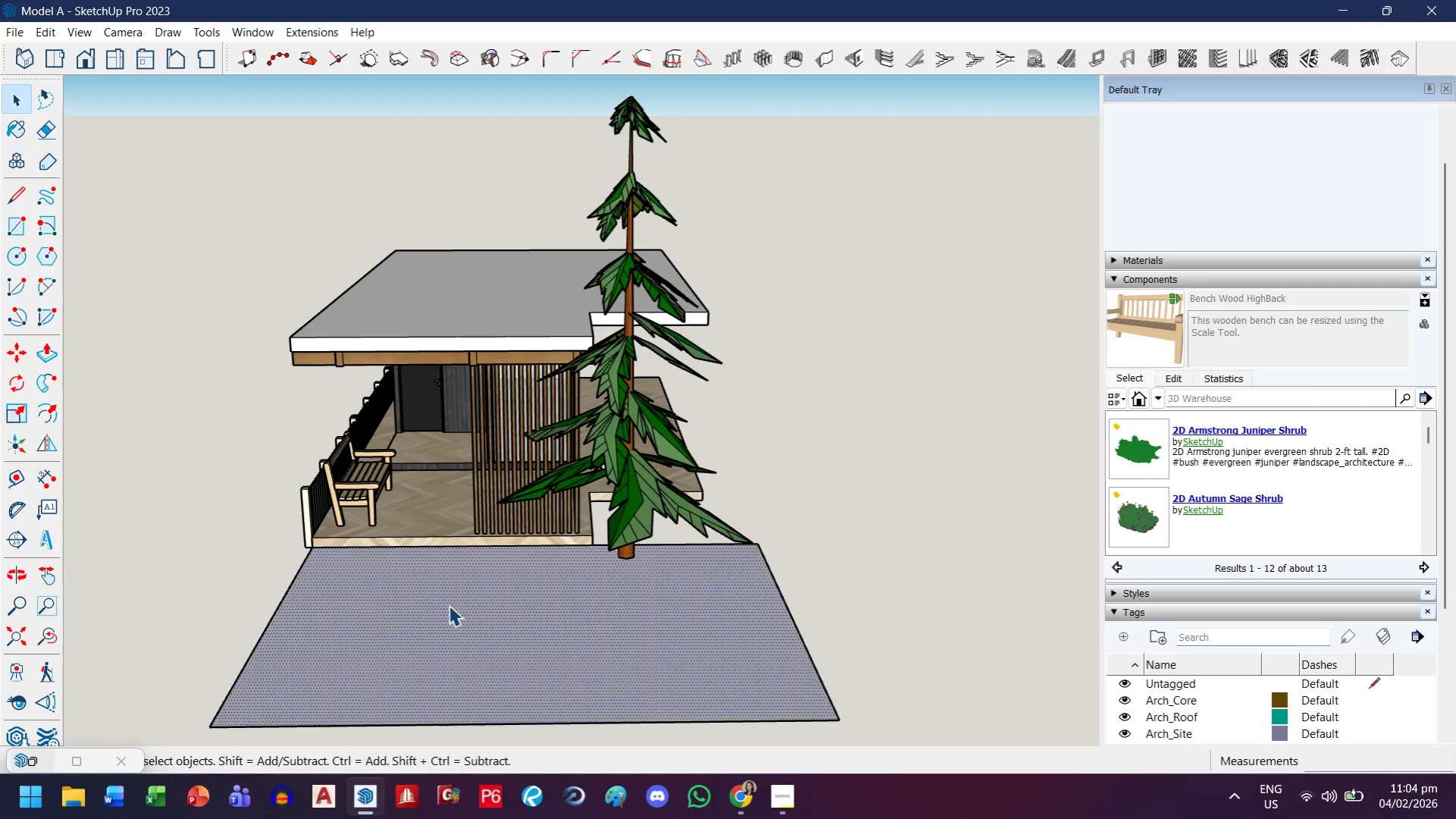 
triple_click([449, 606])
 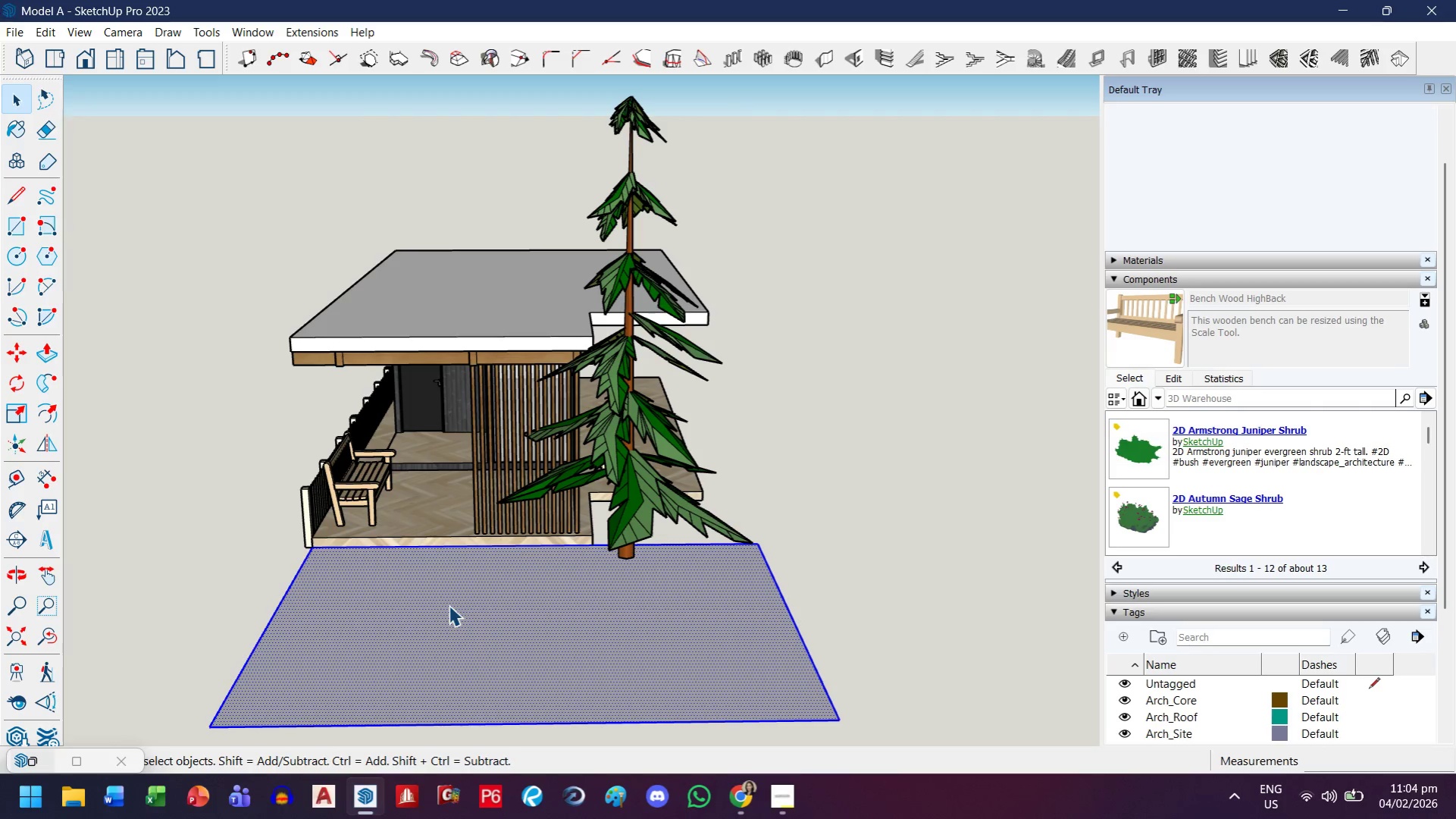 
right_click([449, 606])
 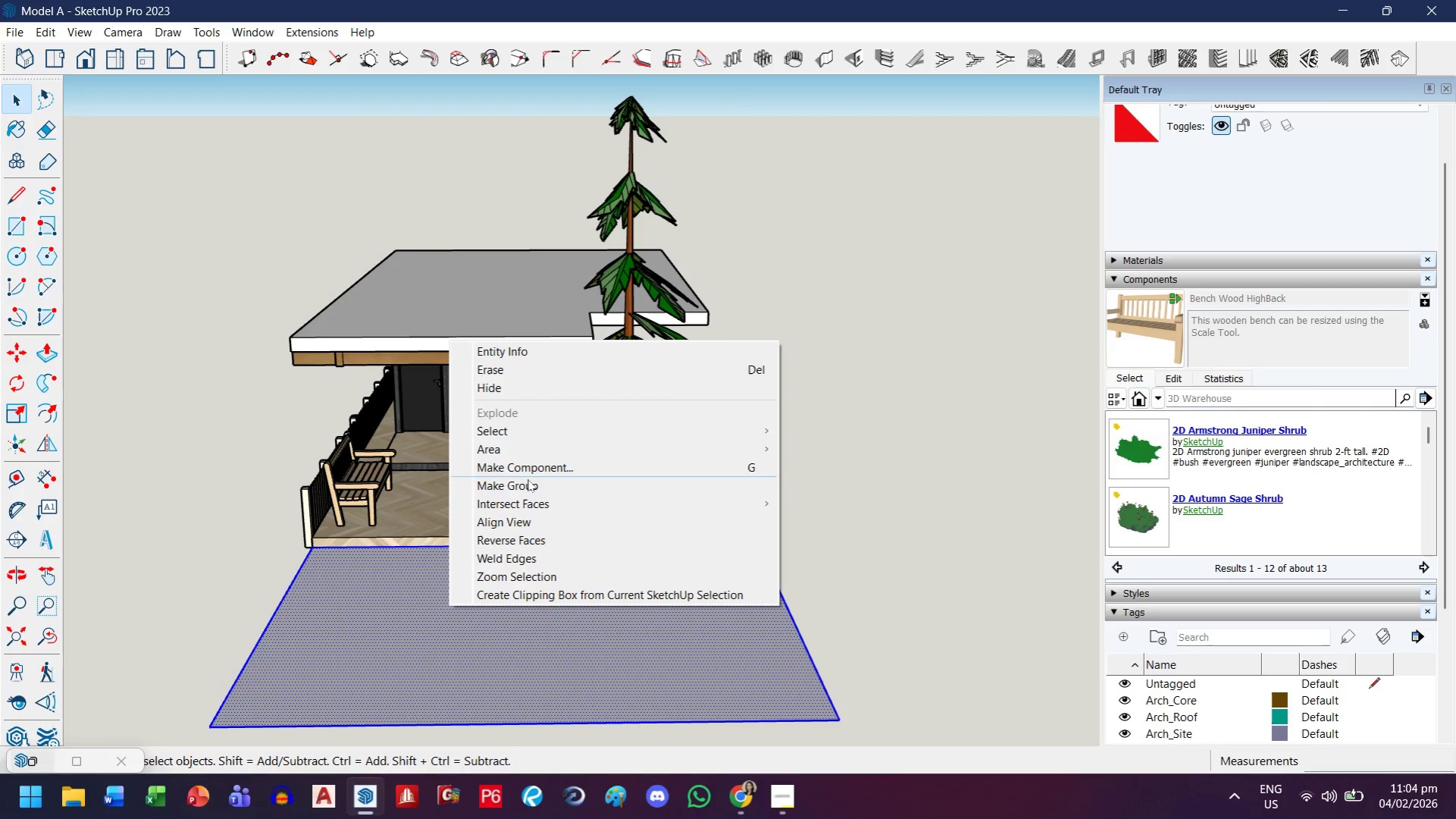 
left_click([528, 484])
 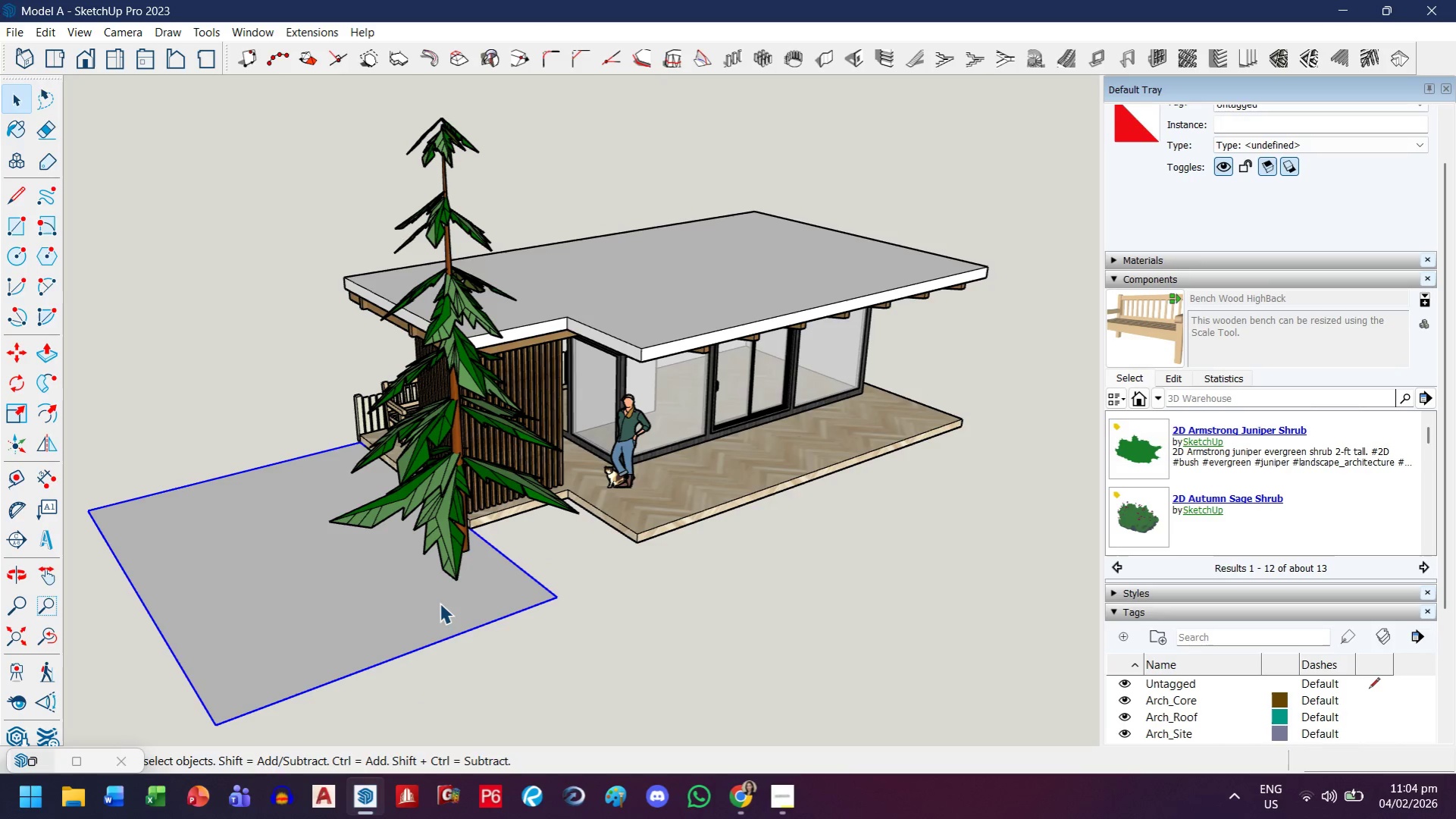 
double_click([438, 604])
 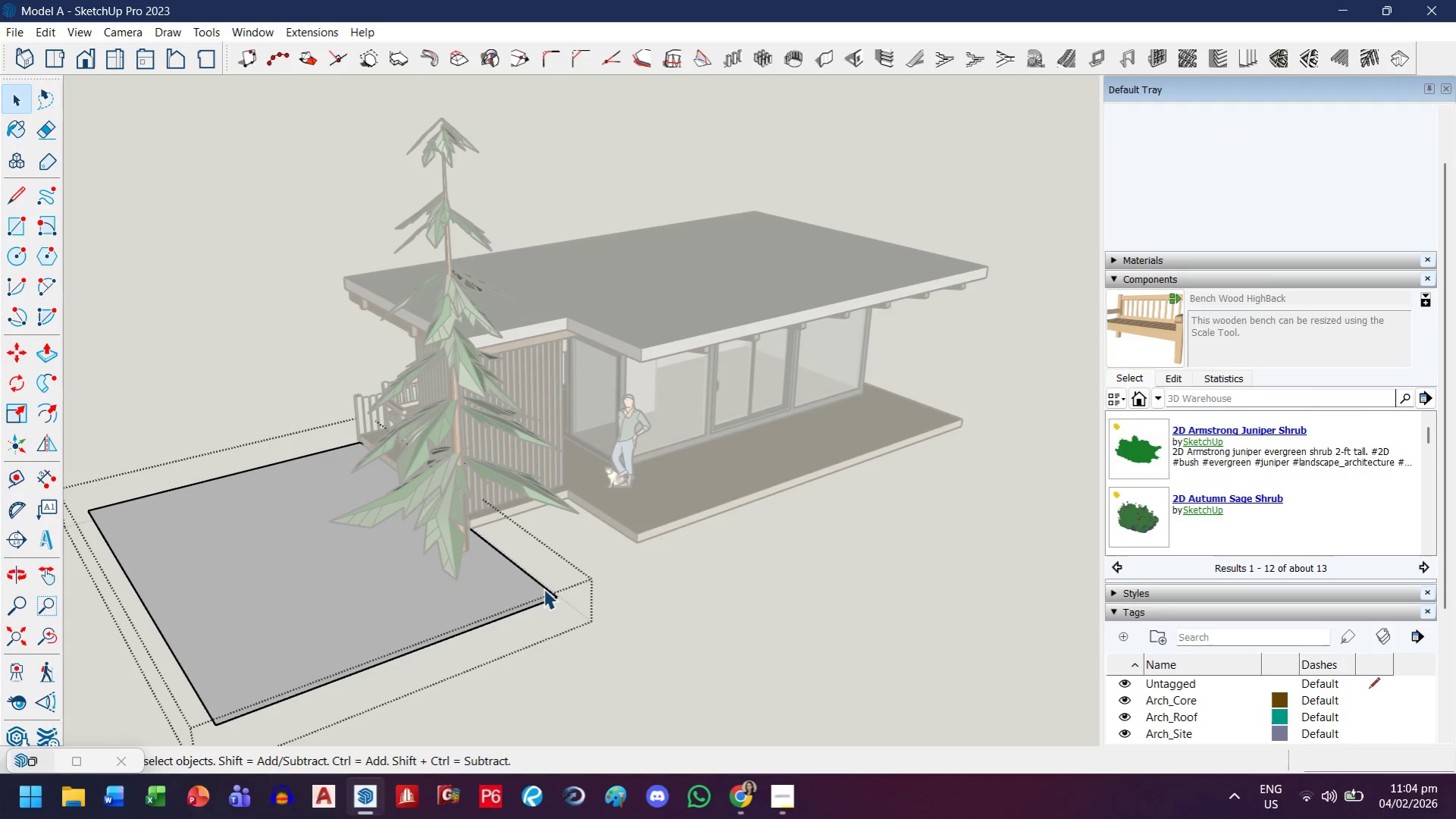 
left_click([543, 589])
 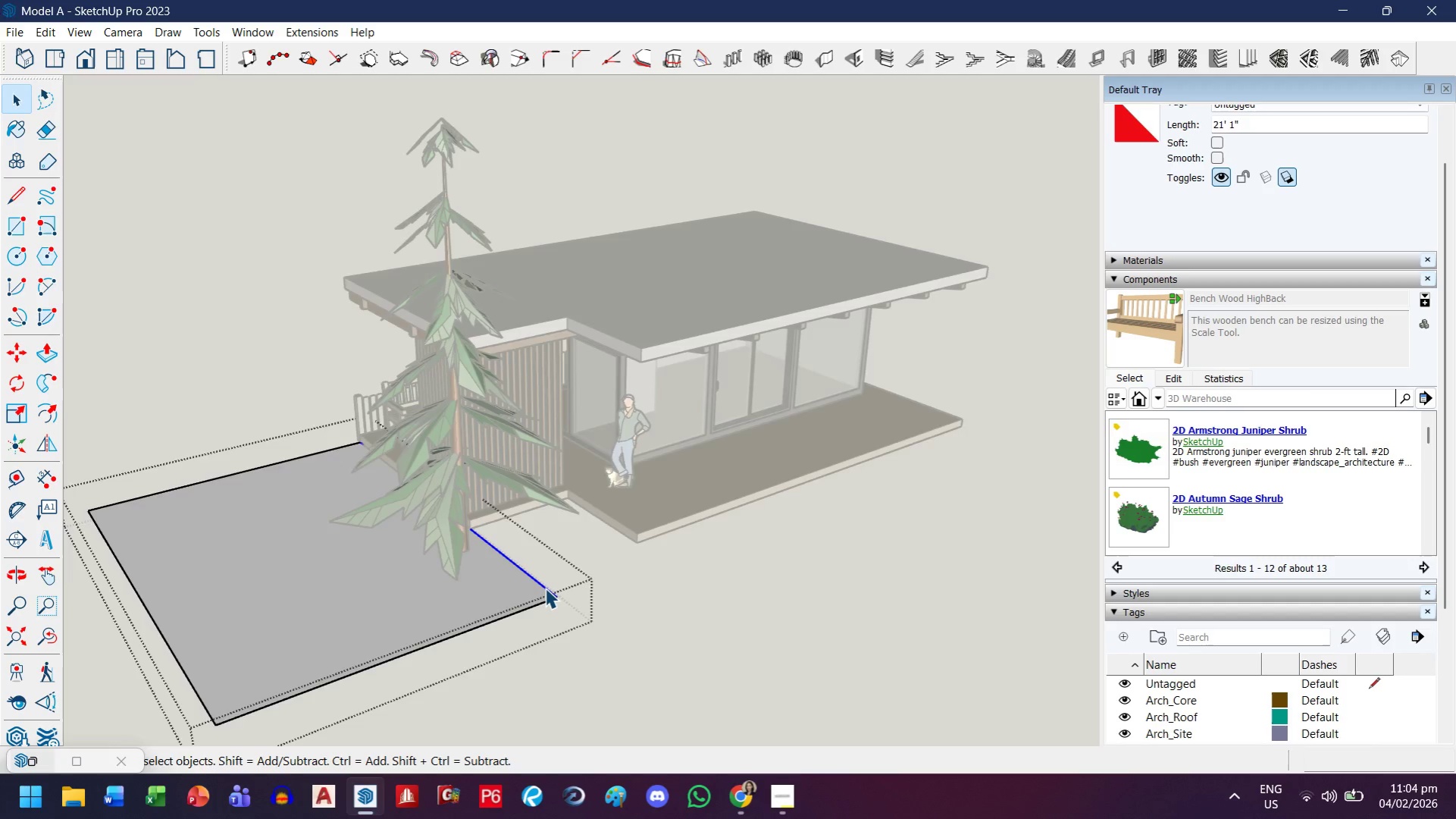 
key(M)
 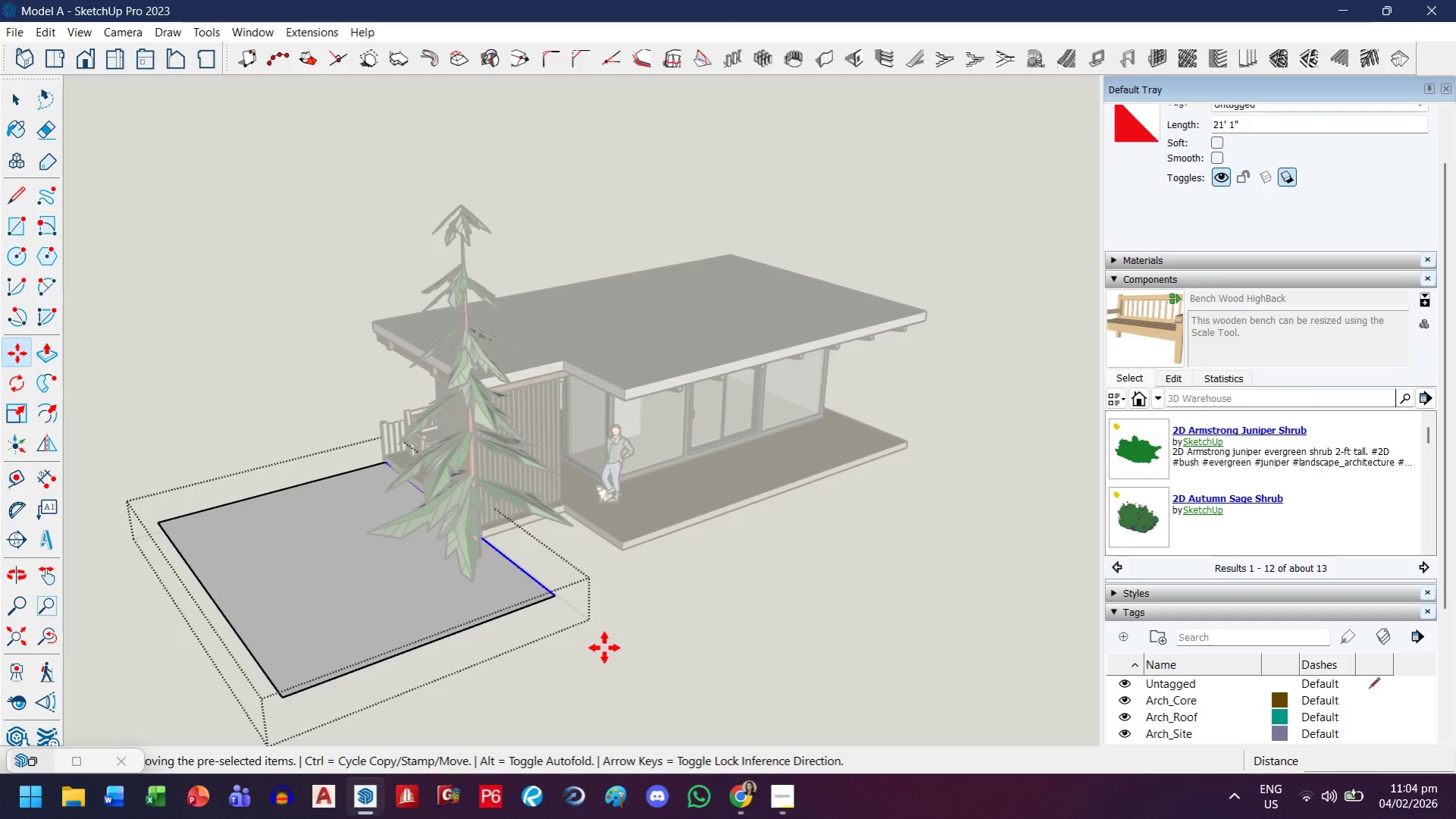 
scroll: coordinate [545, 588], scroll_direction: down, amount: 2.0
 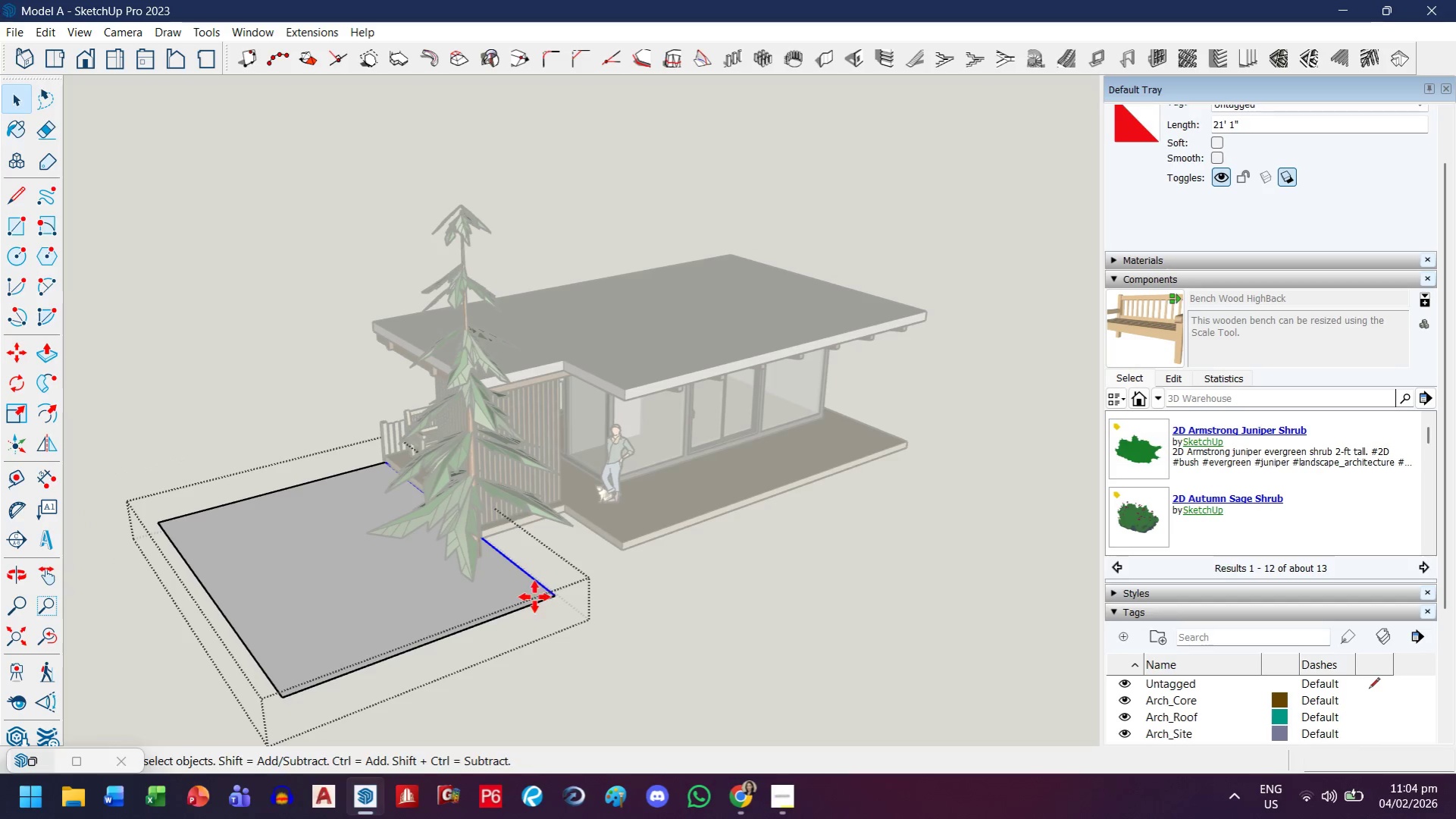 
left_click_drag(start_coordinate=[604, 648], to_coordinate=[608, 641])
 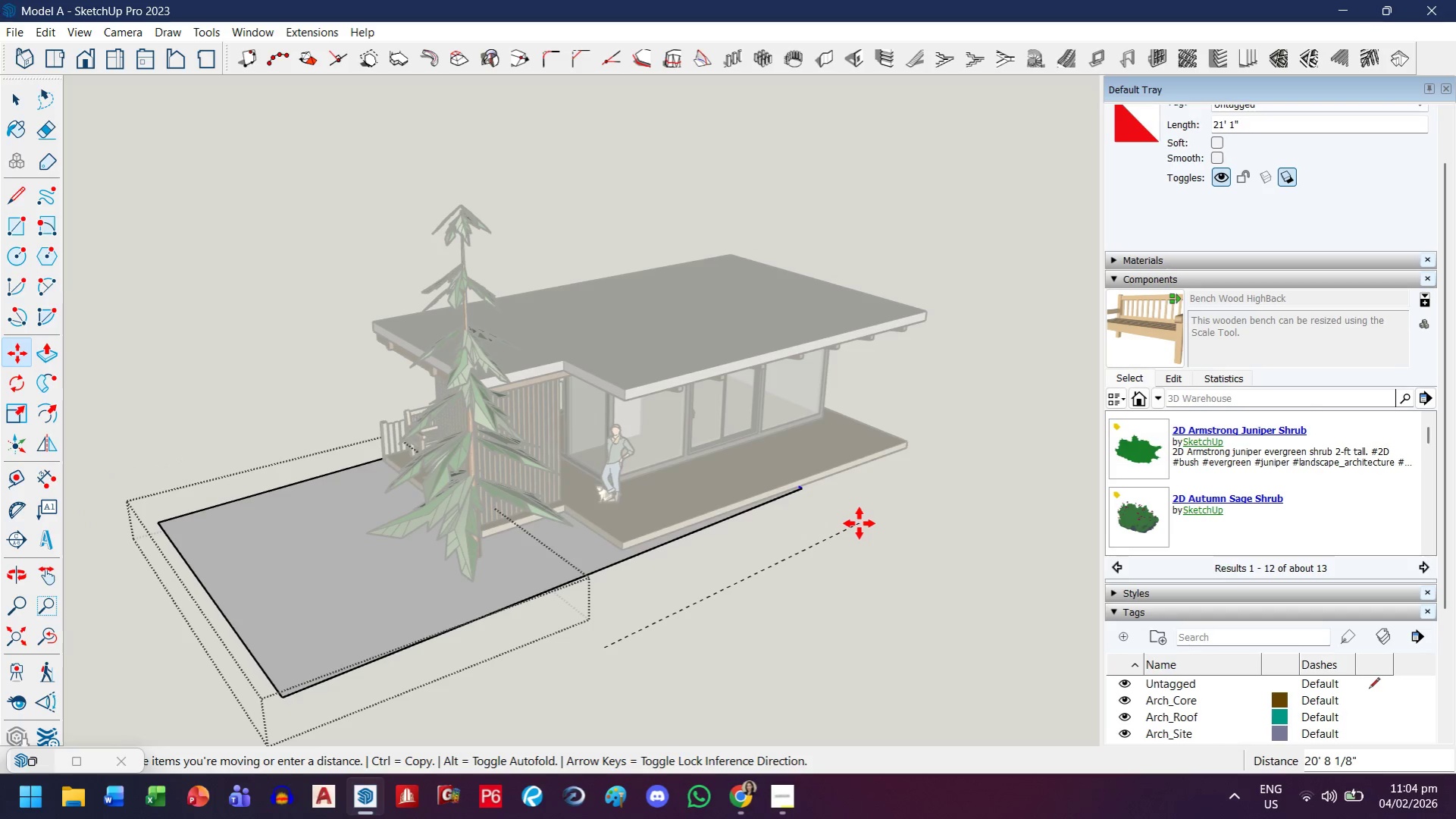 
key(Control+ControlLeft)
 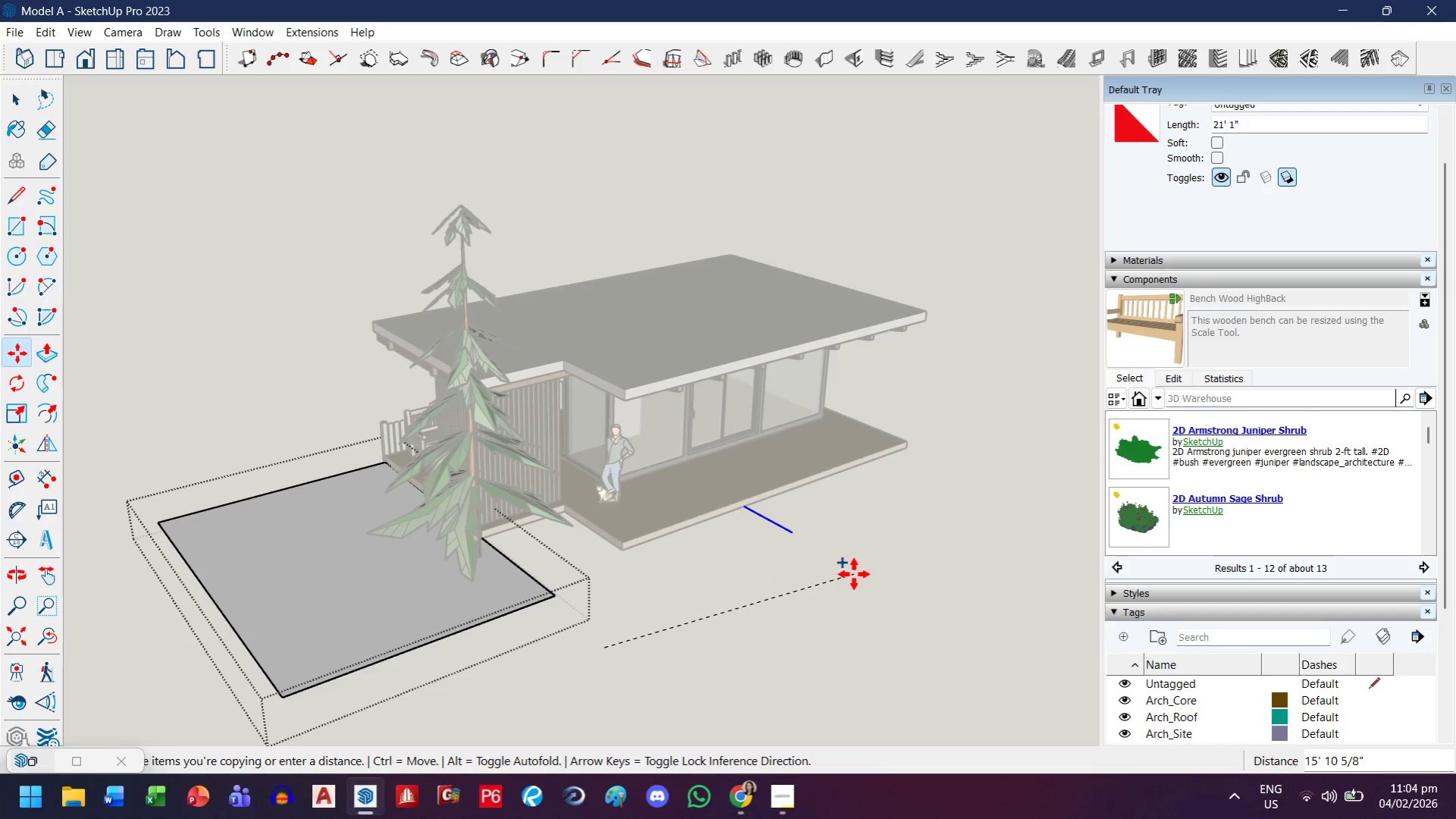 
key(Escape)
 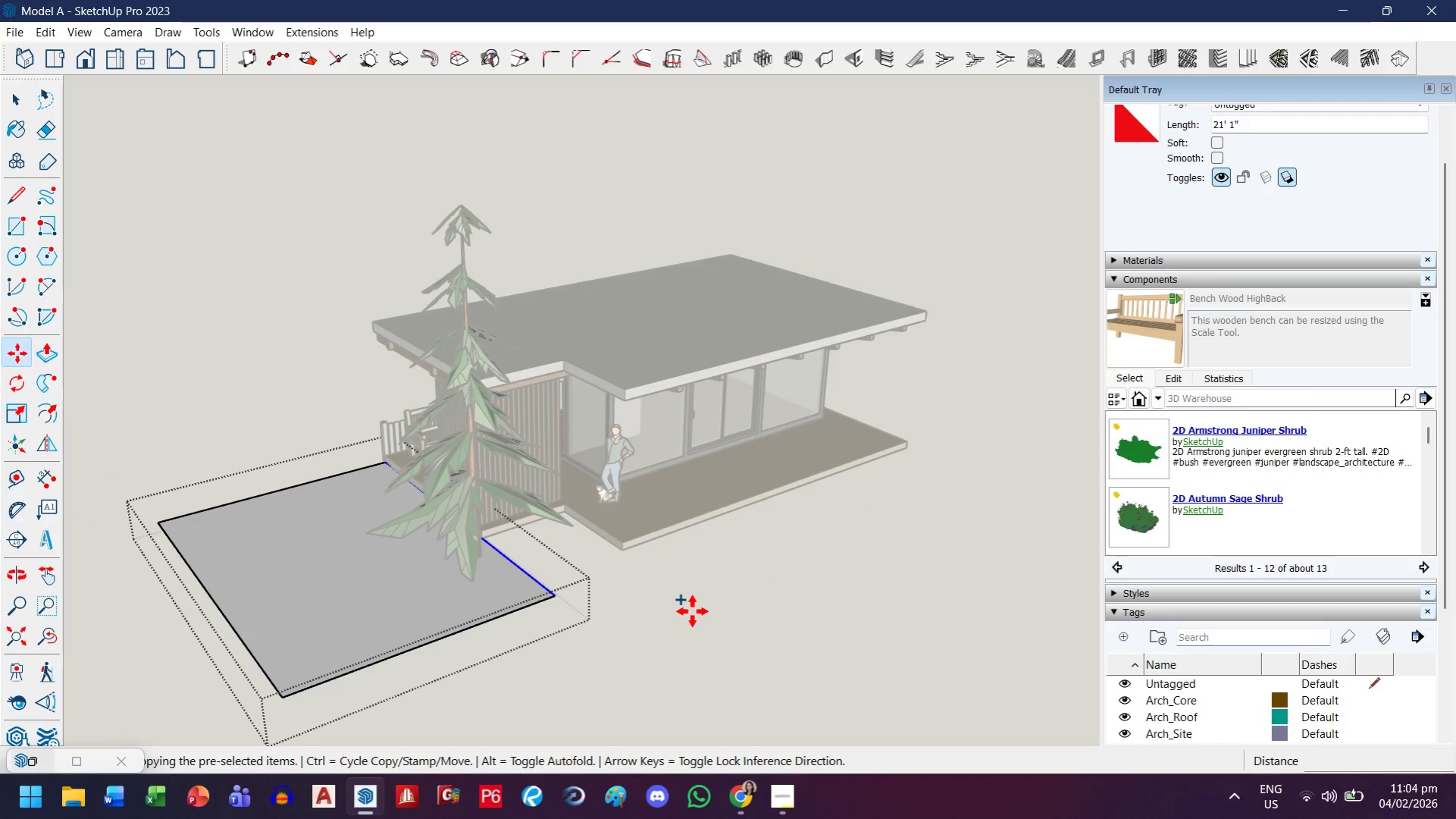 
left_click_drag(start_coordinate=[601, 619], to_coordinate=[607, 613])
 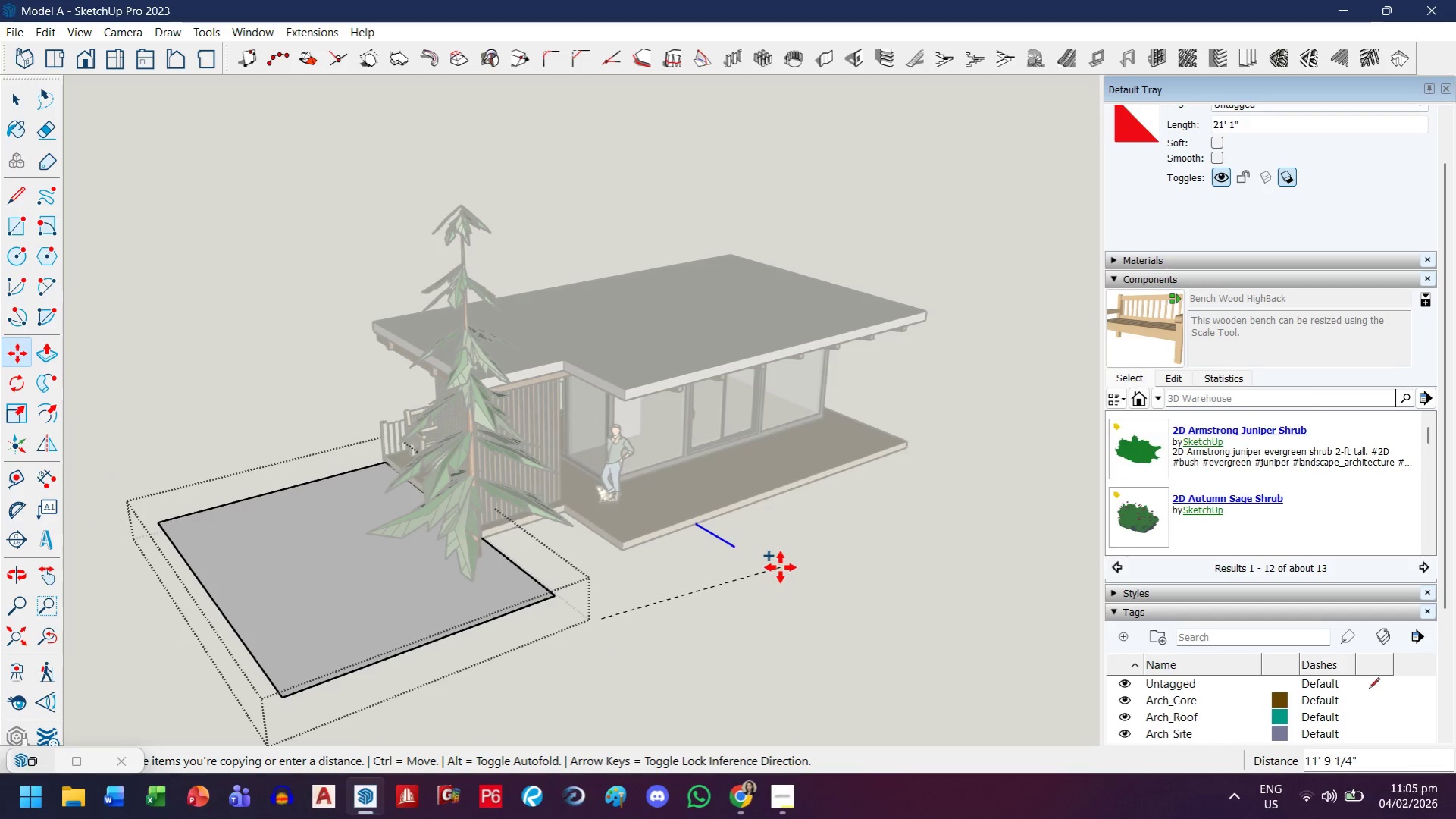 
key(Escape)
 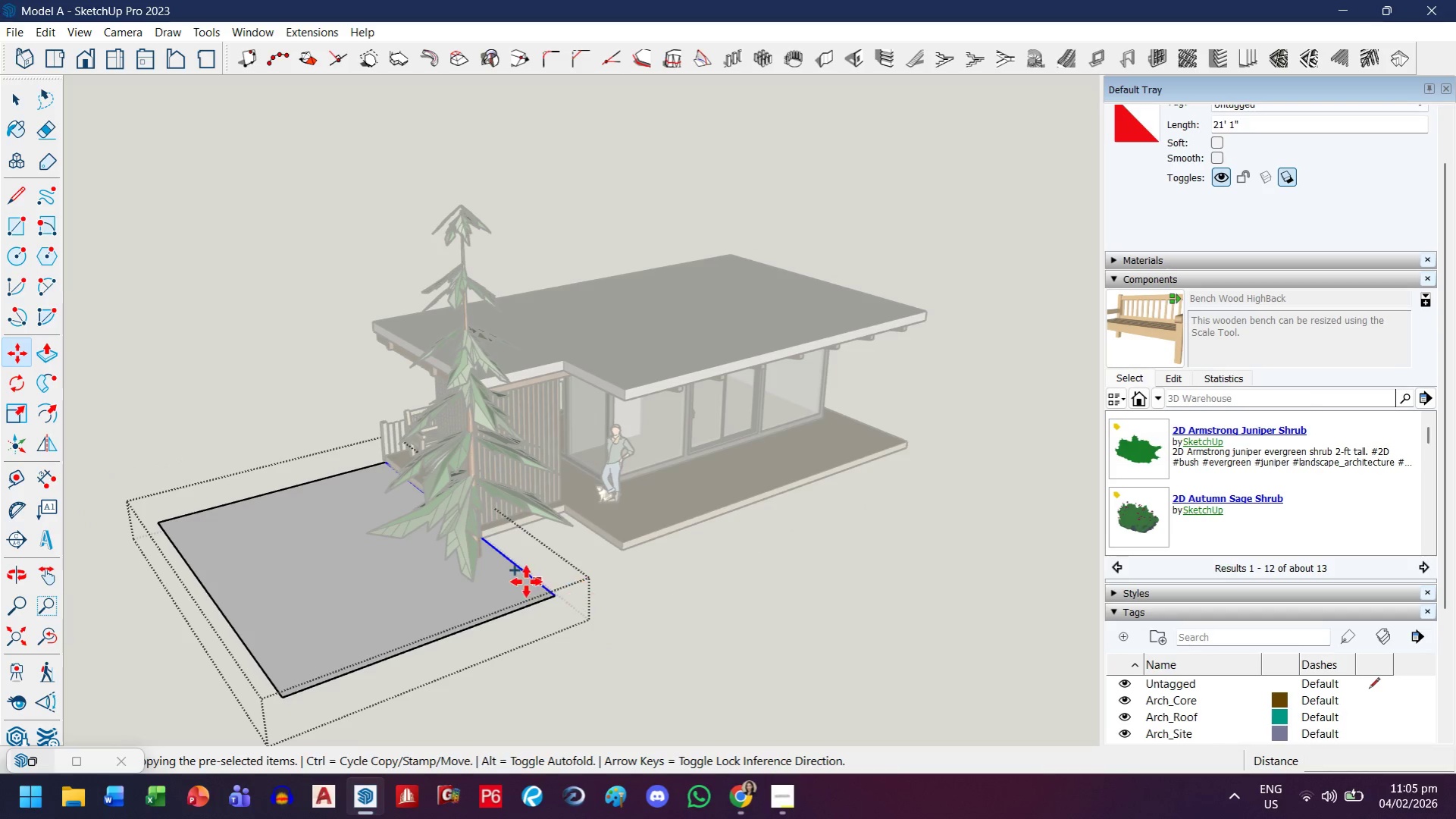 
key(Escape)
 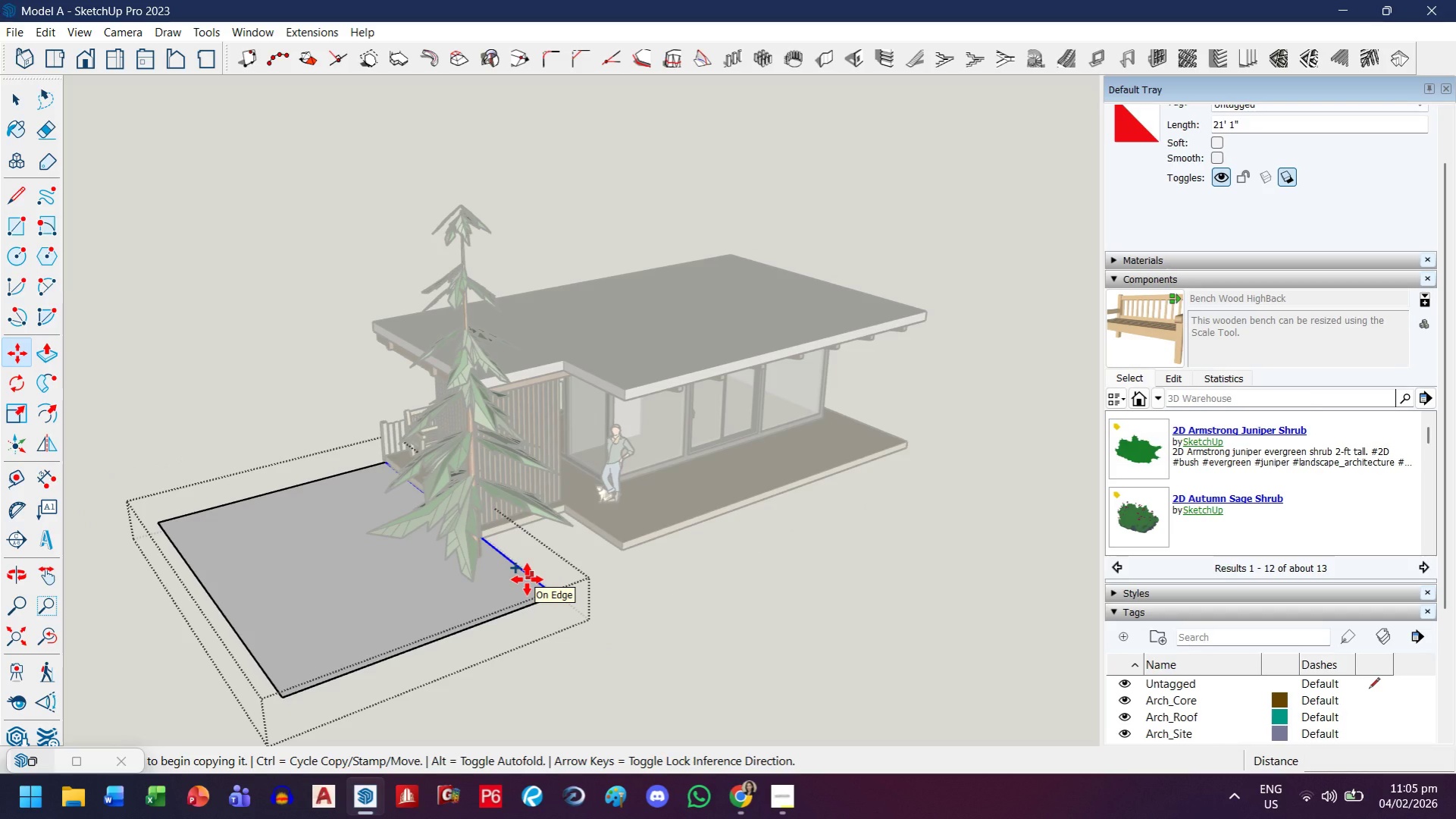 
key(M)
 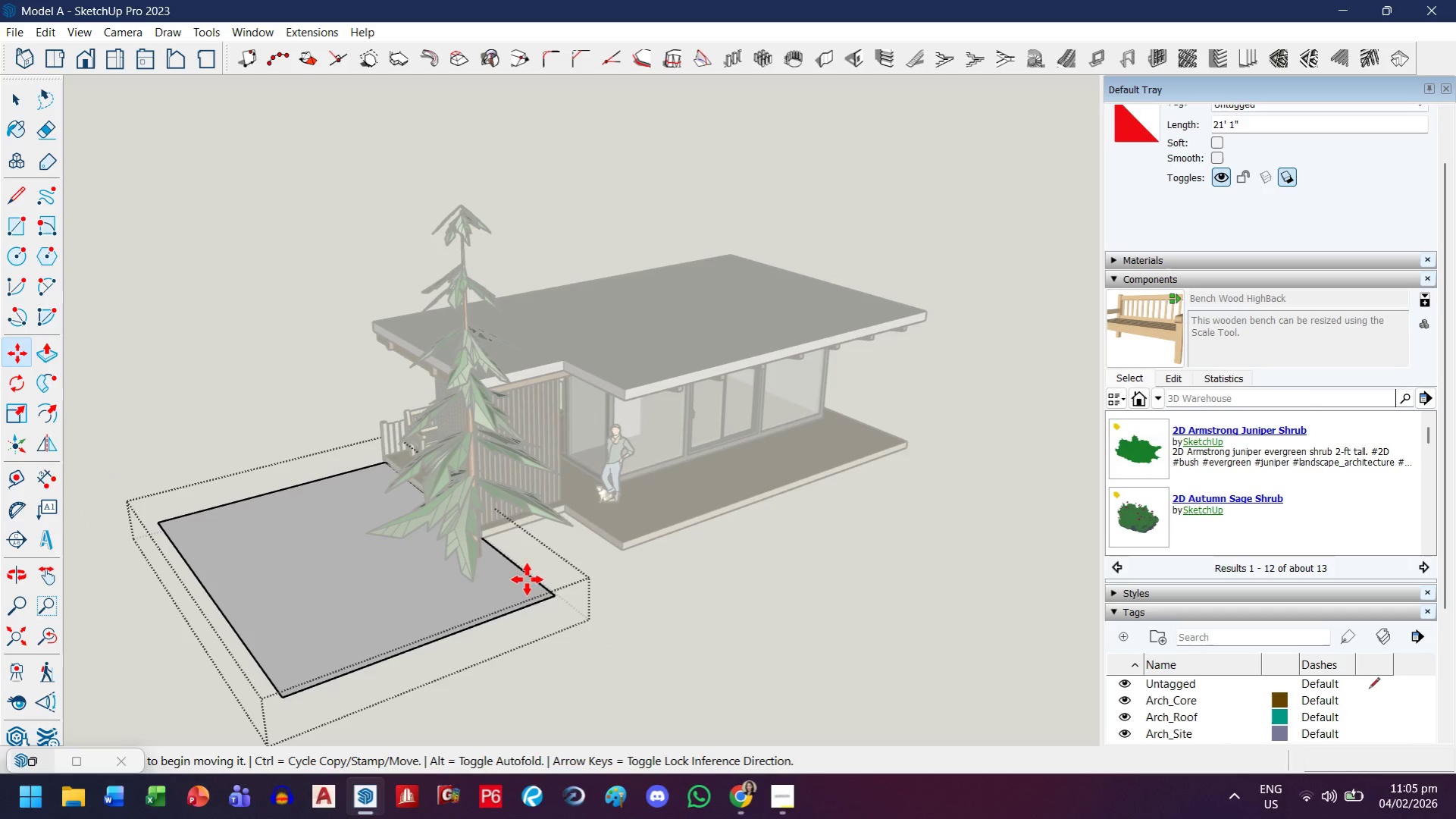 
left_click([527, 579])
 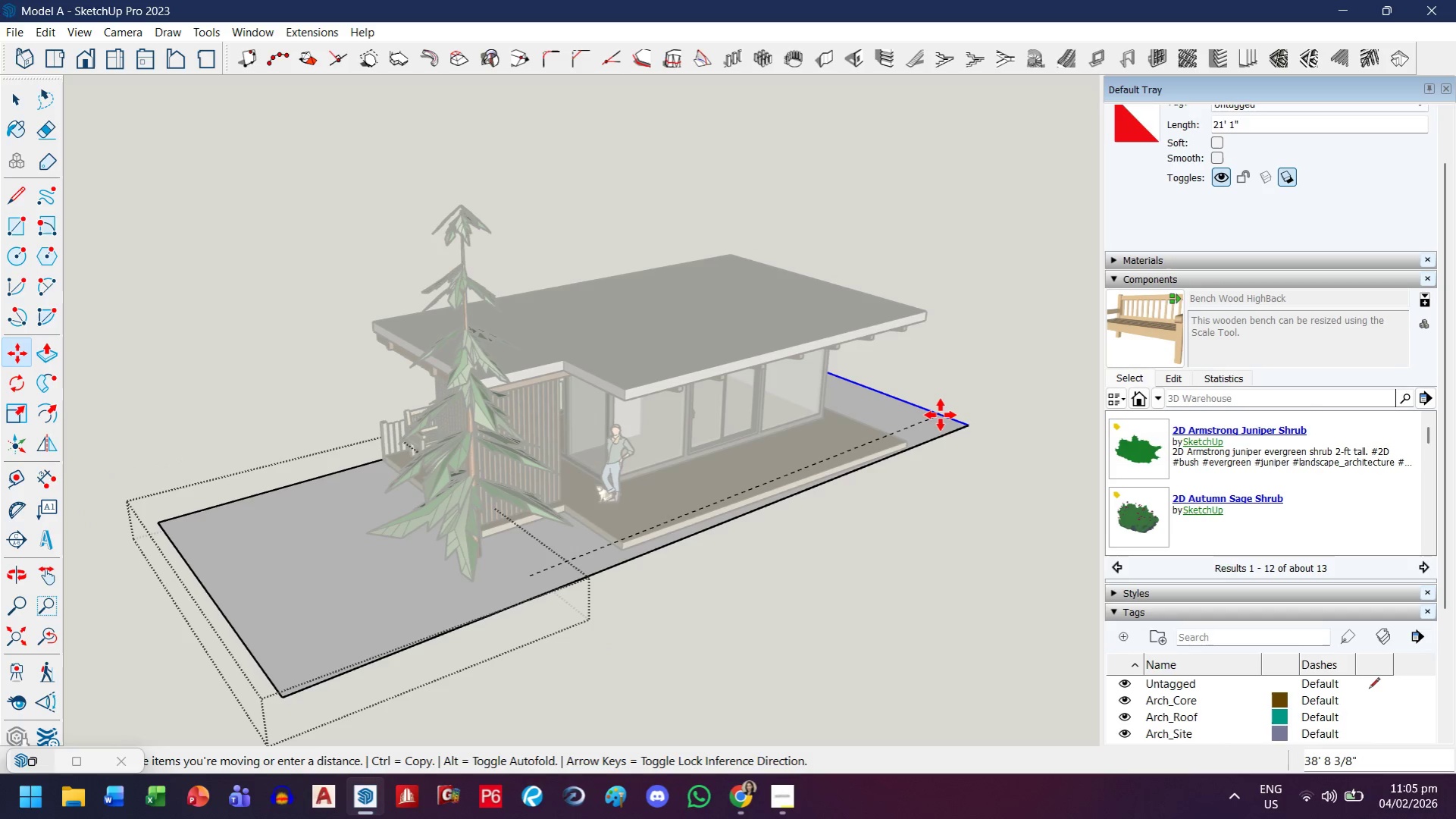 
key(ArrowLeft)
 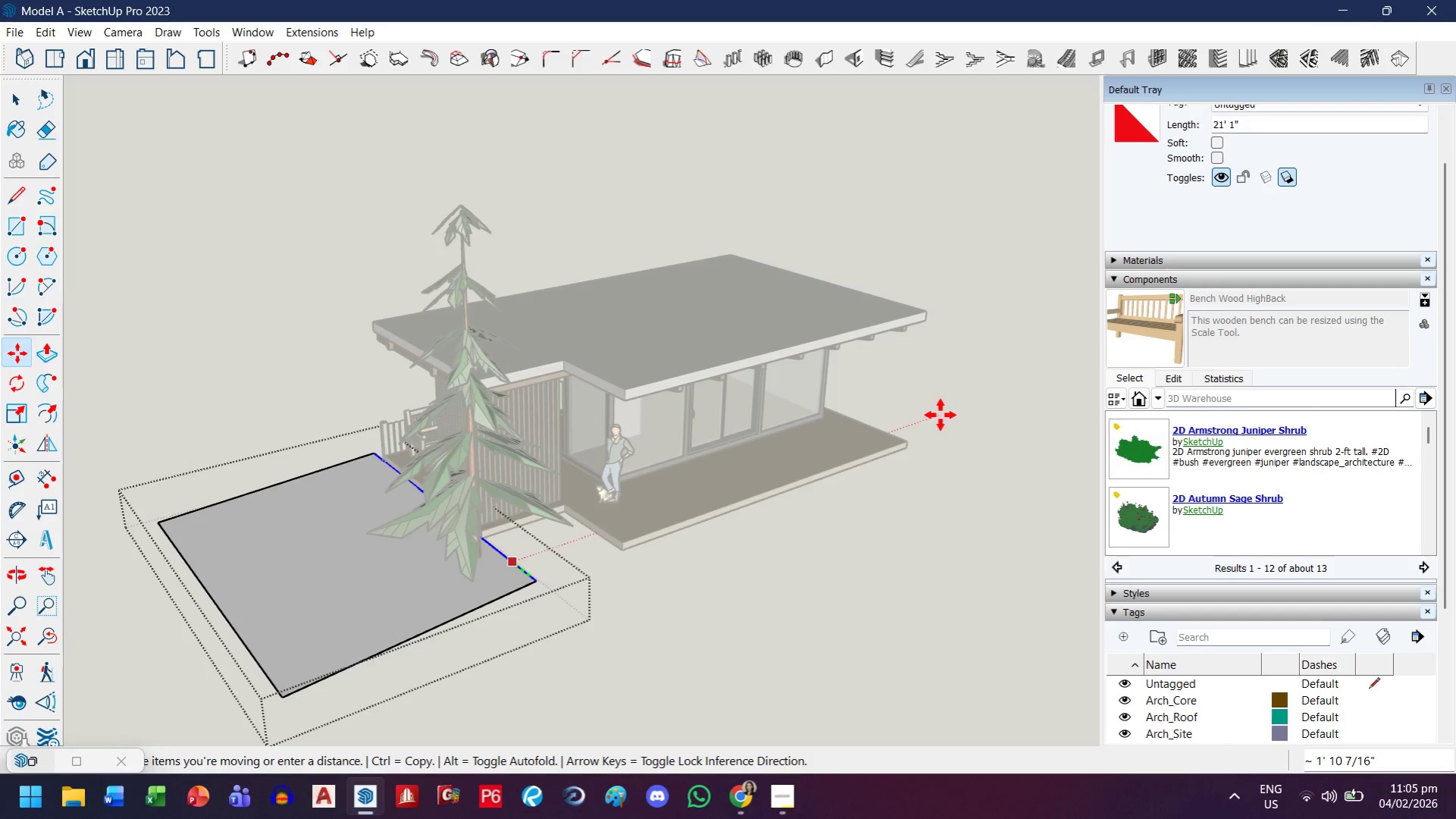 
key(ArrowRight)
 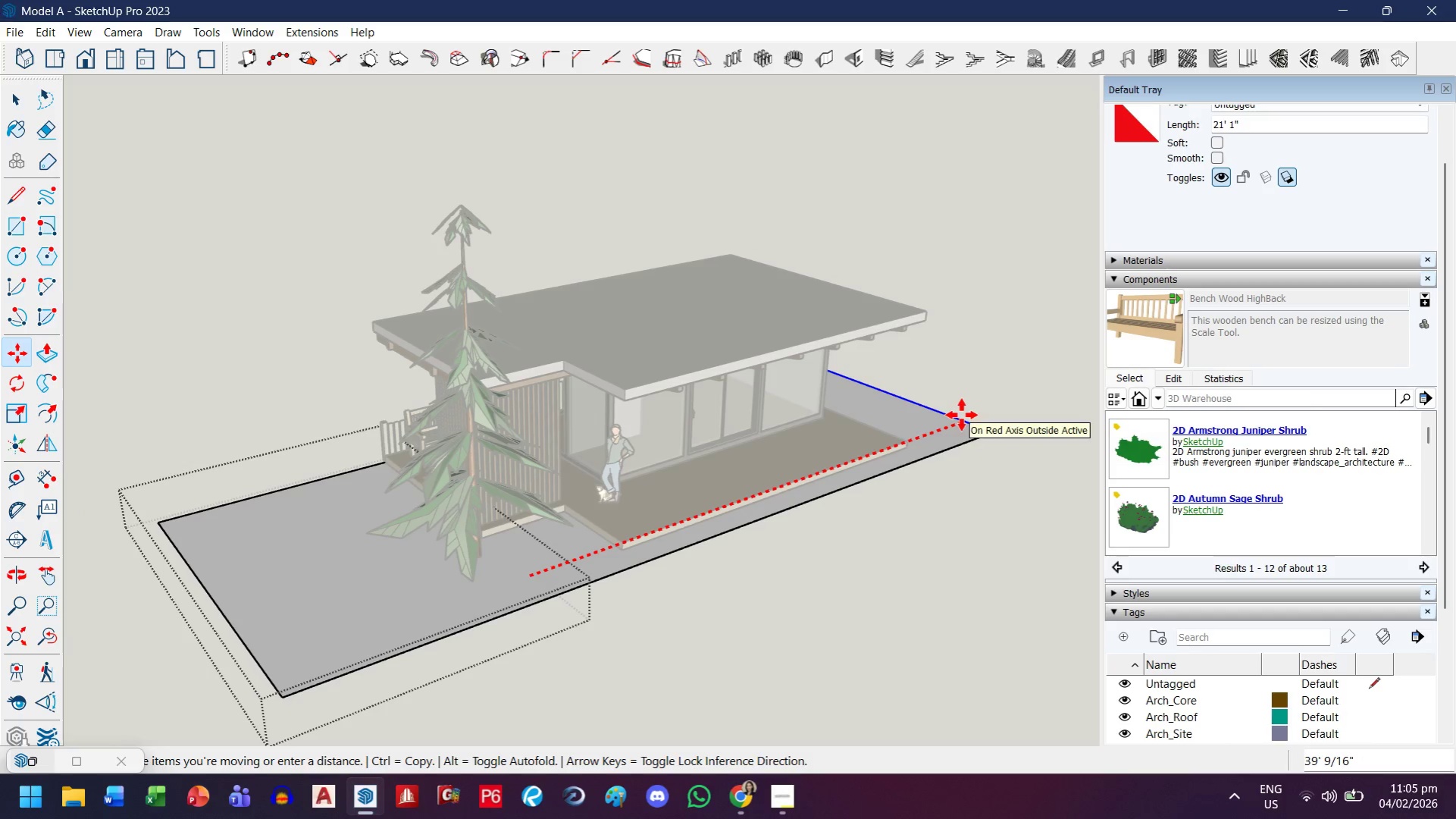 
left_click([961, 415])
 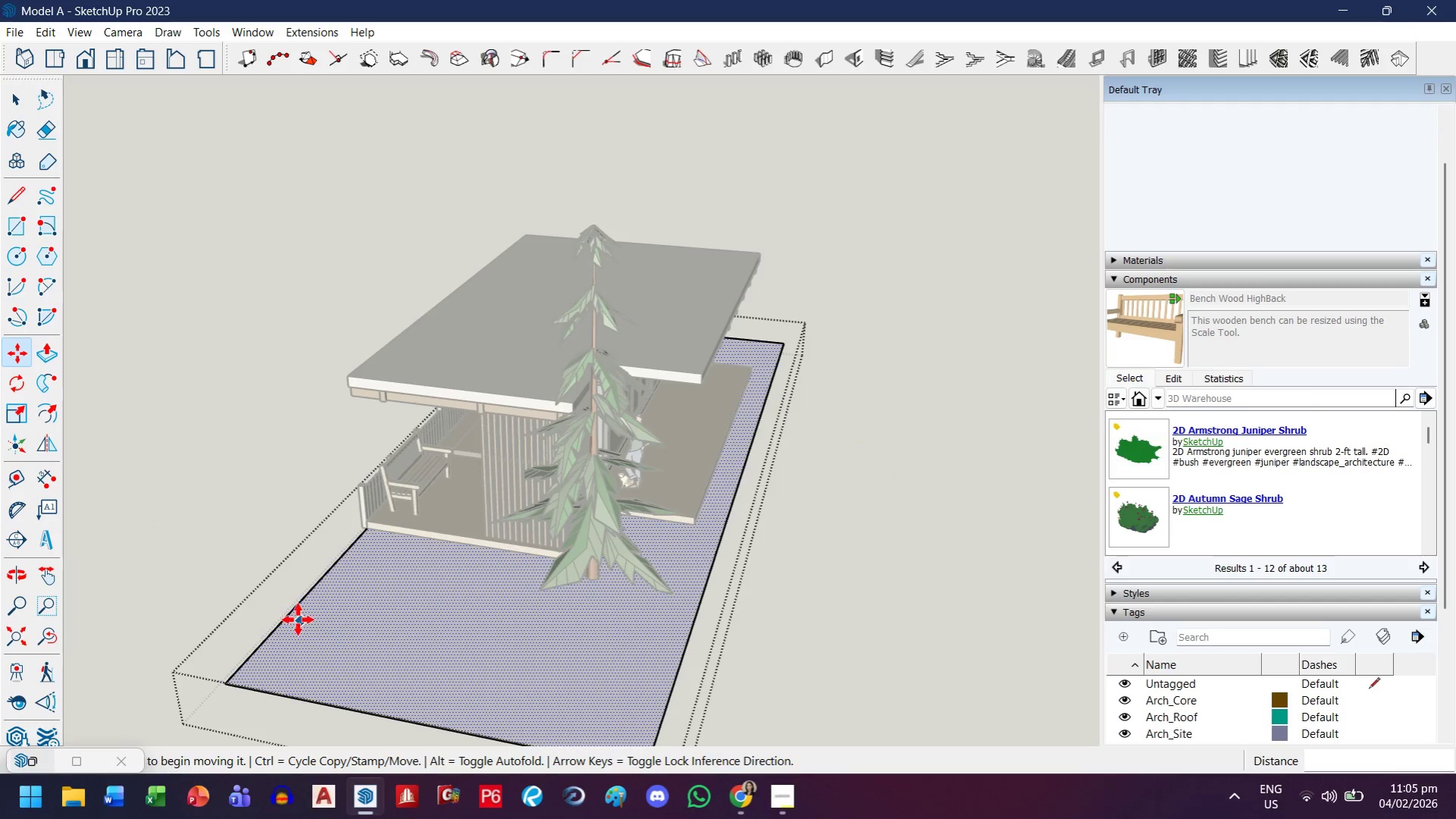 
left_click_drag(start_coordinate=[291, 617], to_coordinate=[280, 612])
 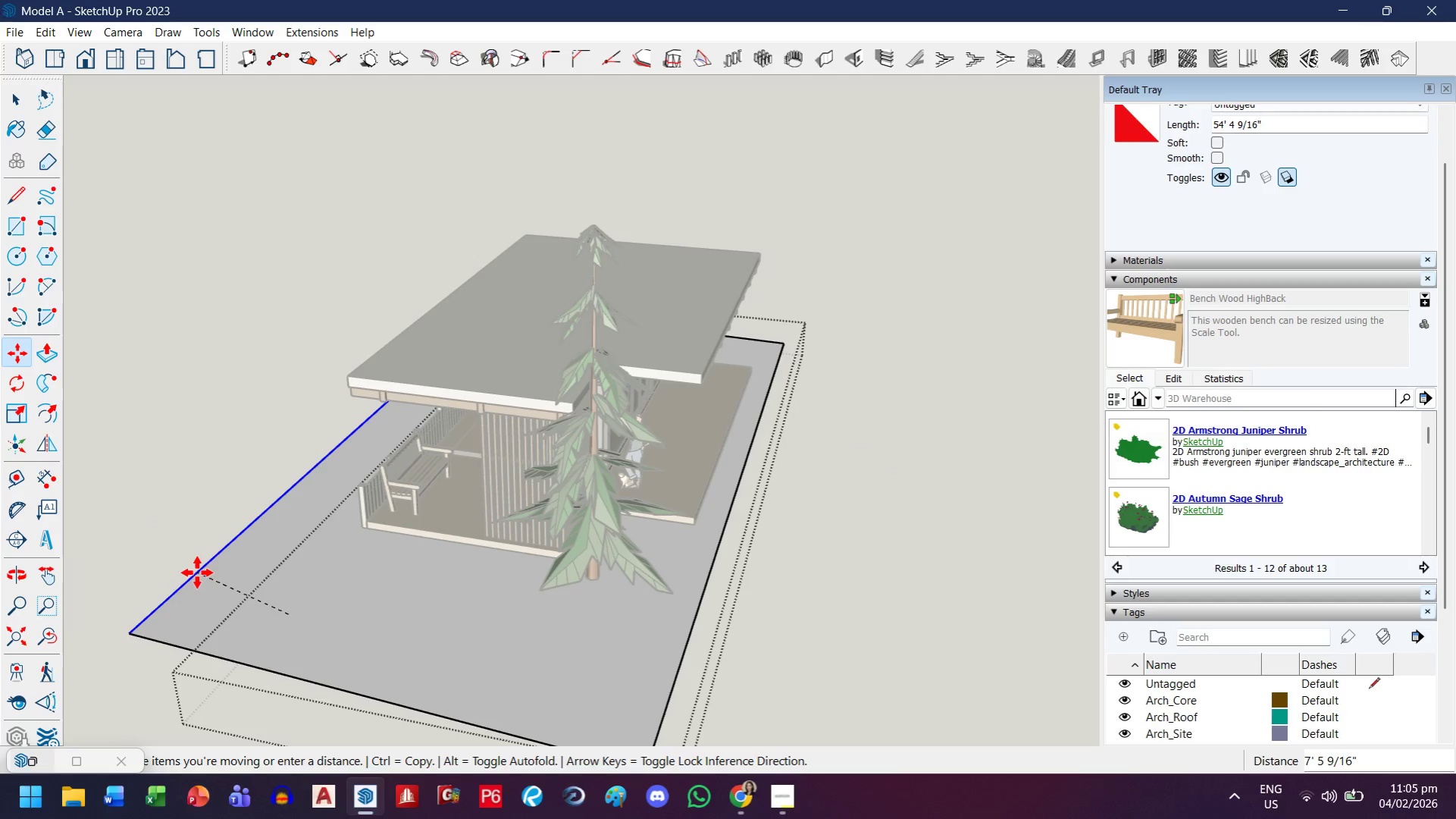 
key(ArrowLeft)
 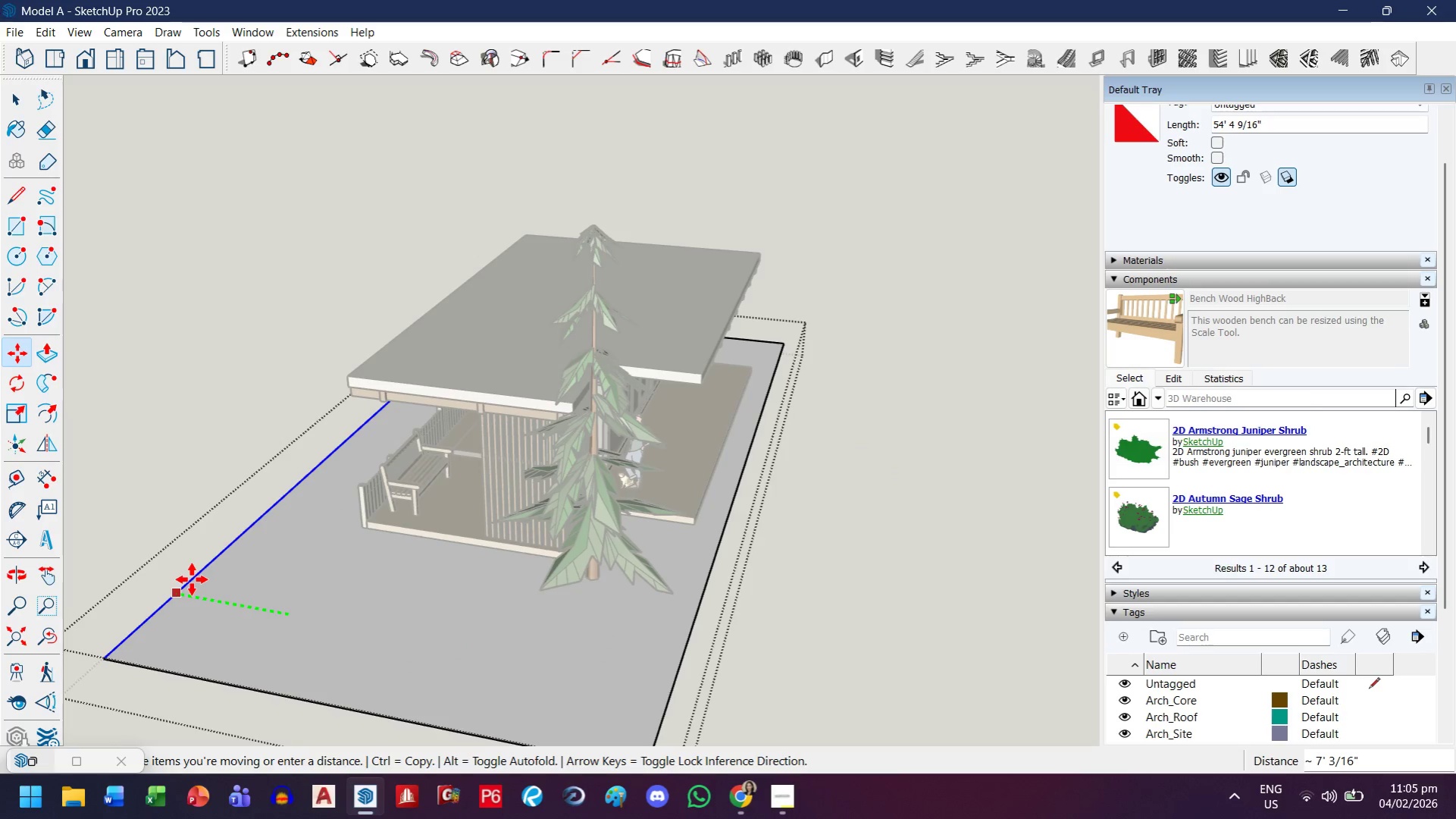 
left_click([192, 579])
 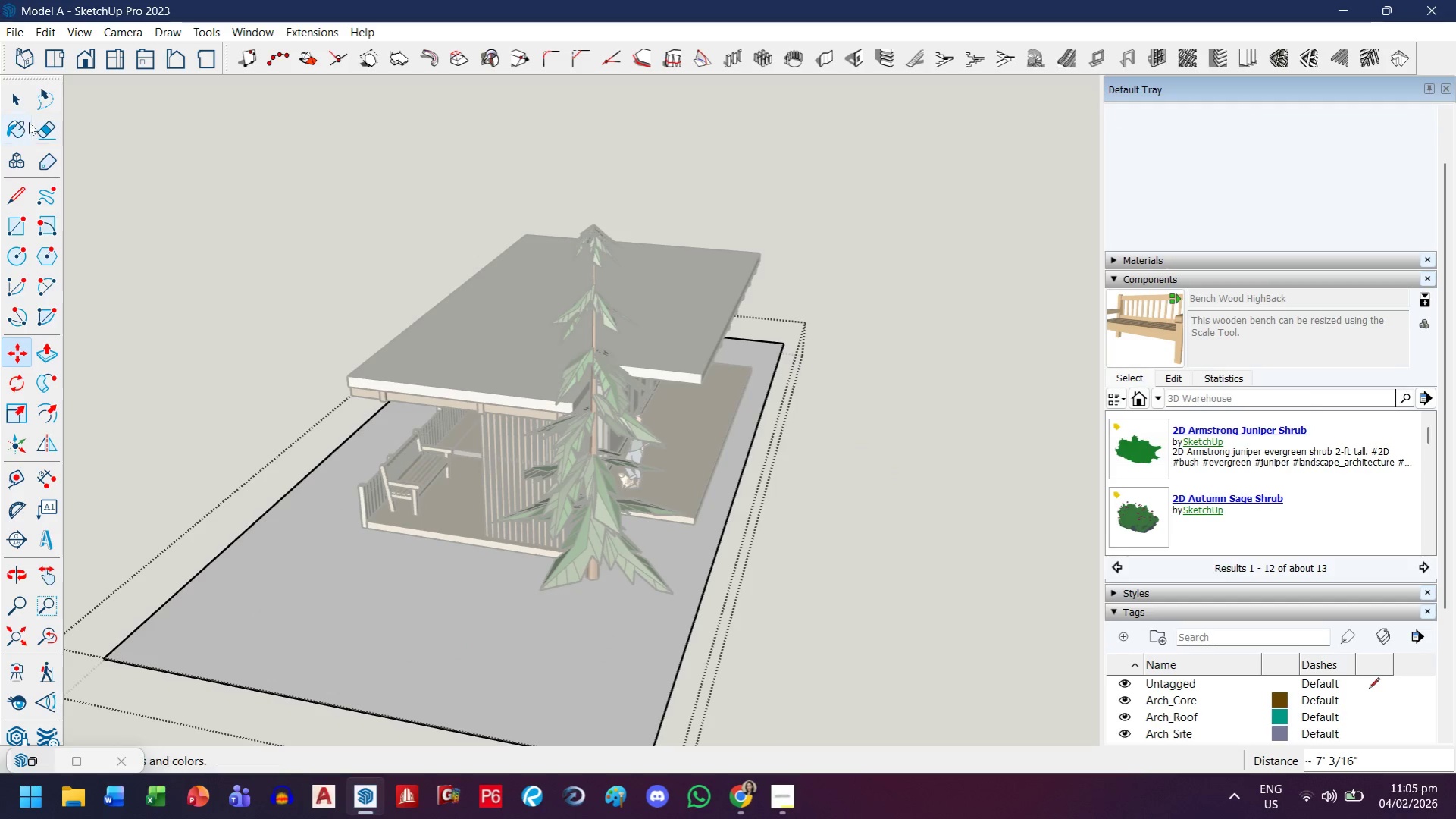 
left_click_drag(start_coordinate=[23, 104], to_coordinate=[25, 108])
 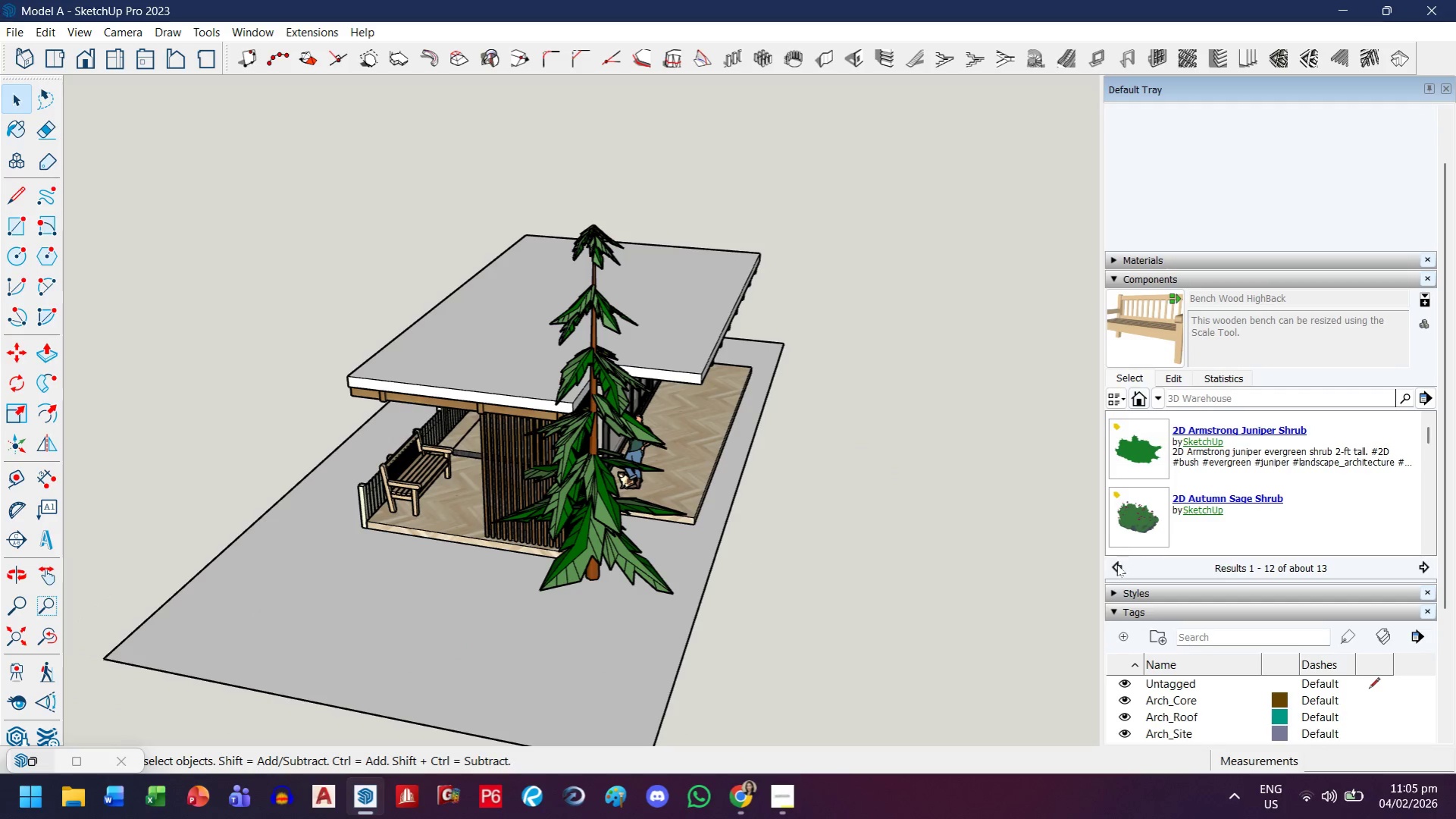 
left_click([1141, 259])
 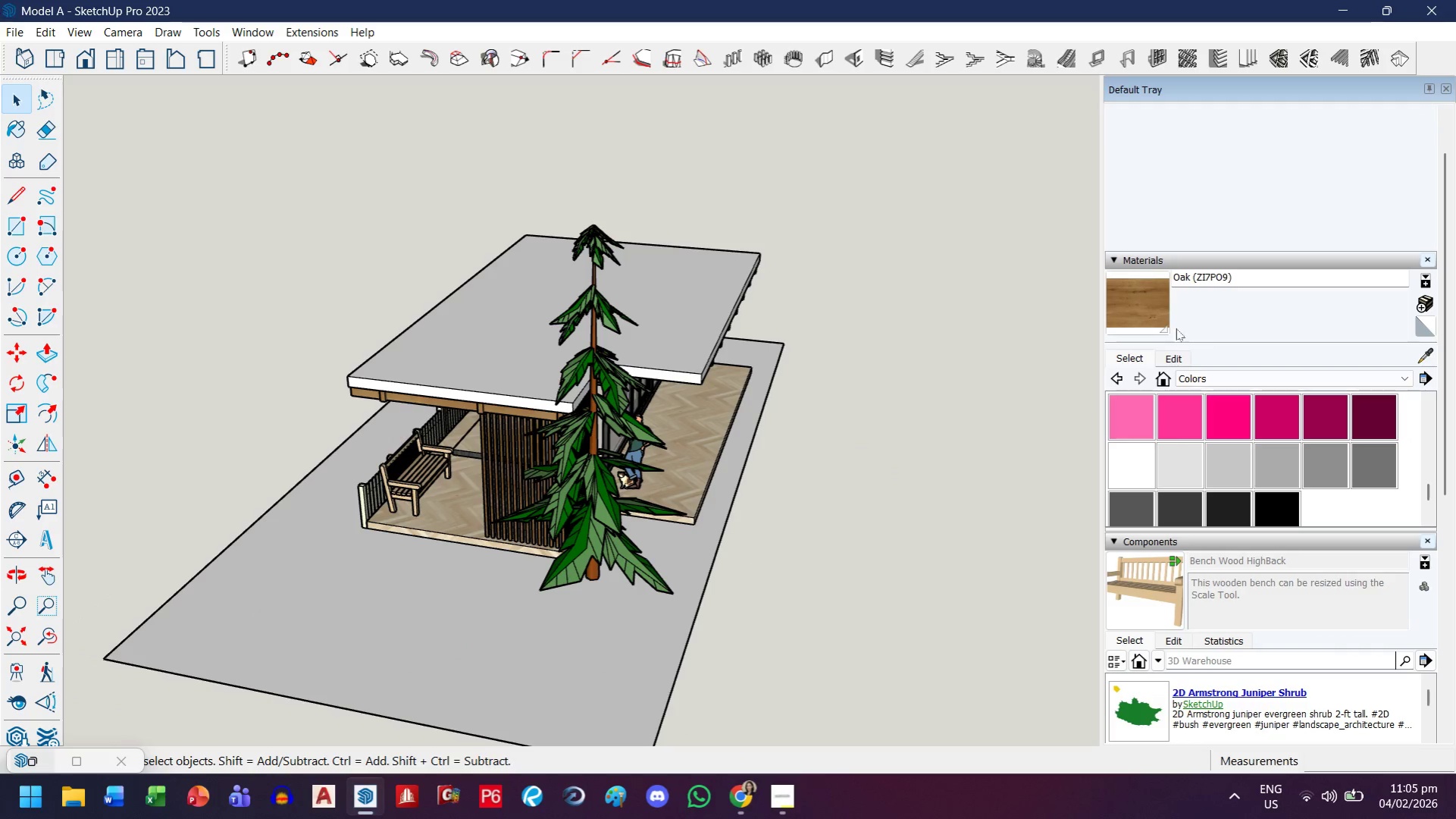 
scroll: coordinate [1220, 475], scroll_direction: up, amount: 7.0
 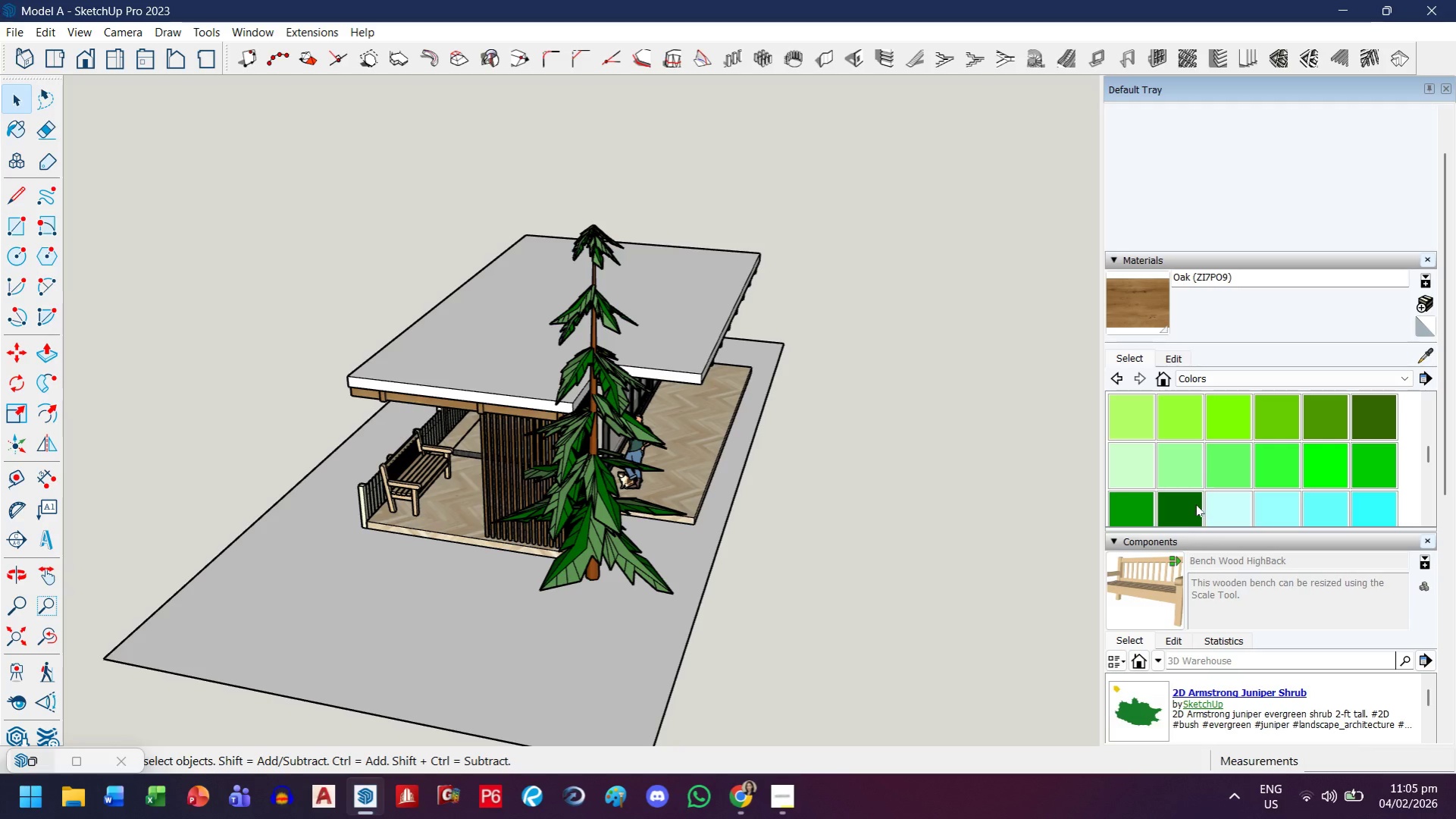 
left_click([1195, 504])
 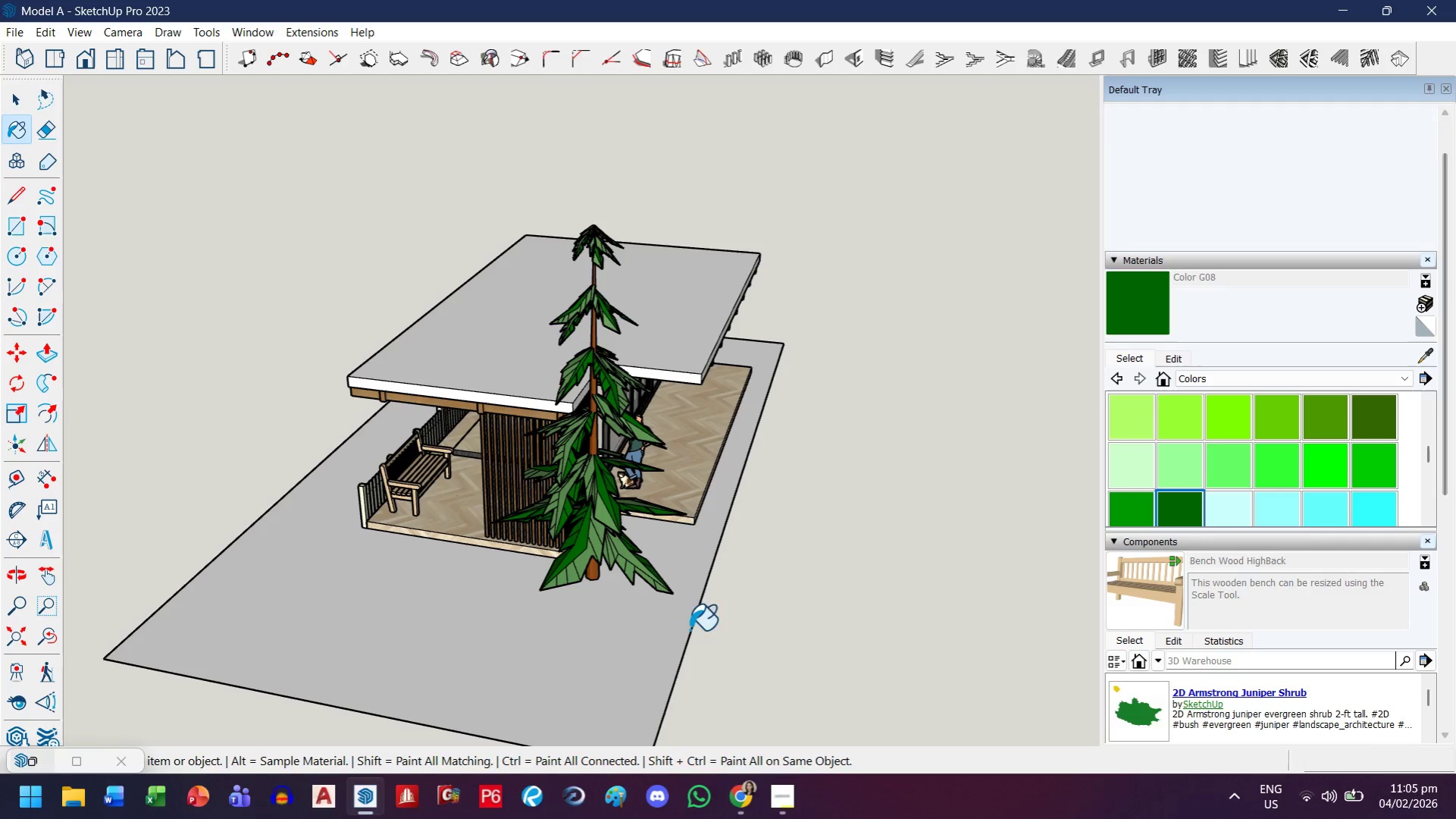 
left_click([648, 648])
 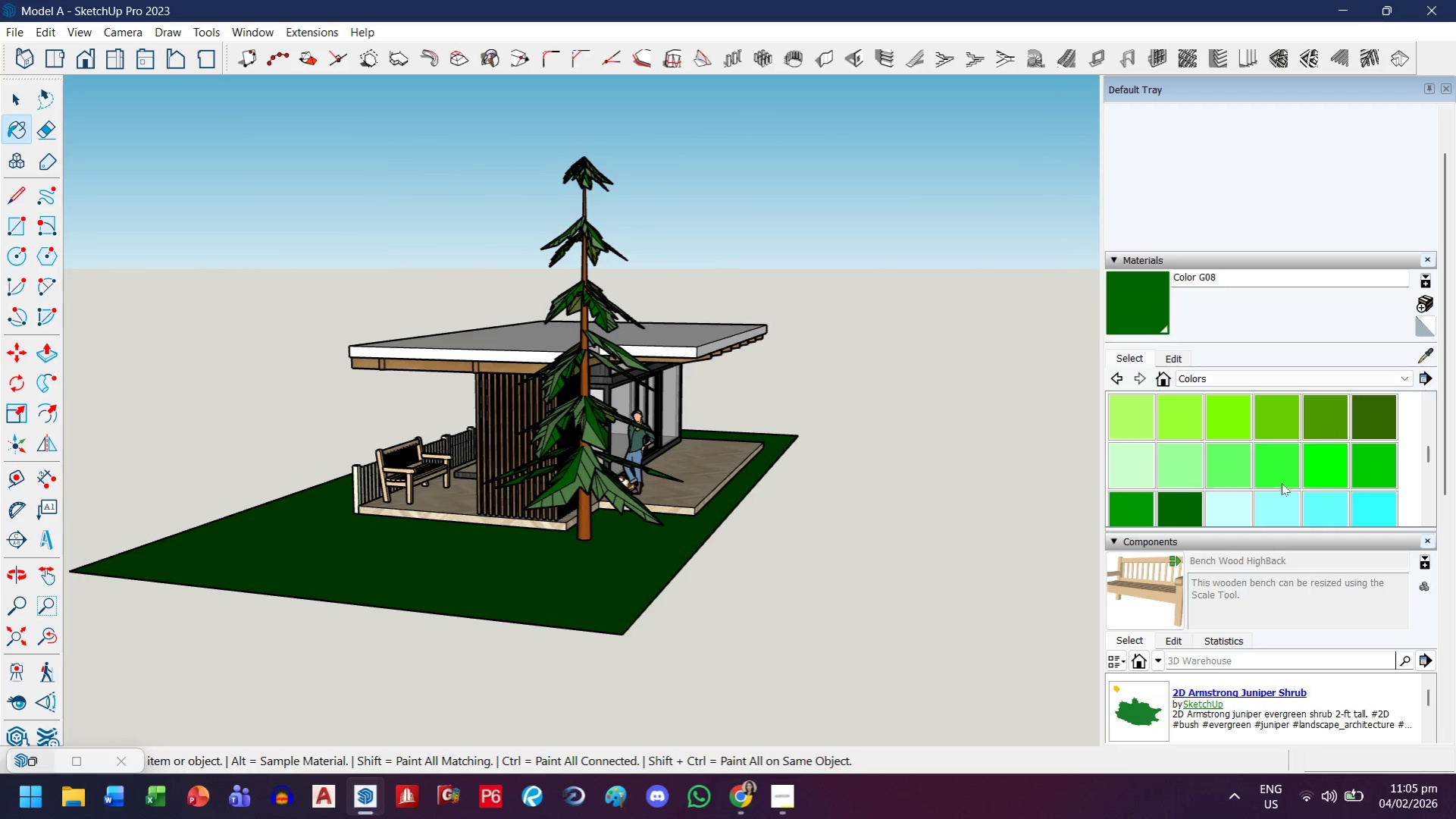 
left_click_drag(start_coordinate=[1367, 463], to_coordinate=[1348, 476])
 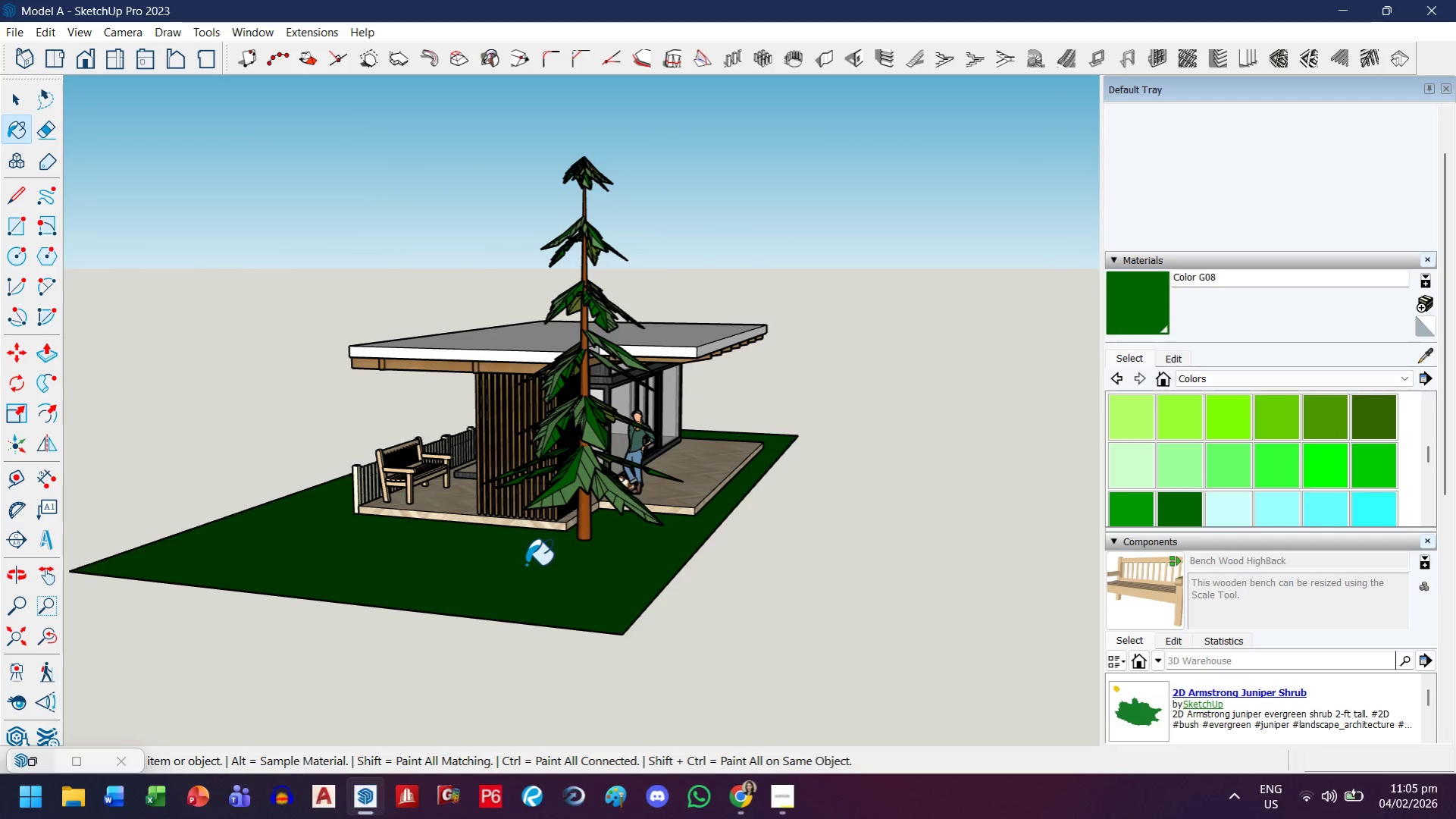 
double_click([525, 565])
 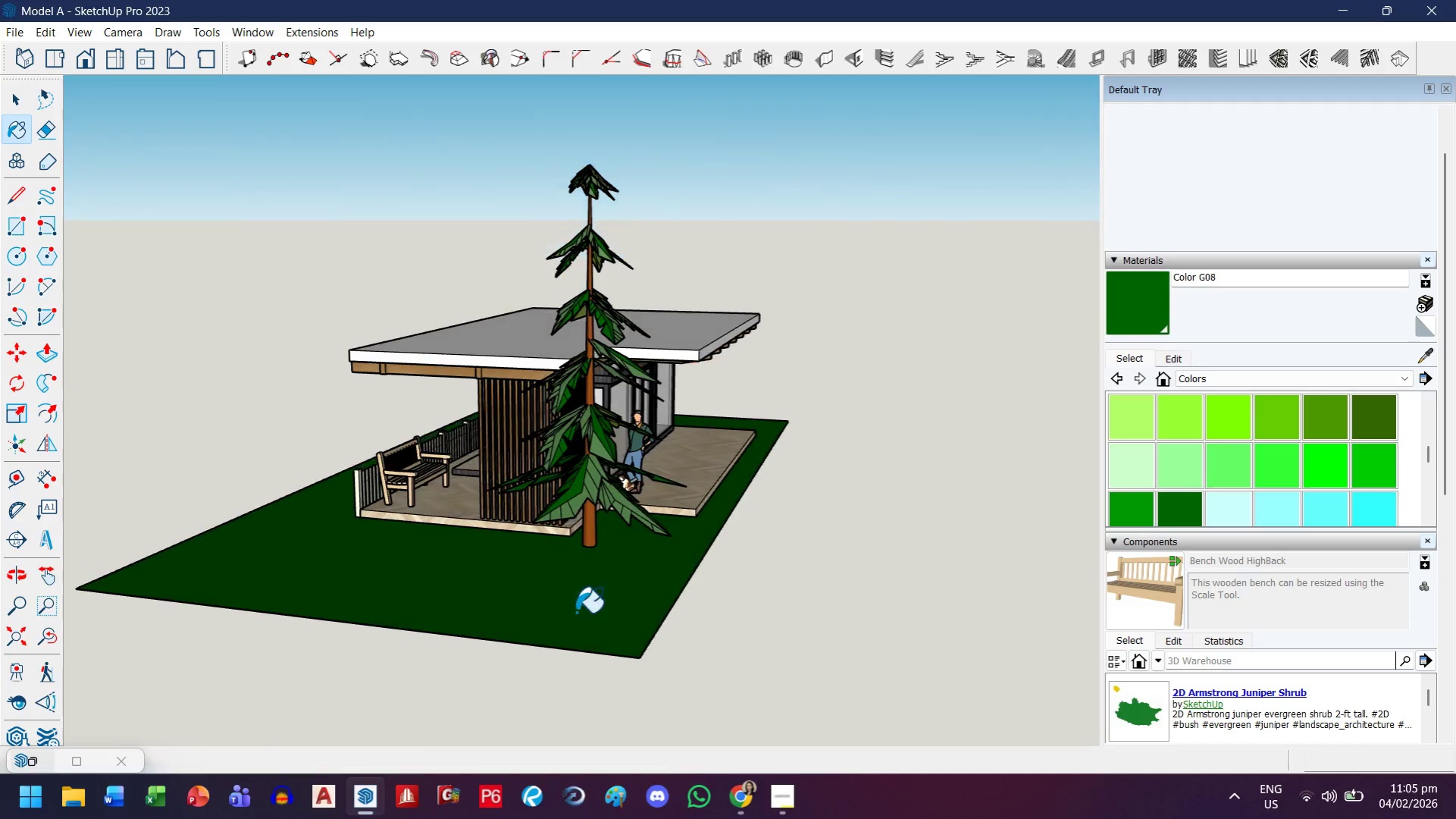 
left_click([597, 601])
 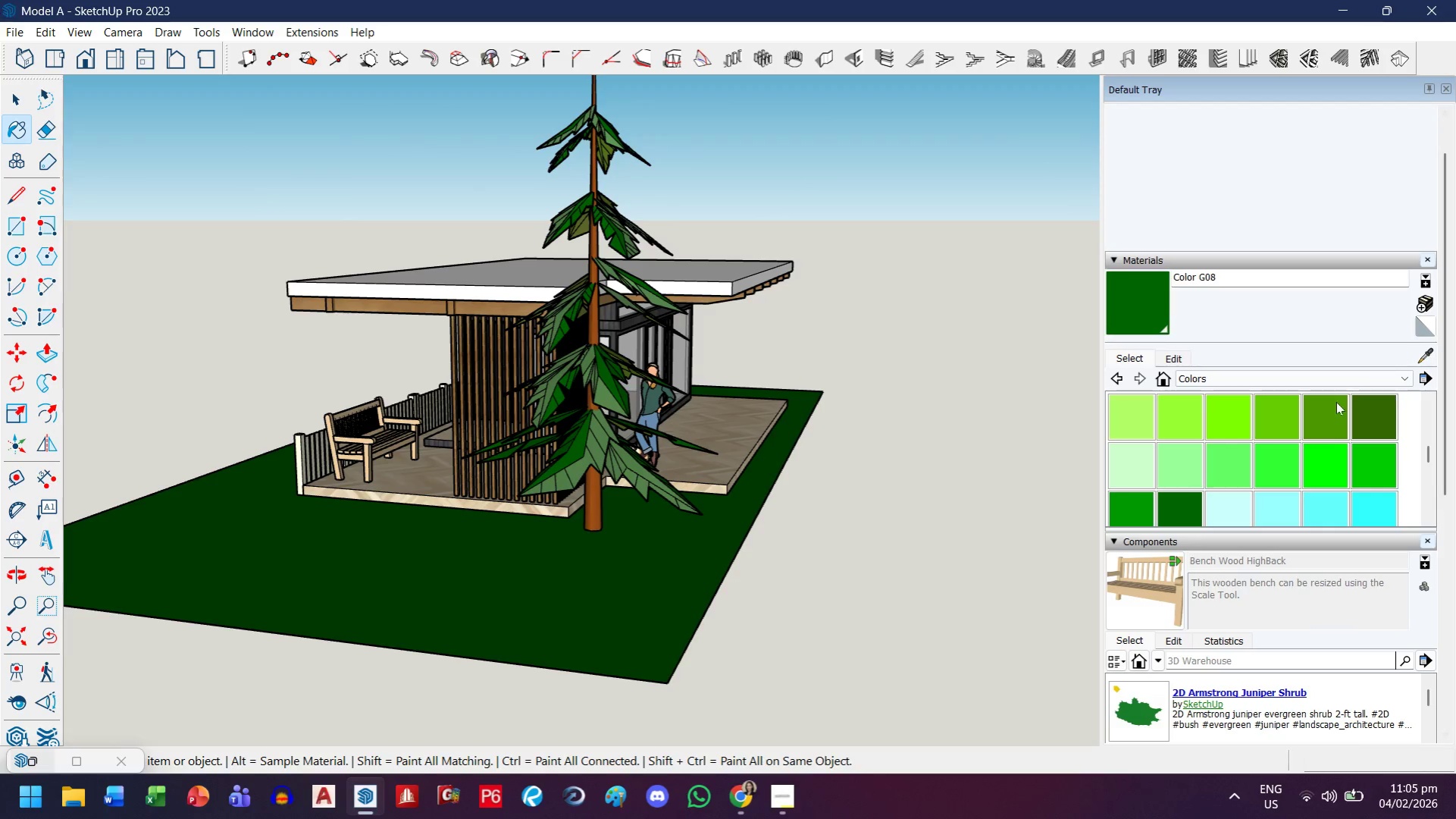 
scroll: coordinate [577, 601], scroll_direction: up, amount: 3.0
 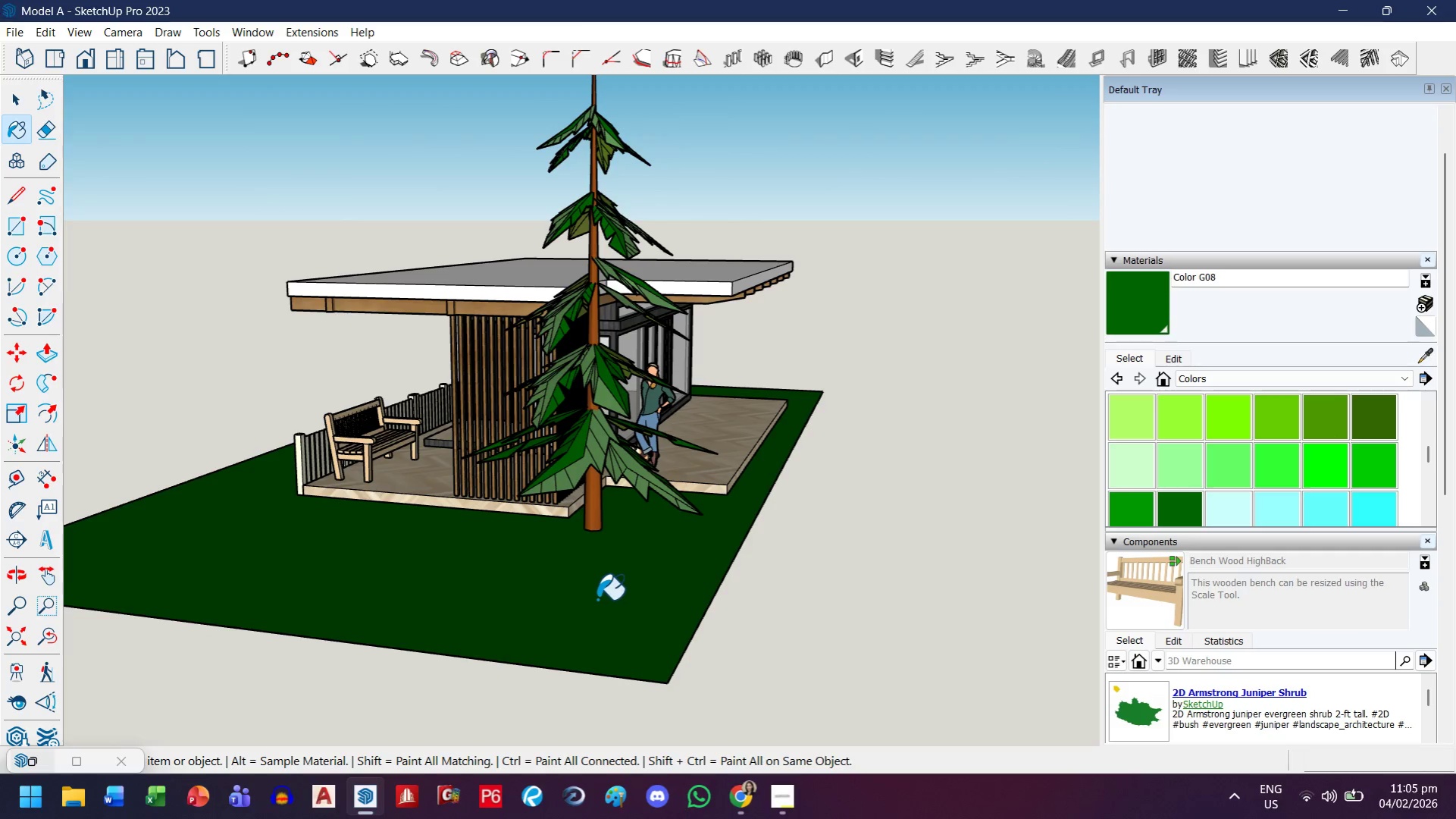 
left_click_drag(start_coordinate=[1332, 419], to_coordinate=[1324, 425])
 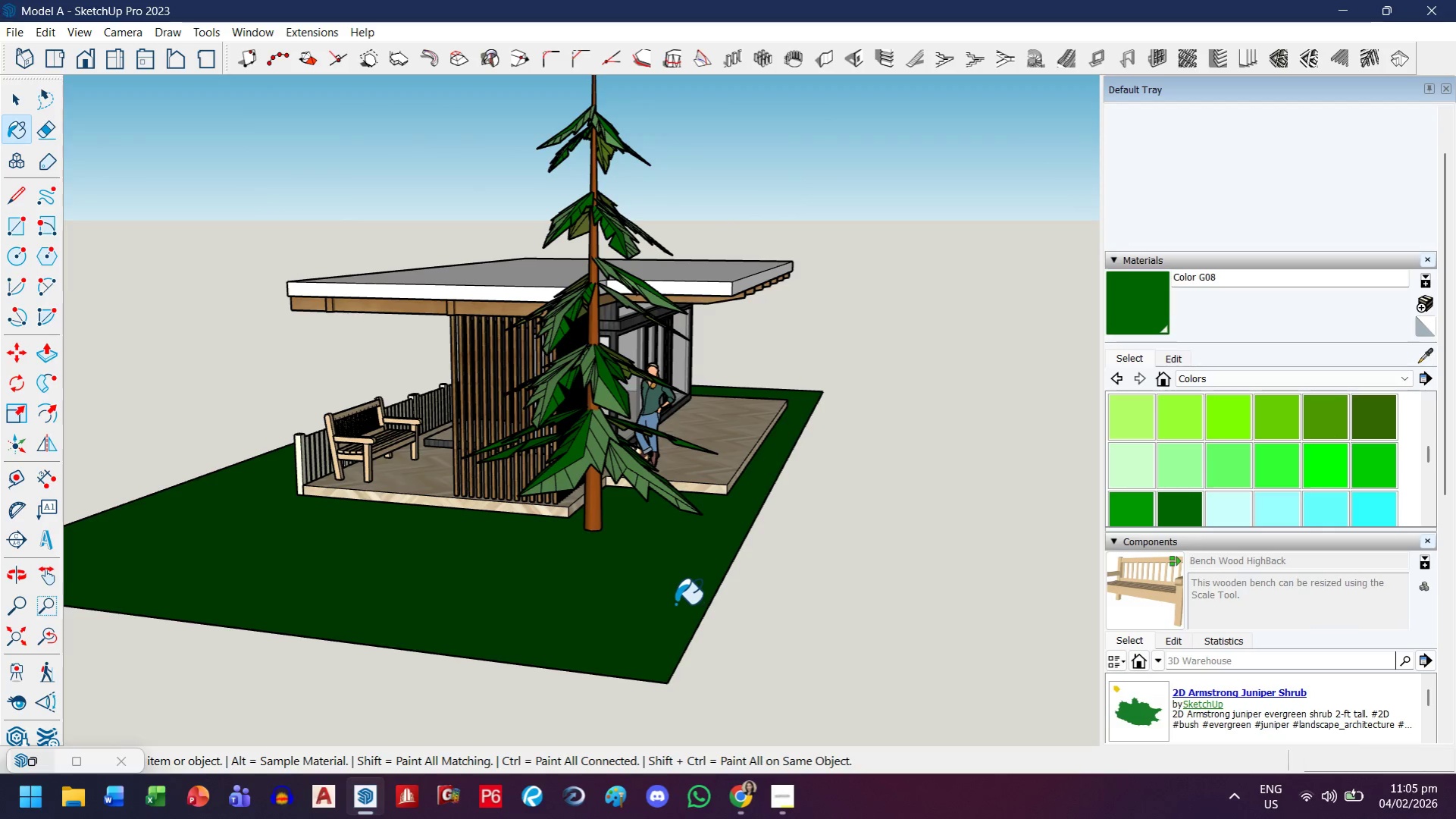 
double_click([675, 604])
 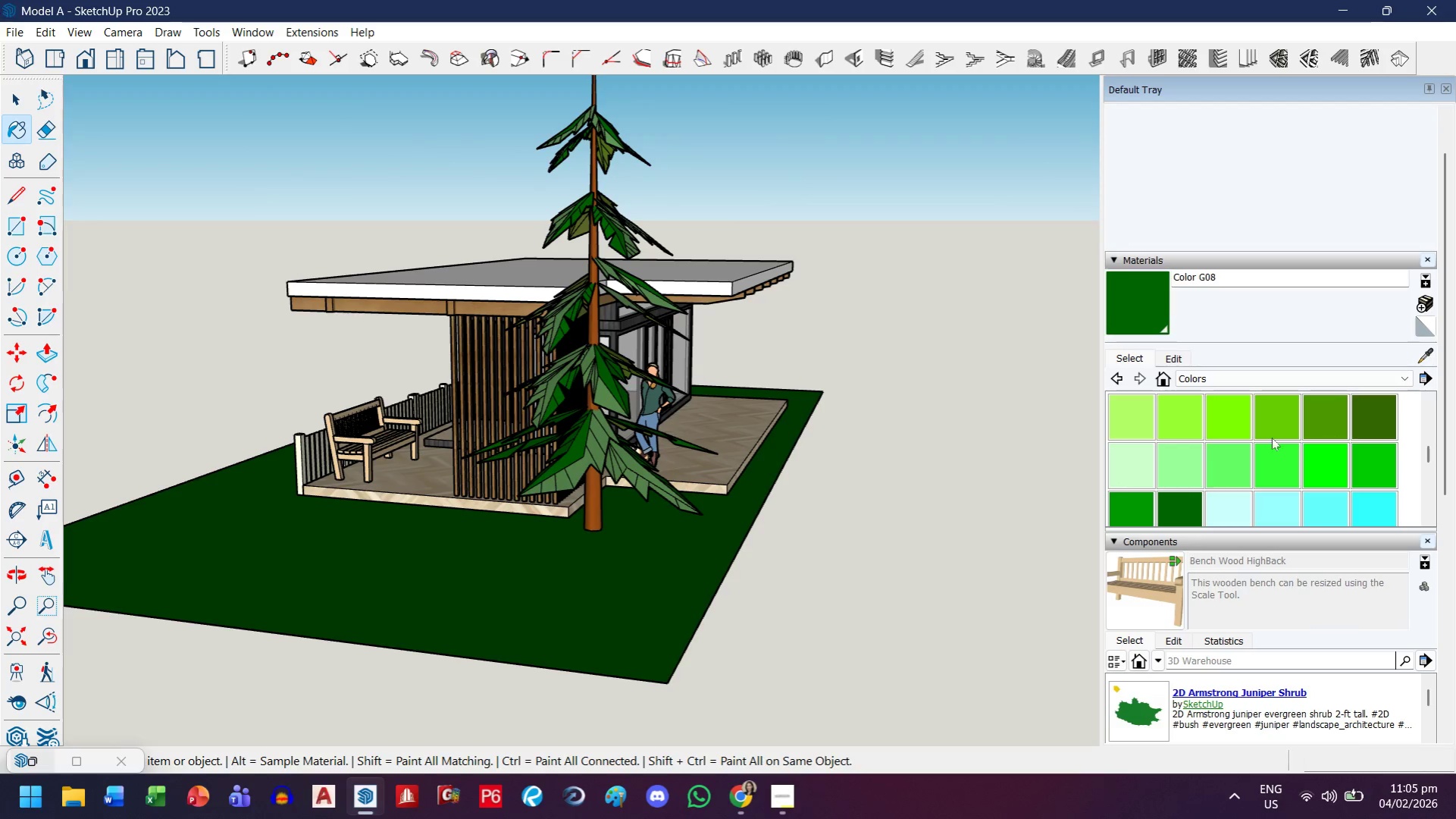 
left_click([1317, 410])
 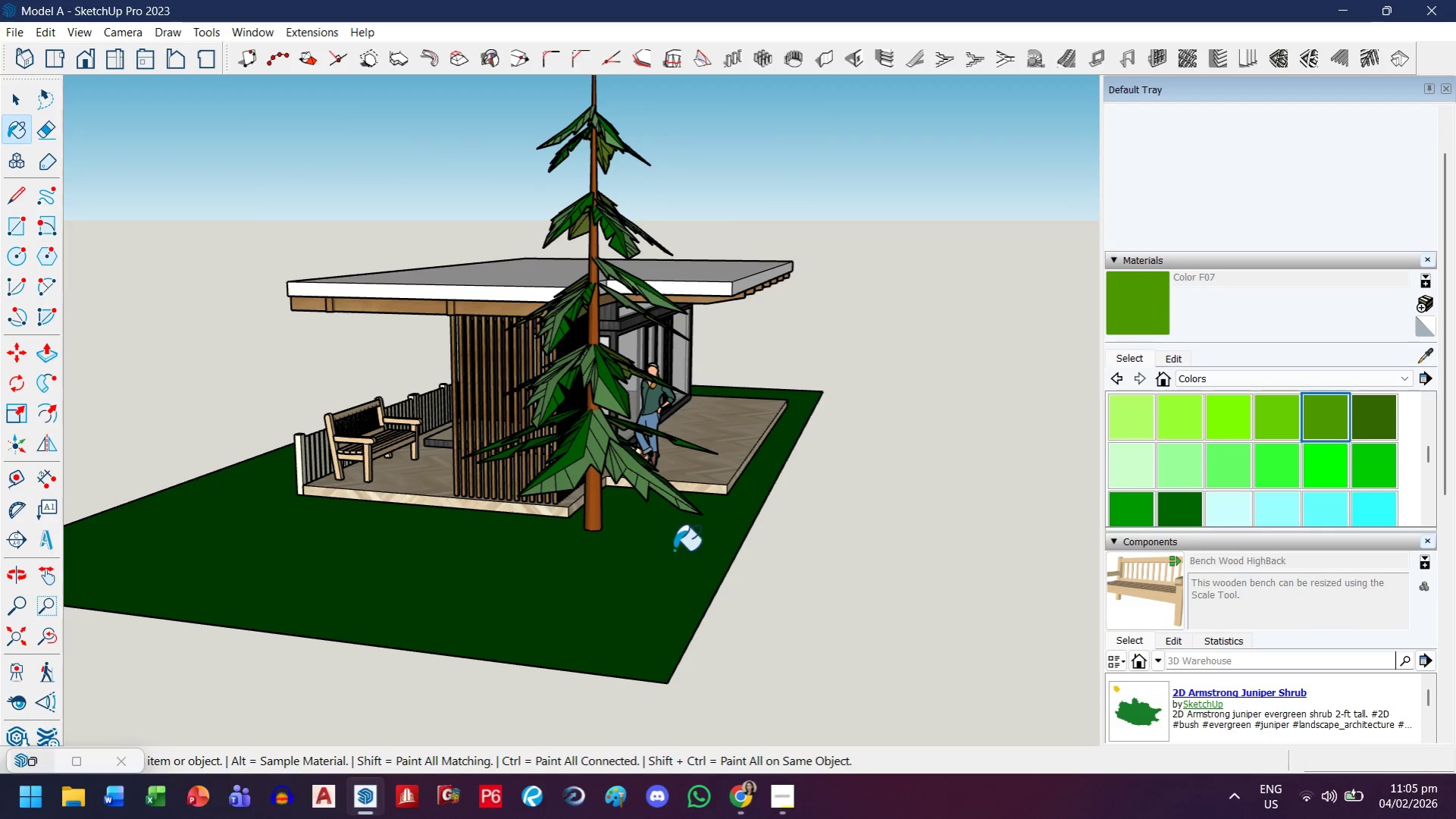 
left_click([639, 576])
 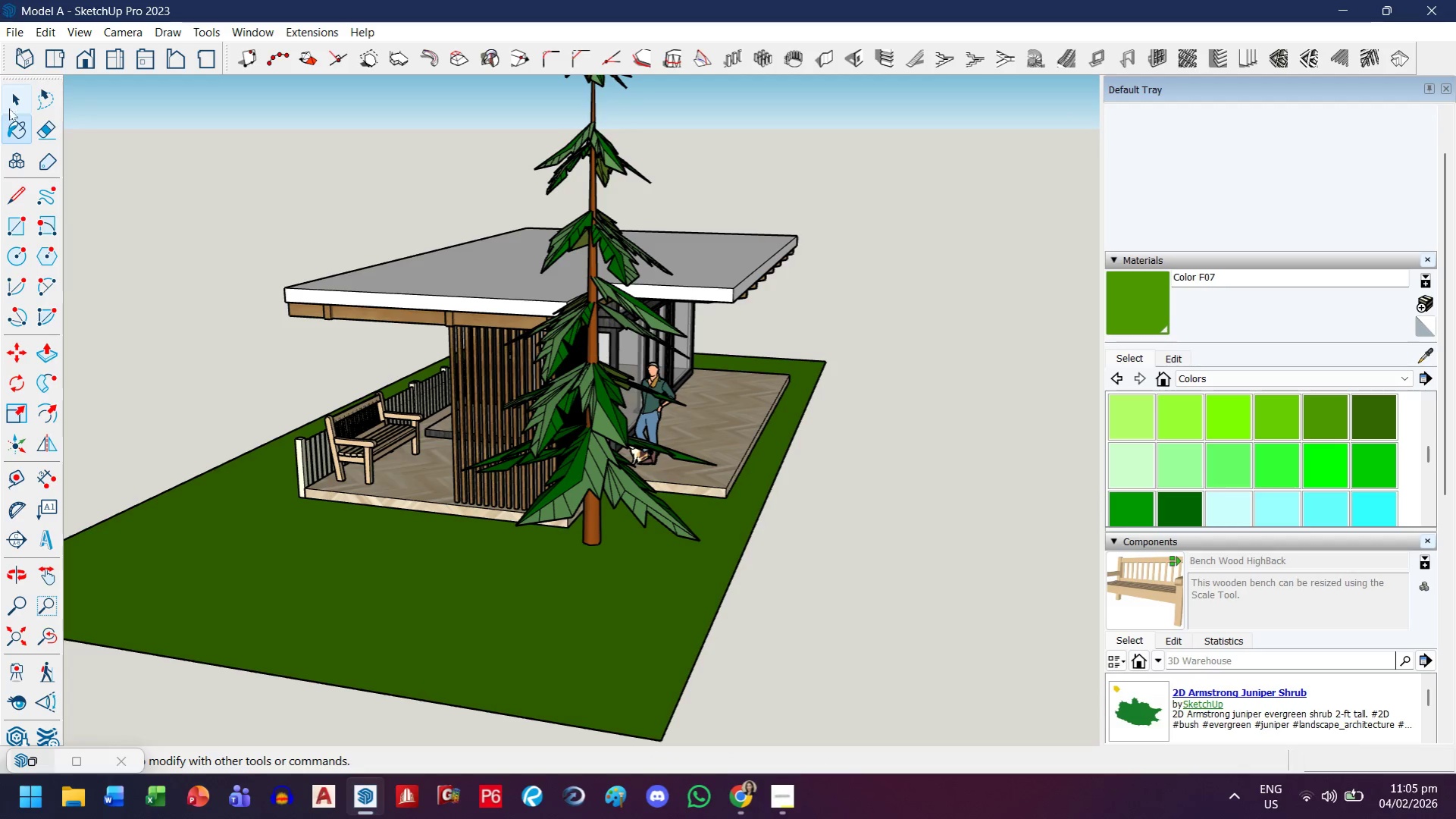 
double_click([811, 219])
 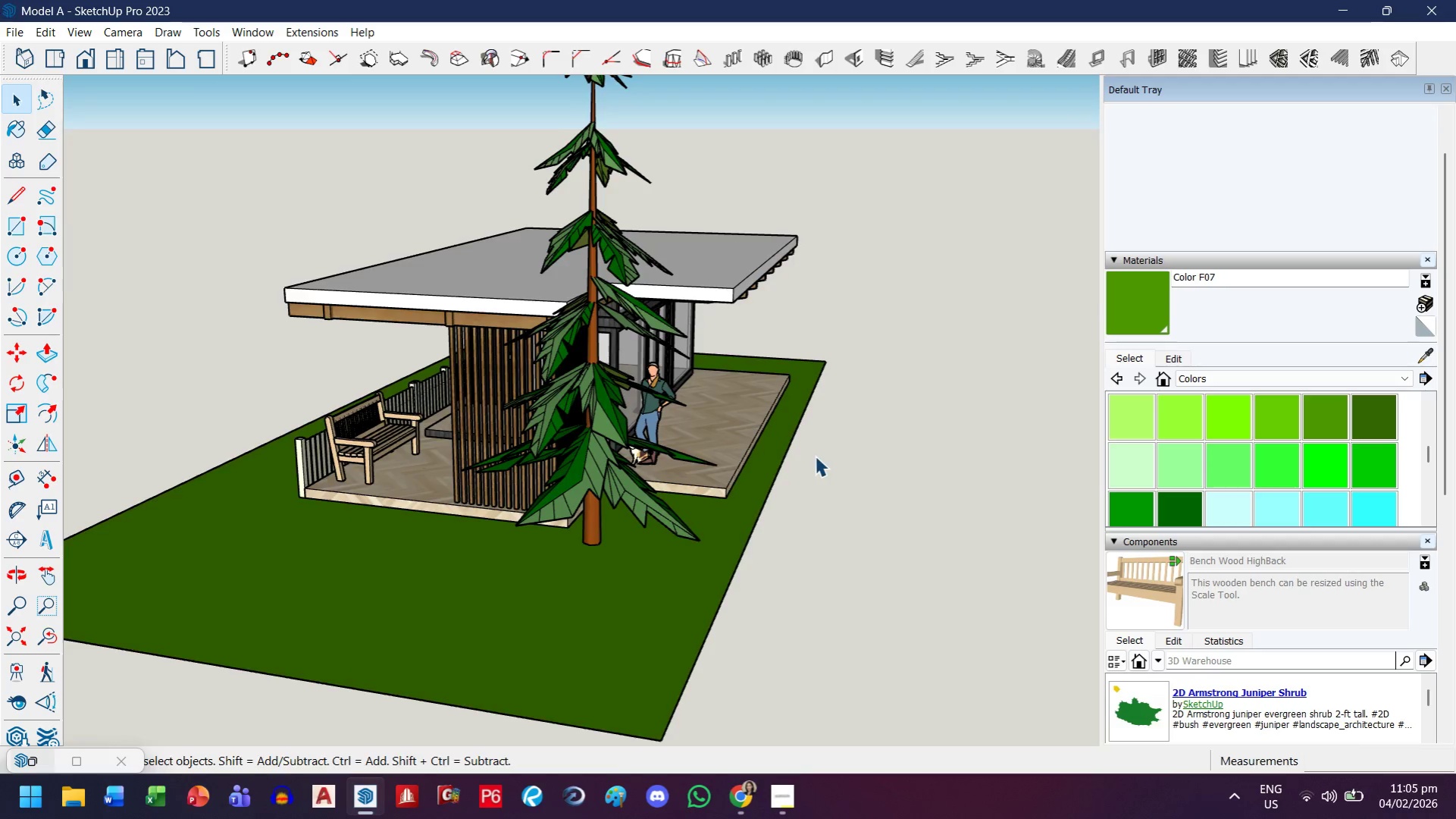 
scroll: coordinate [1248, 488], scroll_direction: up, amount: 4.0
 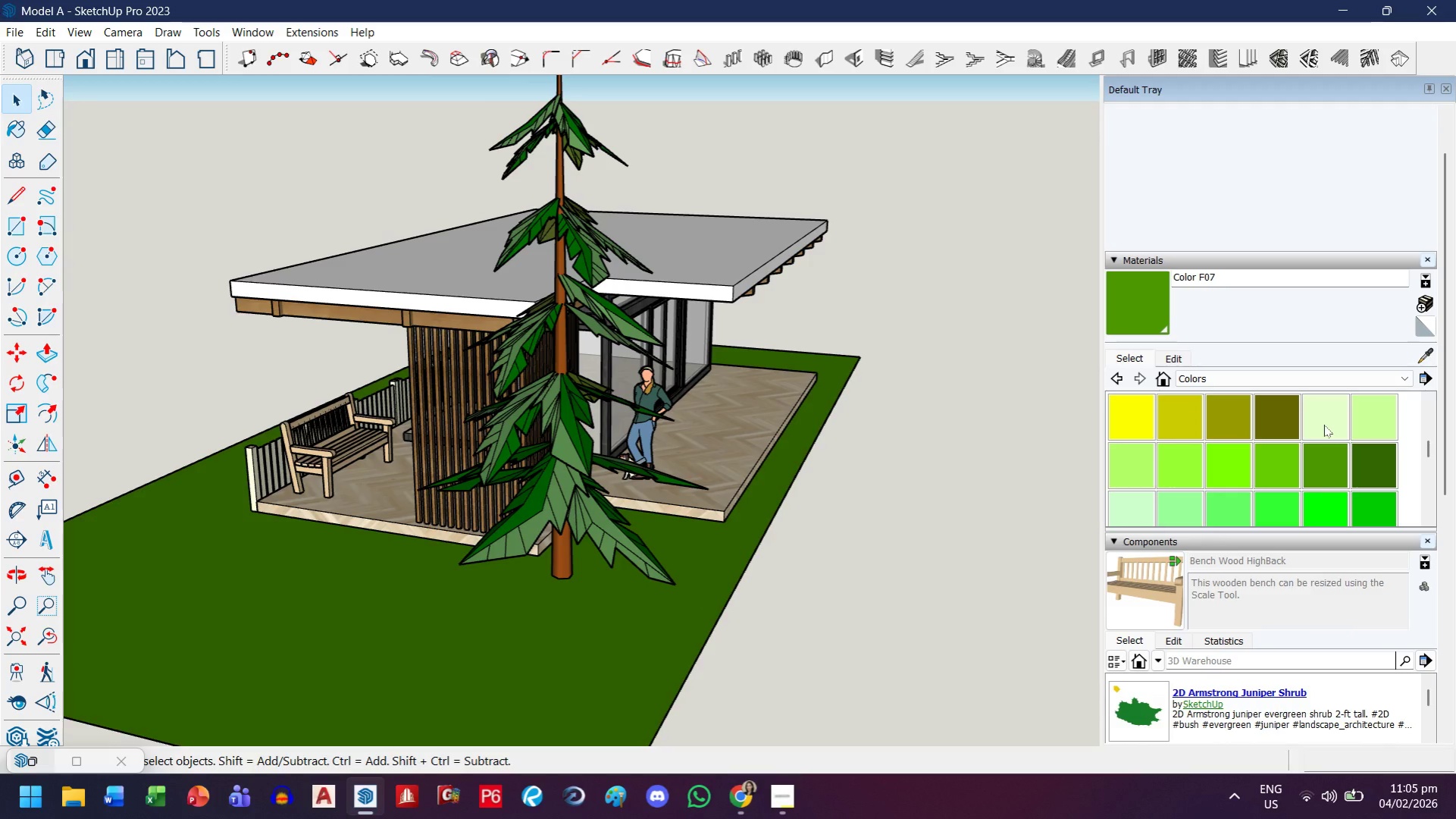 
left_click([1323, 425])
 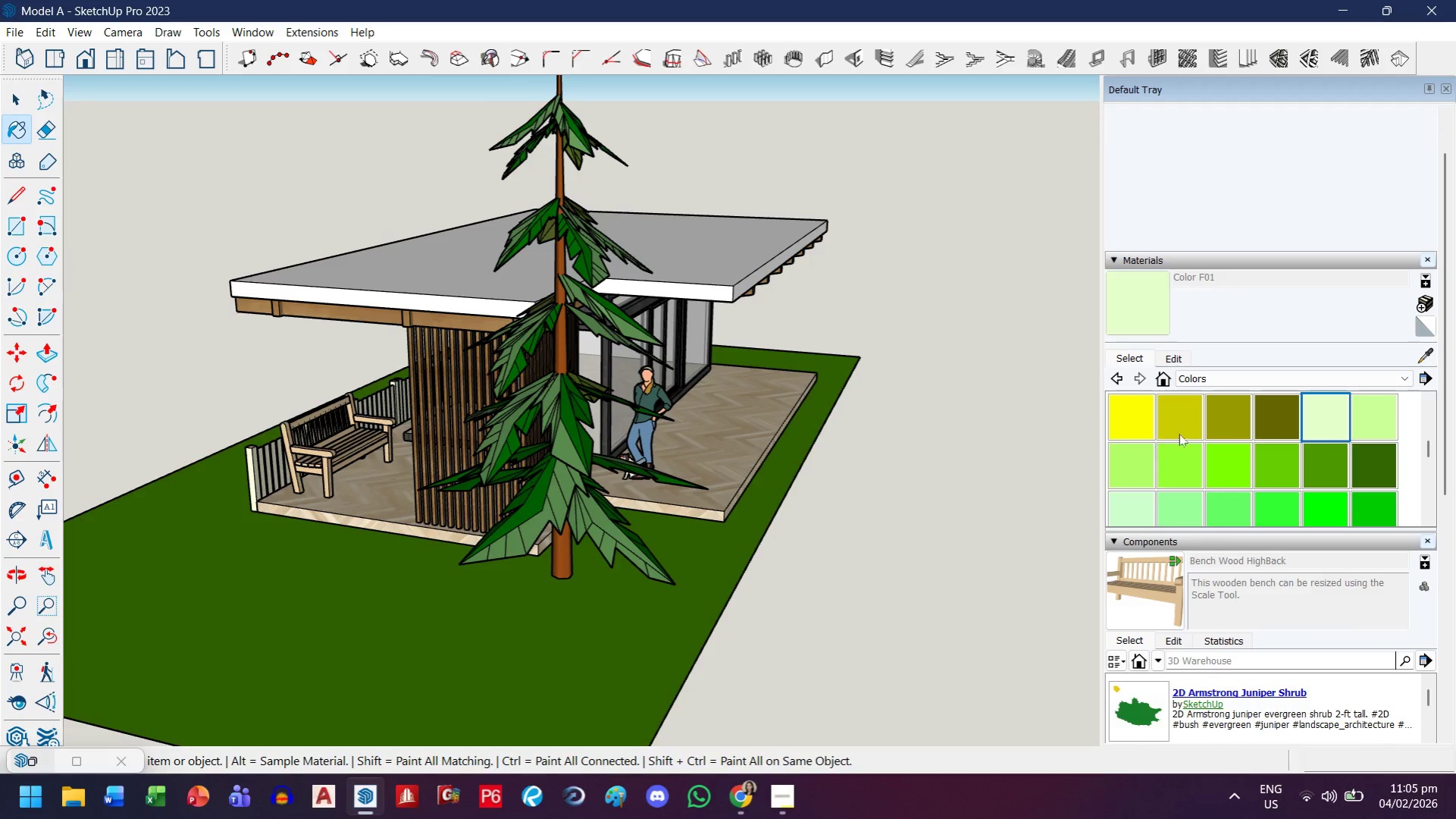 
left_click([1182, 413])
 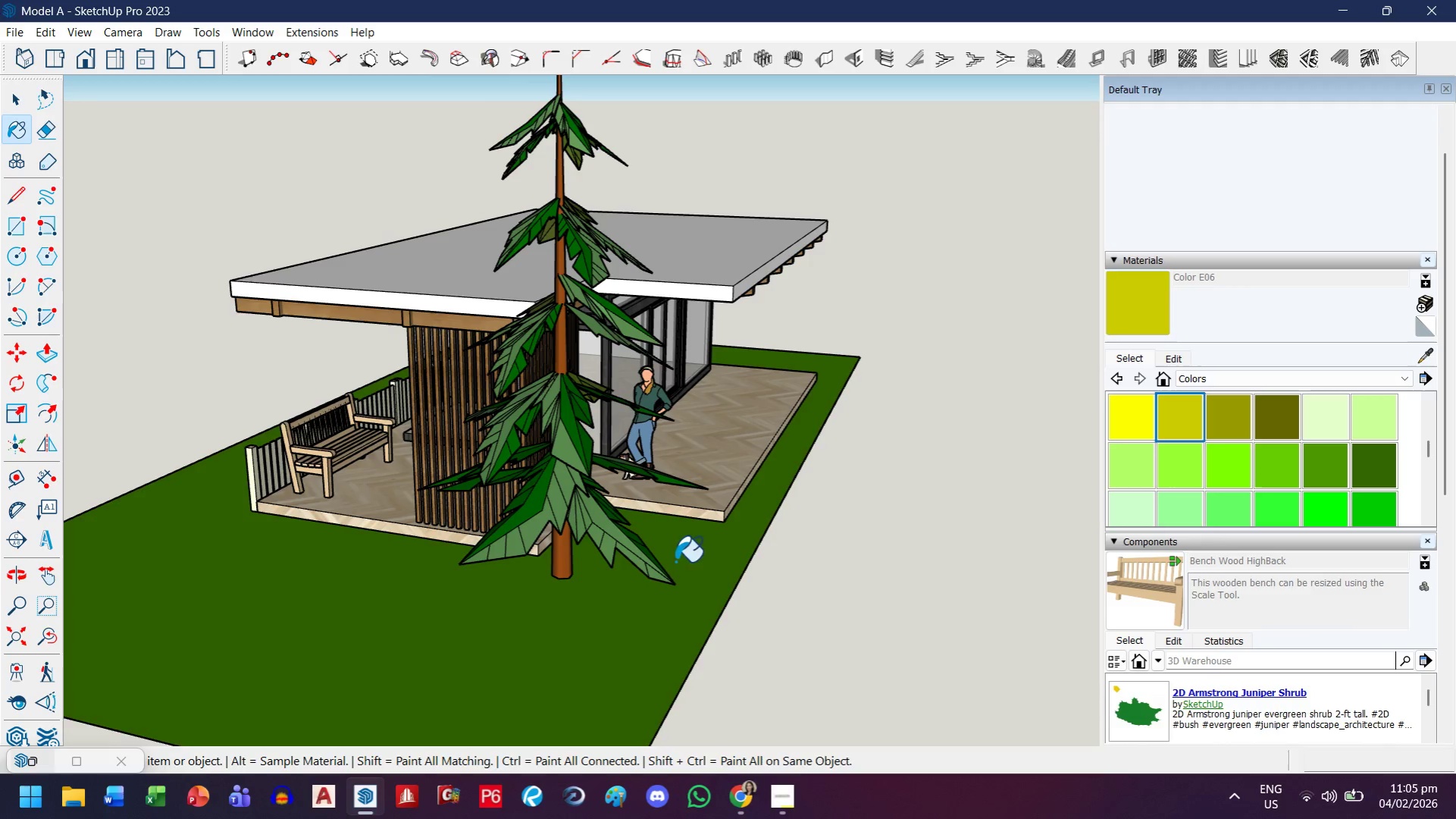 
left_click([674, 592])
 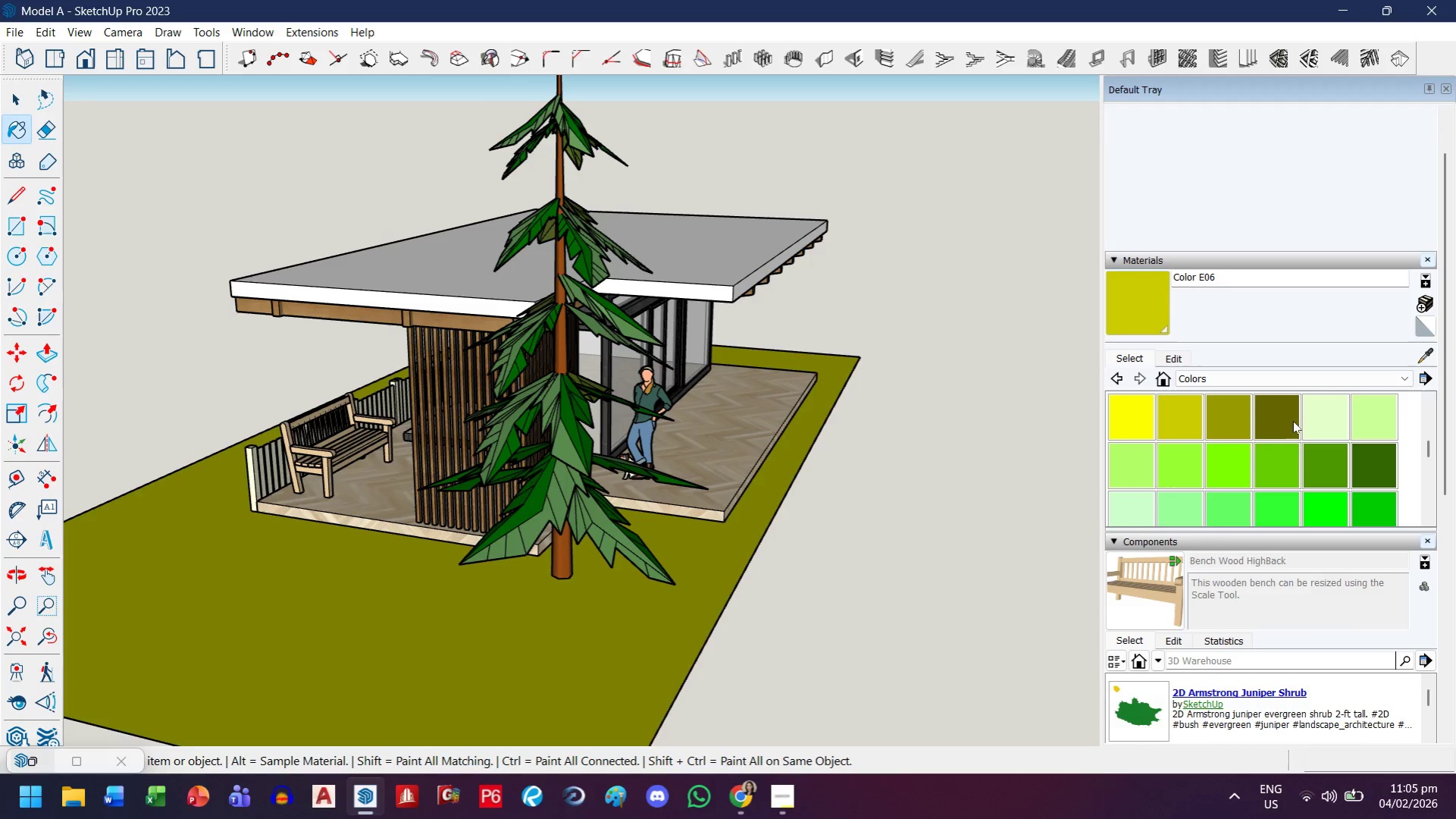 
left_click_drag(start_coordinate=[1313, 423], to_coordinate=[1304, 431])
 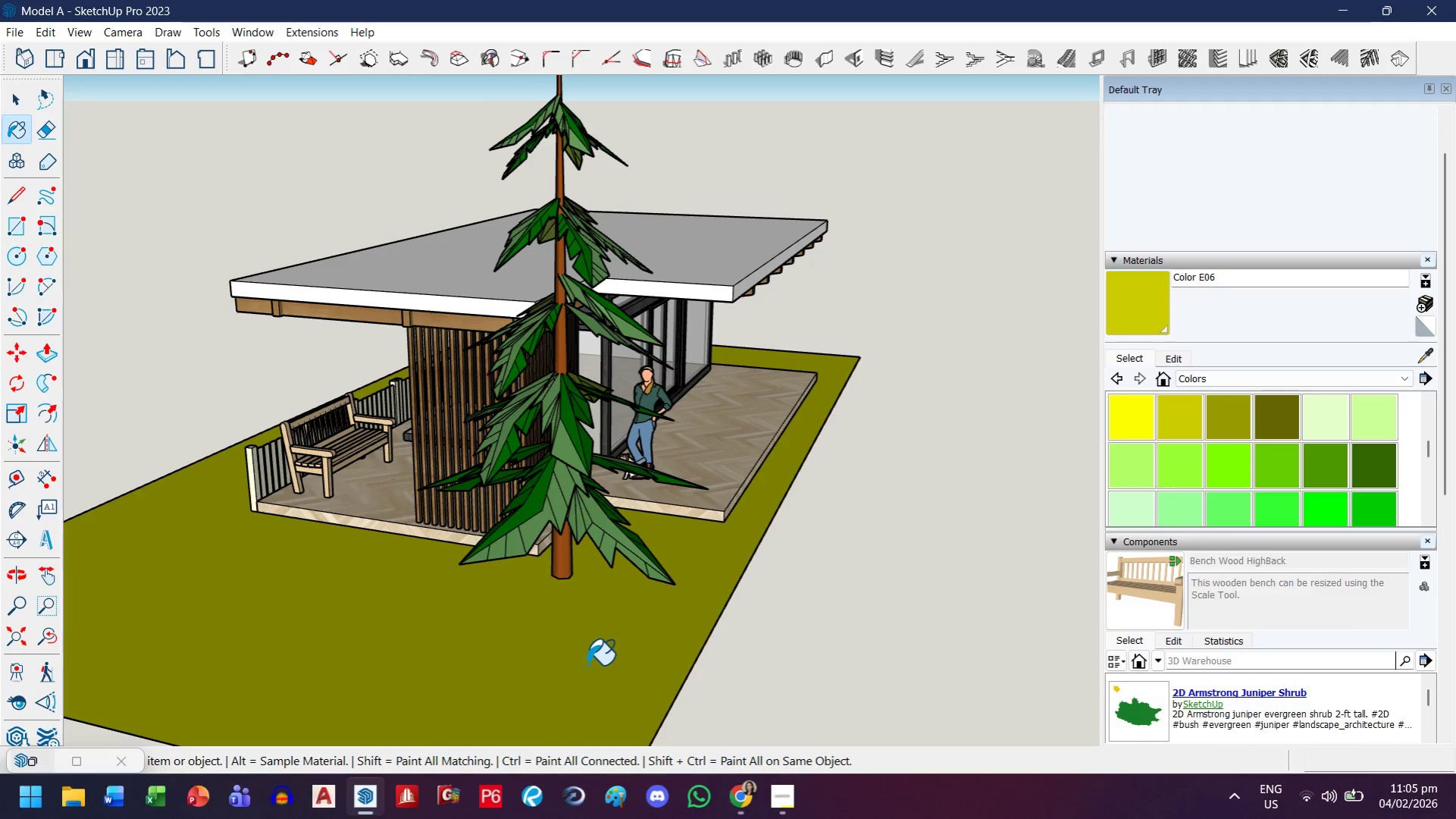 
double_click([587, 665])
 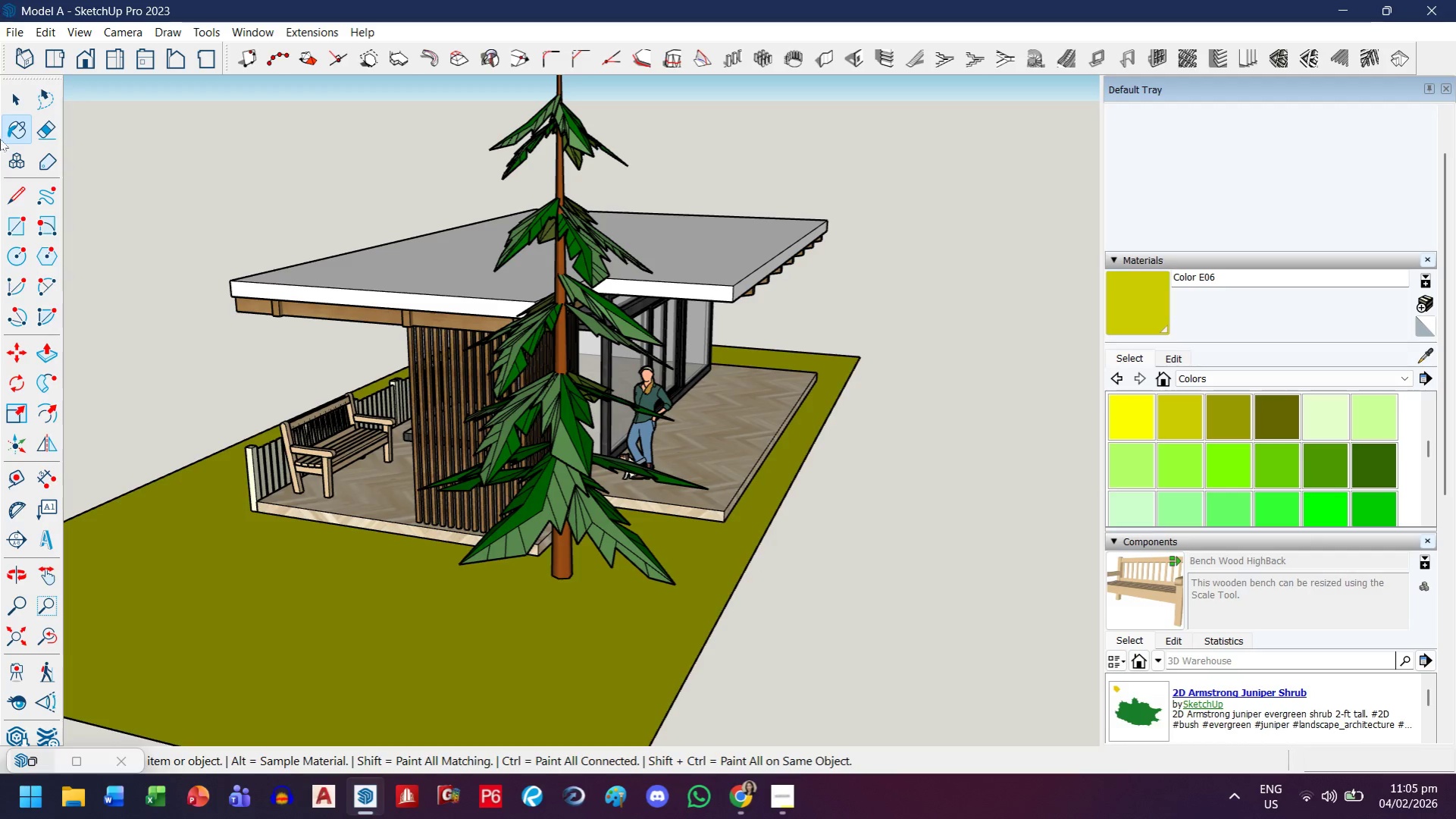 
left_click([20, 101])
 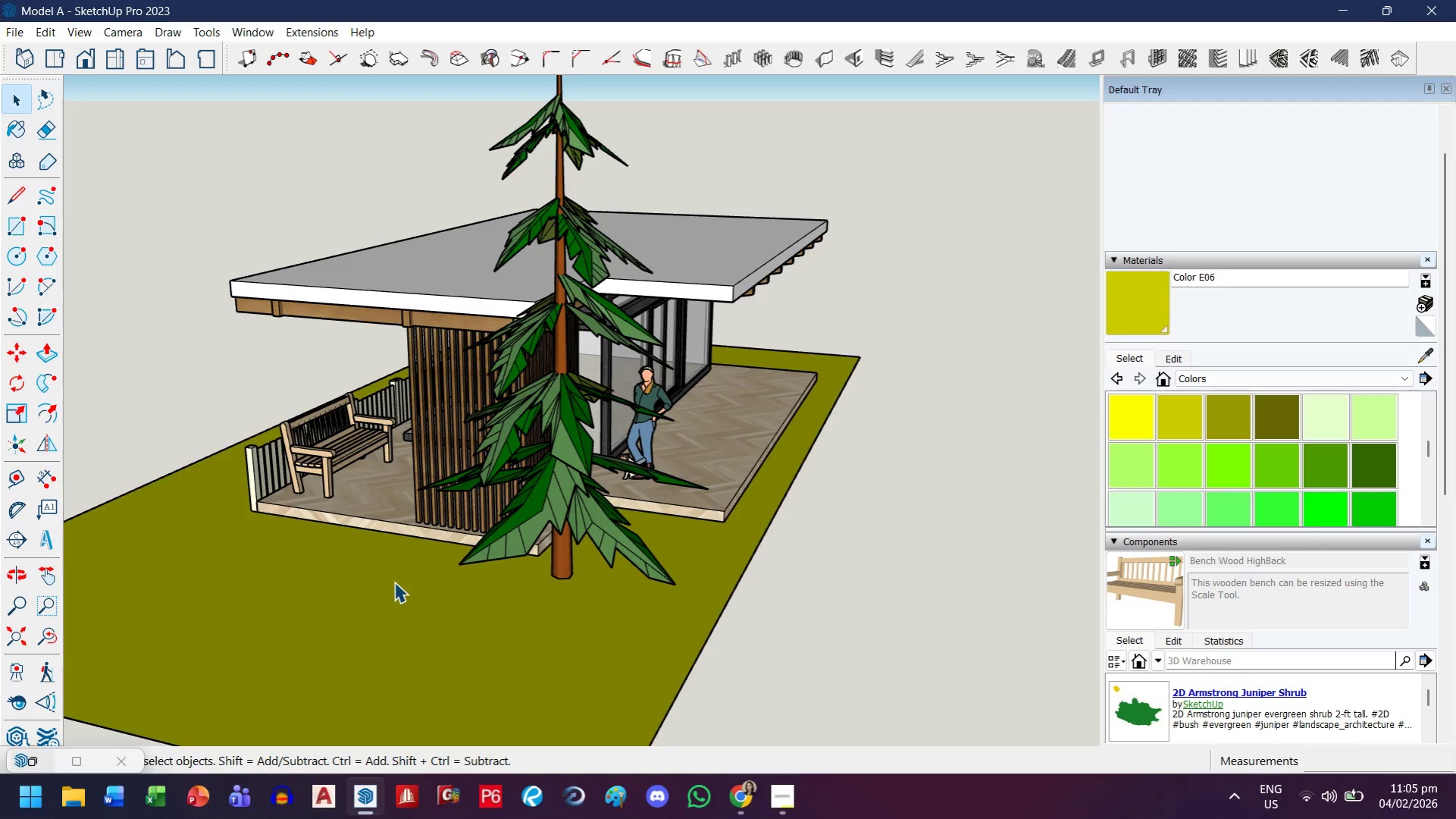 
left_click([393, 581])
 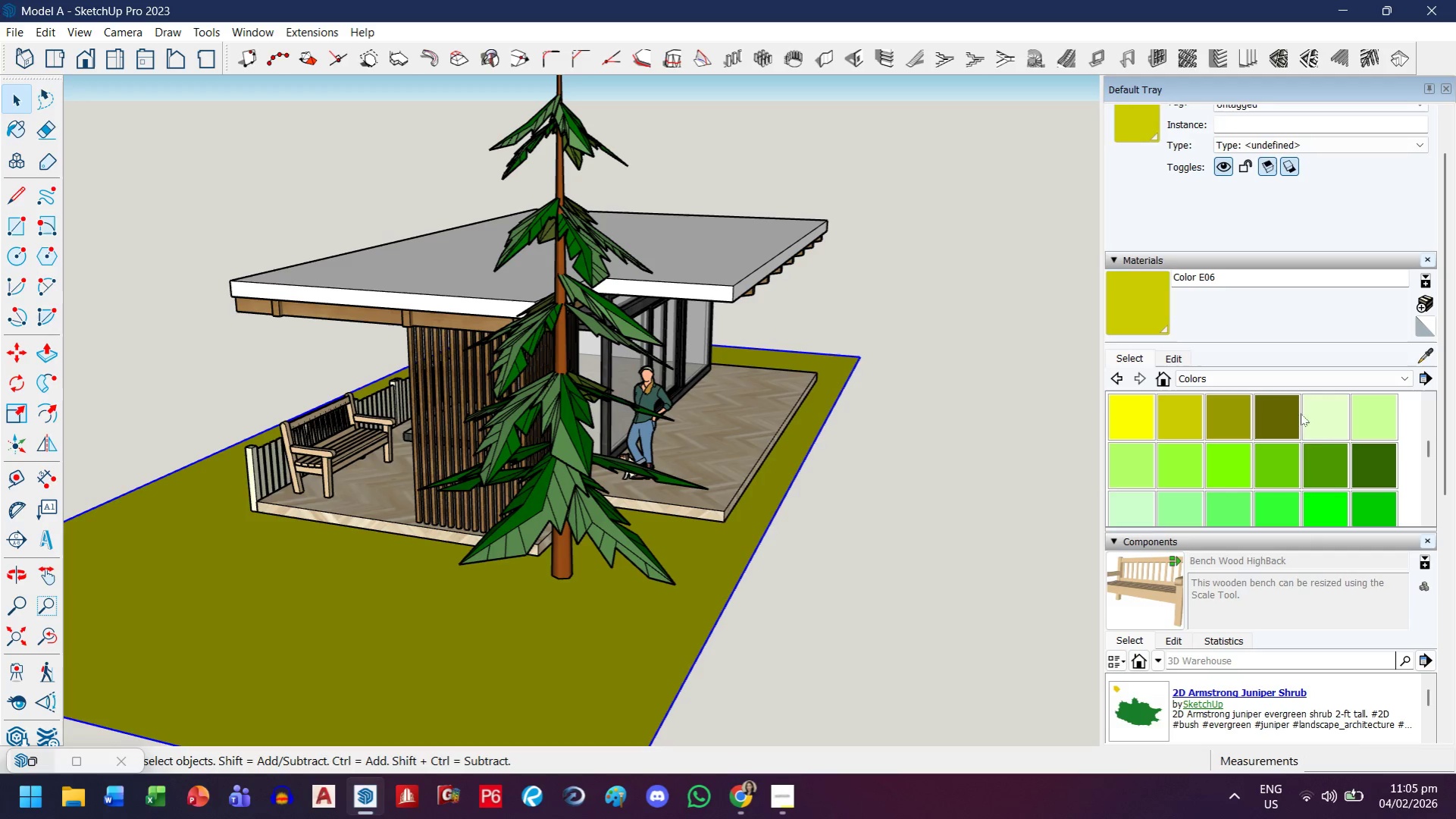 
left_click([1324, 413])
 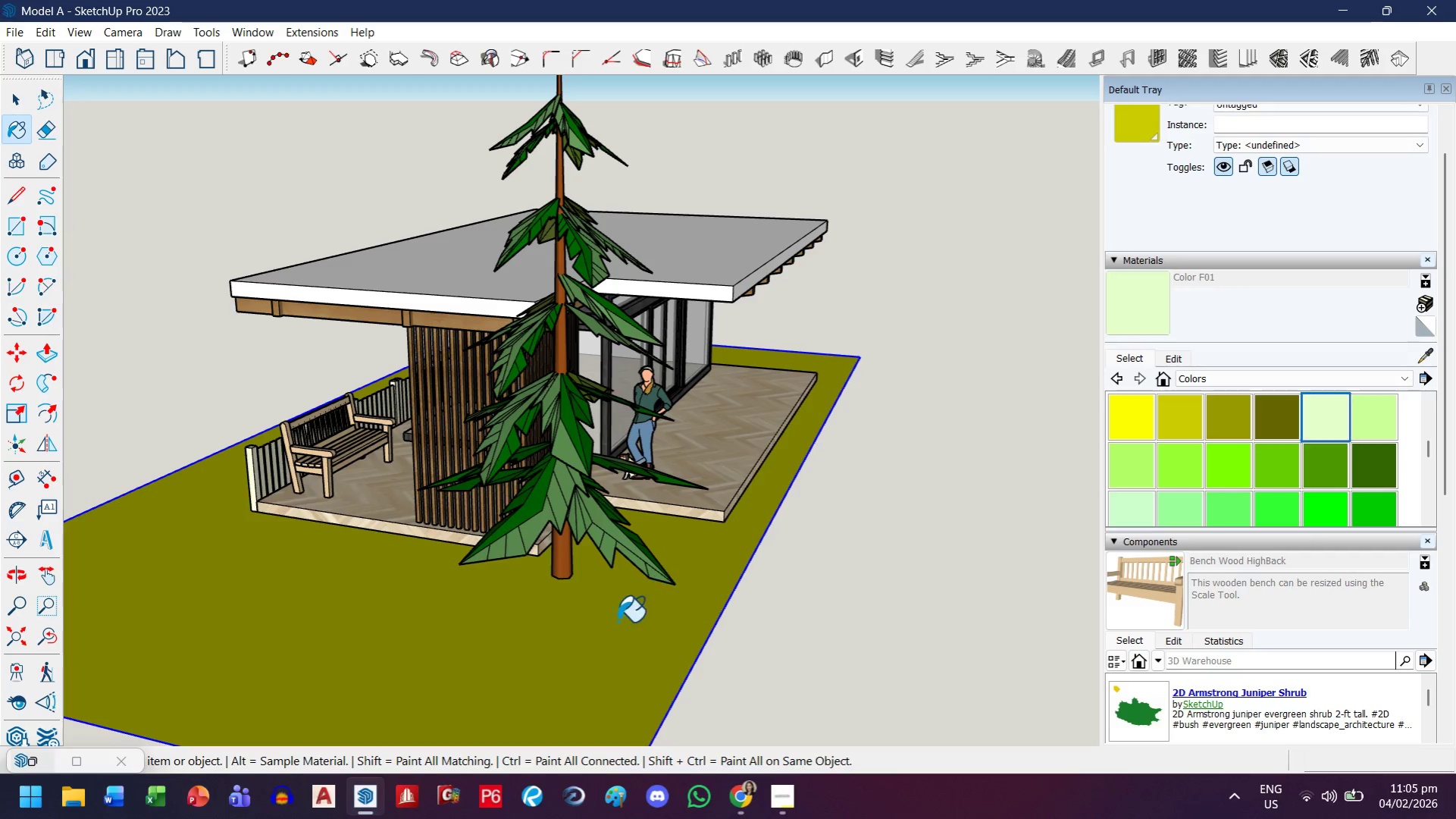 
left_click([592, 639])
 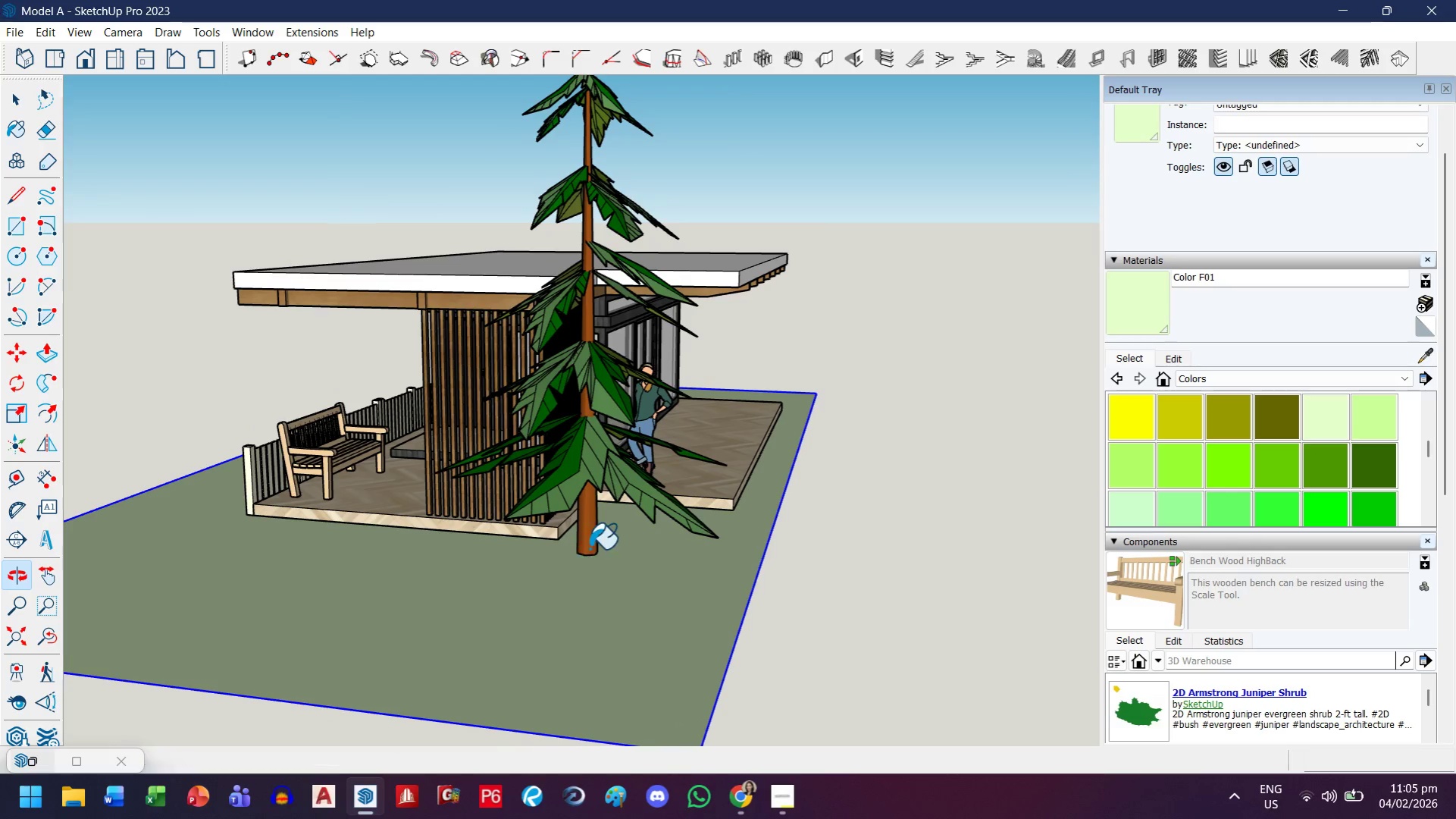 
key(Control+ControlLeft)
 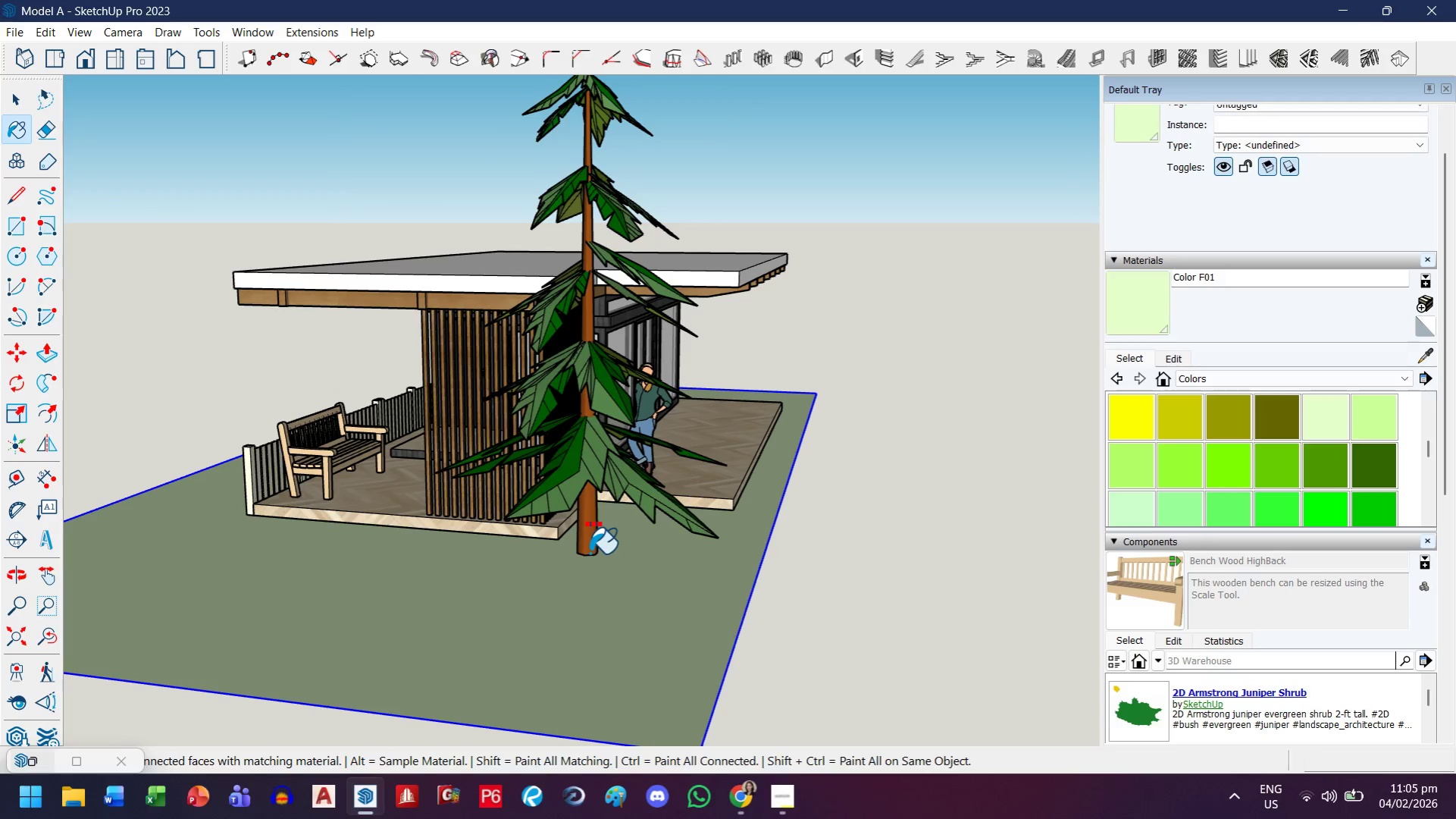 
key(Control+S)
 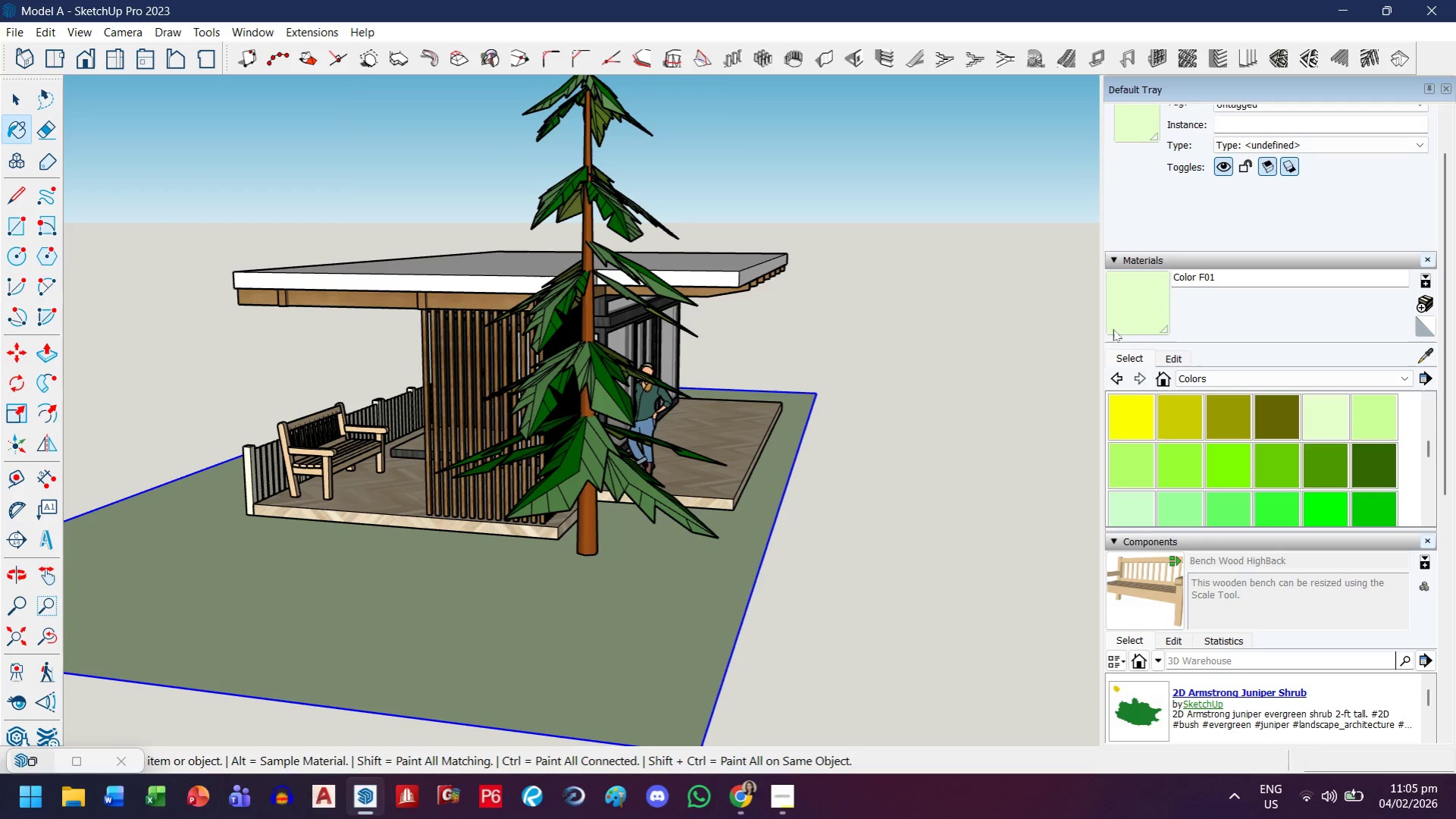 
left_click([1114, 254])
 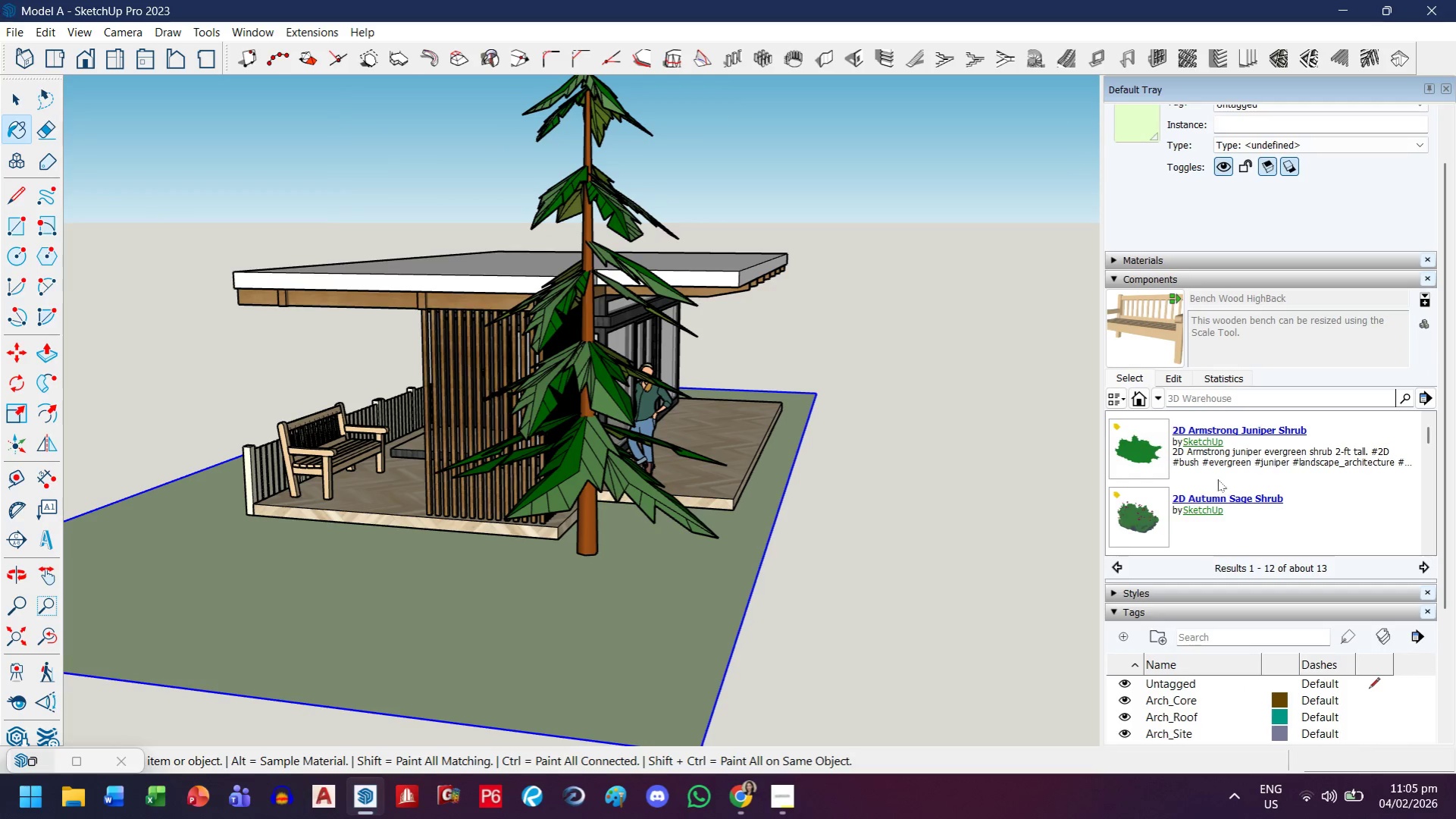 
scroll: coordinate [1316, 519], scroll_direction: down, amount: 2.0
 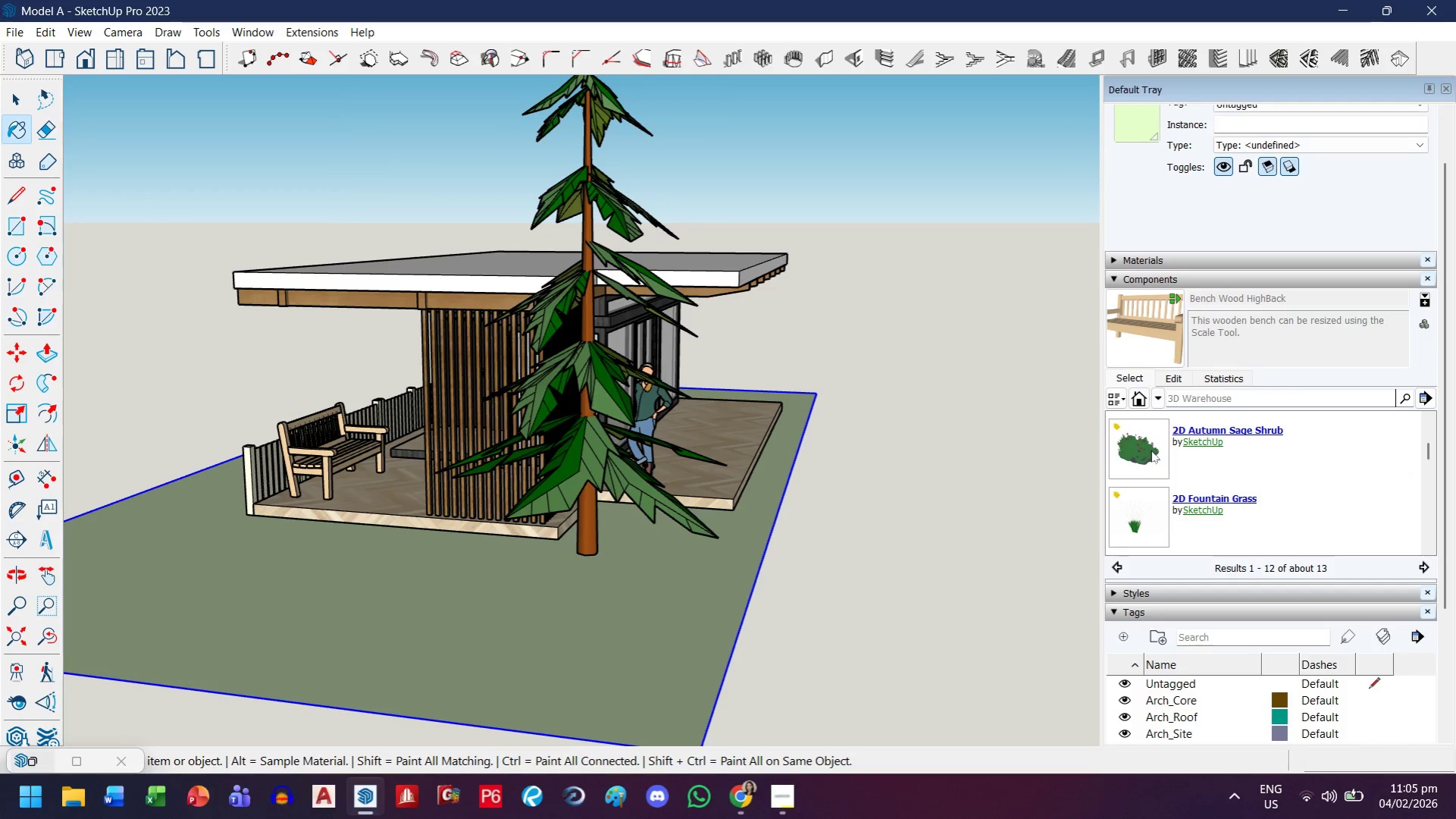 
scroll: coordinate [1141, 465], scroll_direction: up, amount: 1.0
 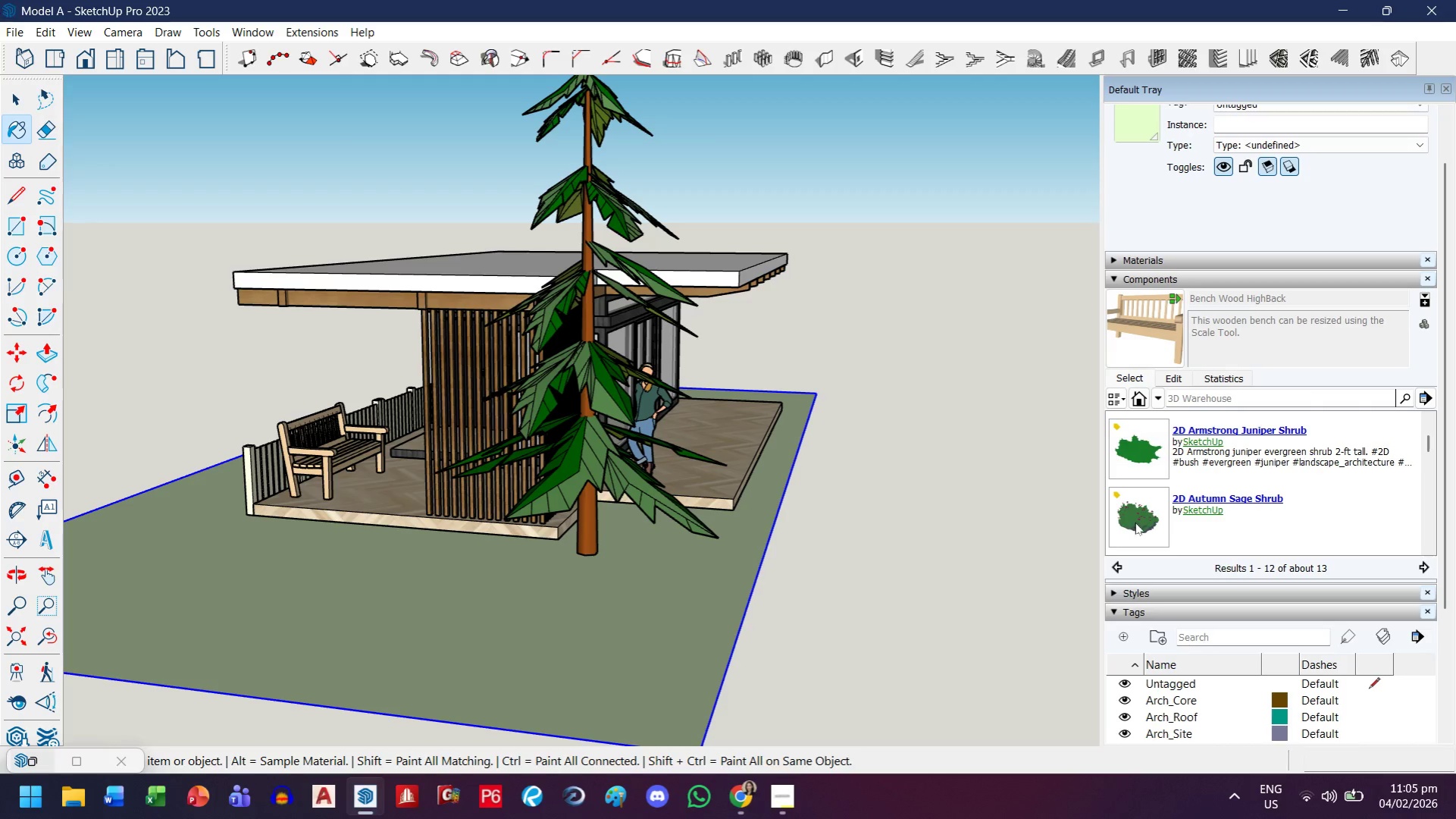 
scroll: coordinate [1164, 499], scroll_direction: down, amount: 1.0
 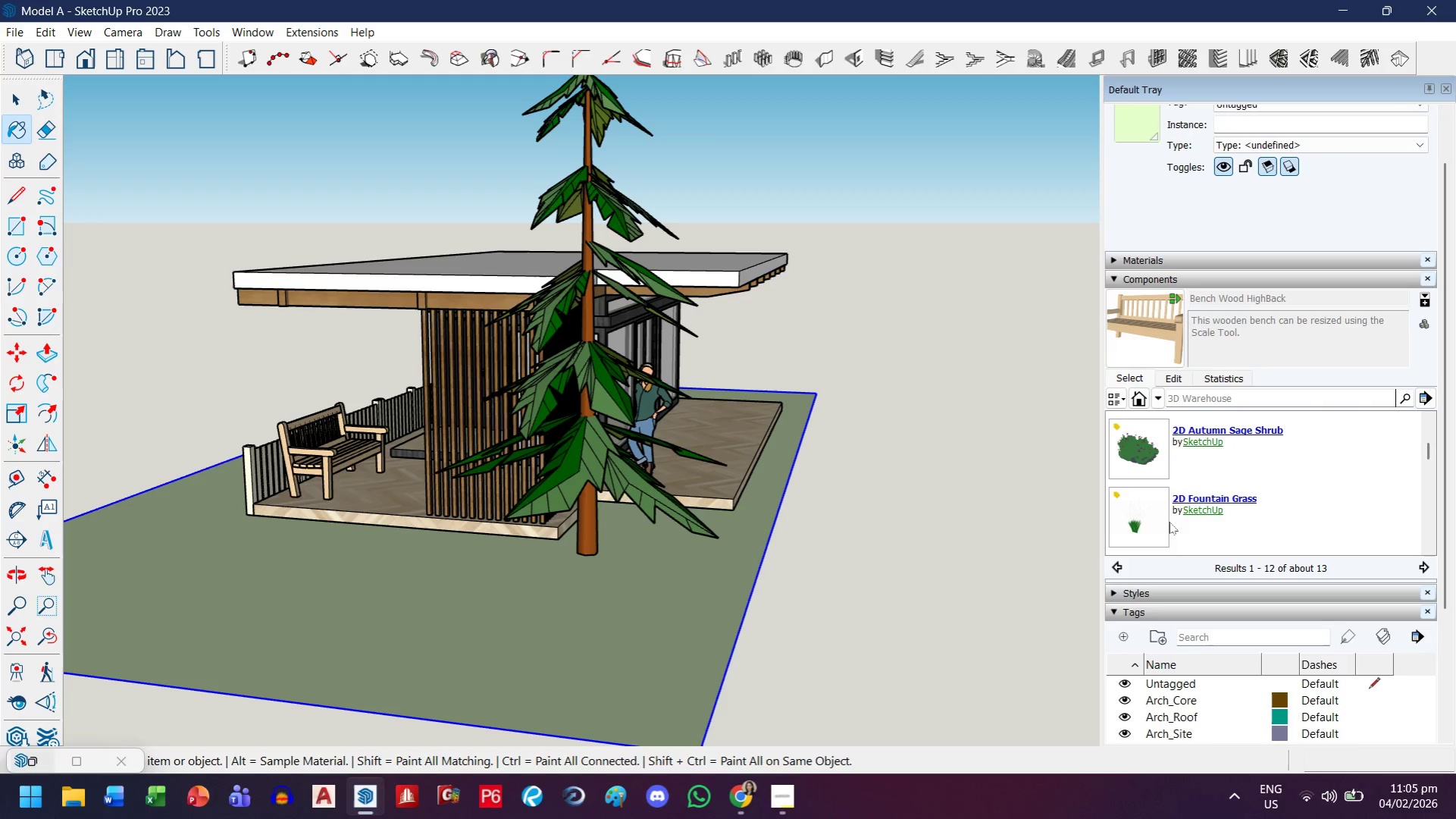 
left_click([1150, 526])
 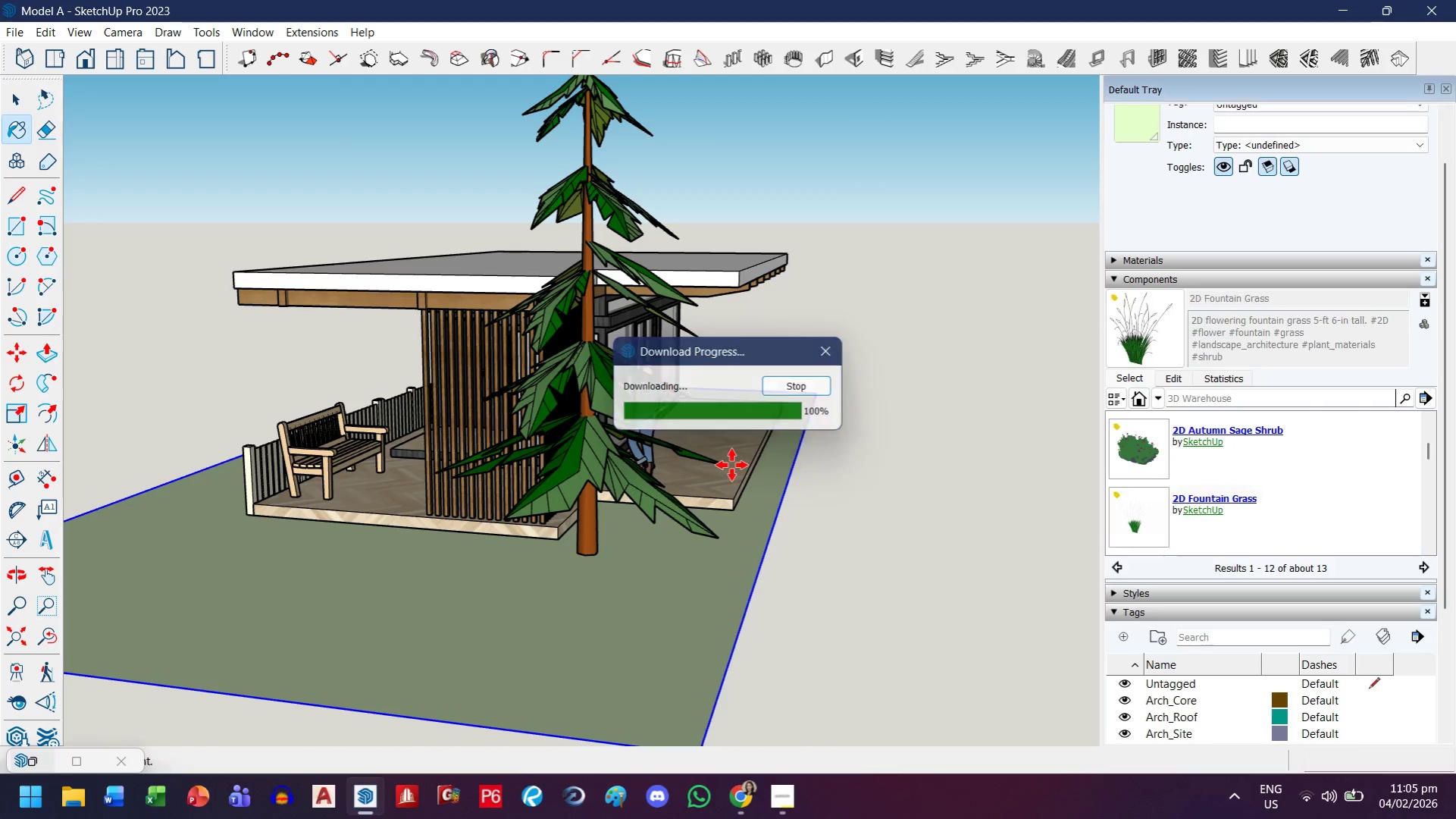 
scroll: coordinate [622, 609], scroll_direction: up, amount: 4.0
 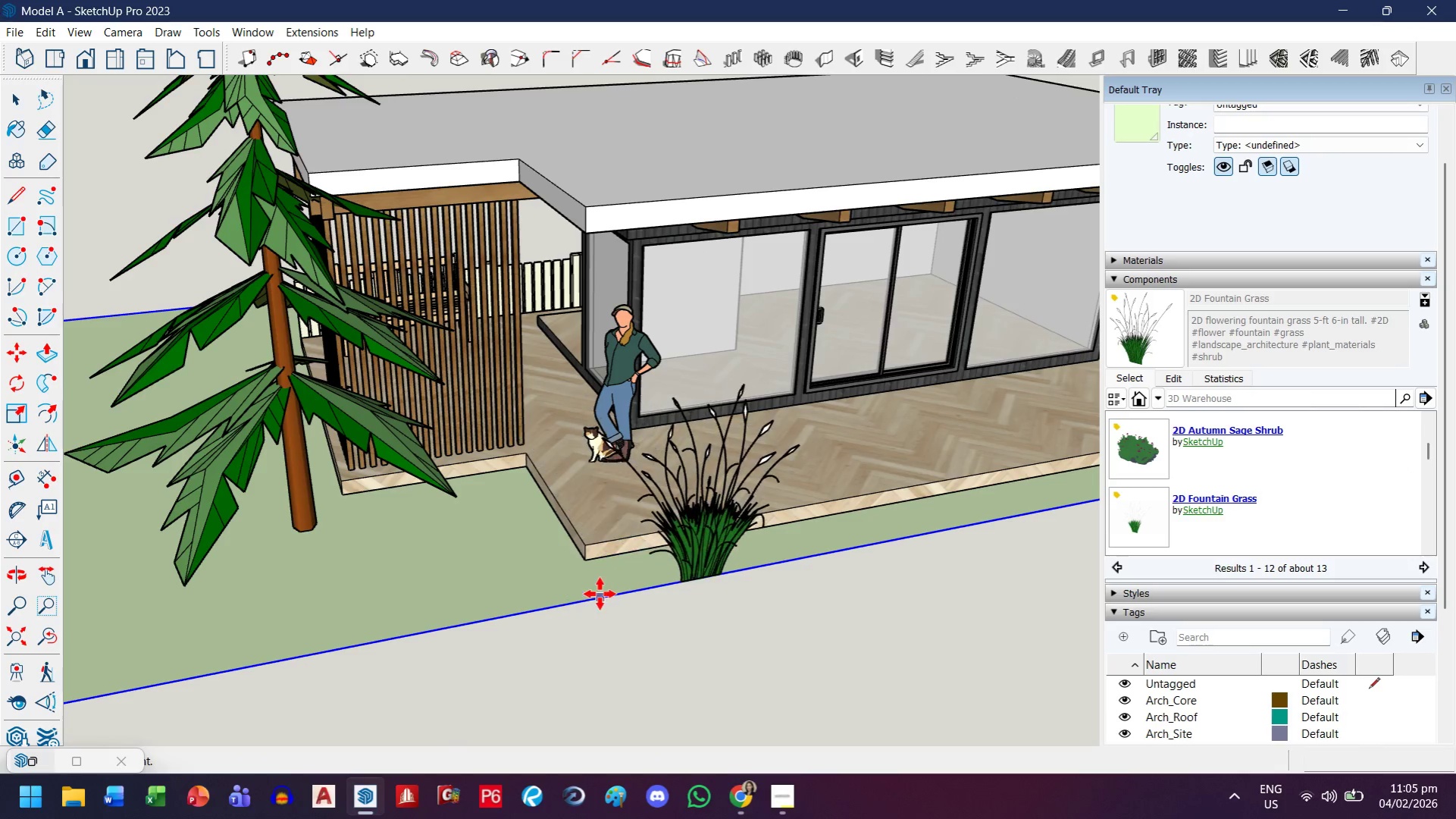 
left_click([575, 588])
 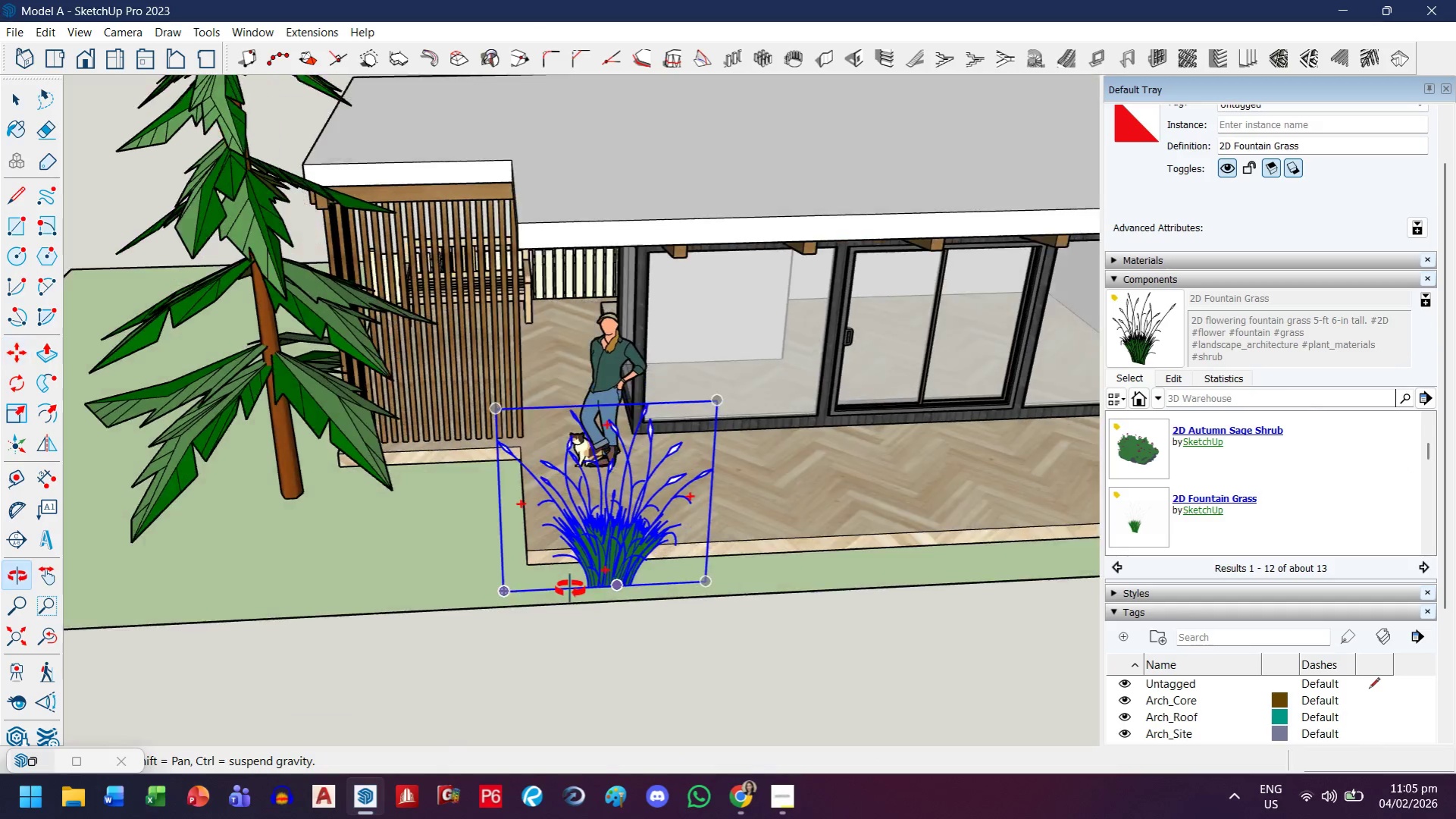 
scroll: coordinate [570, 589], scroll_direction: down, amount: 2.0
 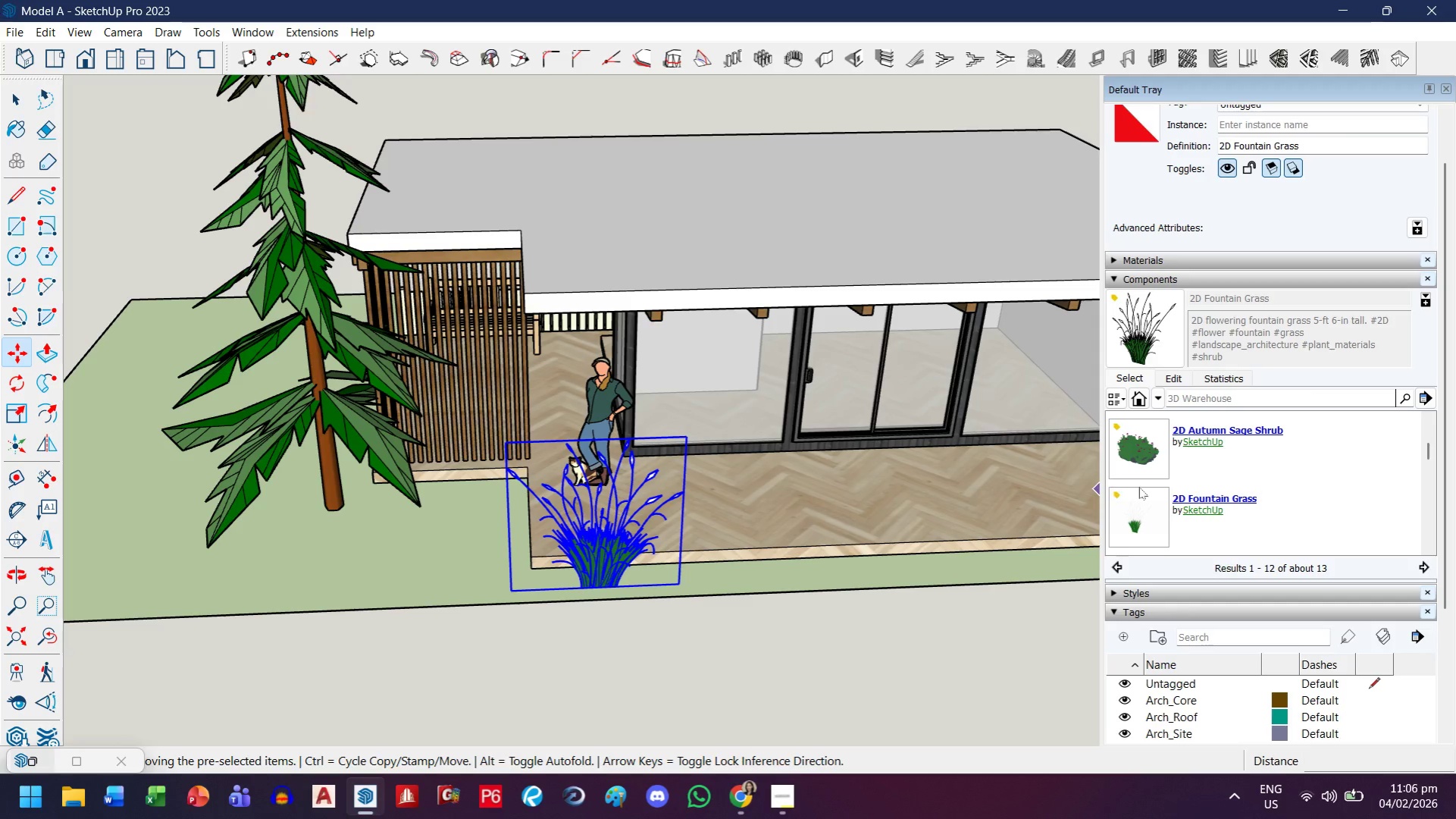 
scroll: coordinate [526, 553], scroll_direction: up, amount: 5.0
 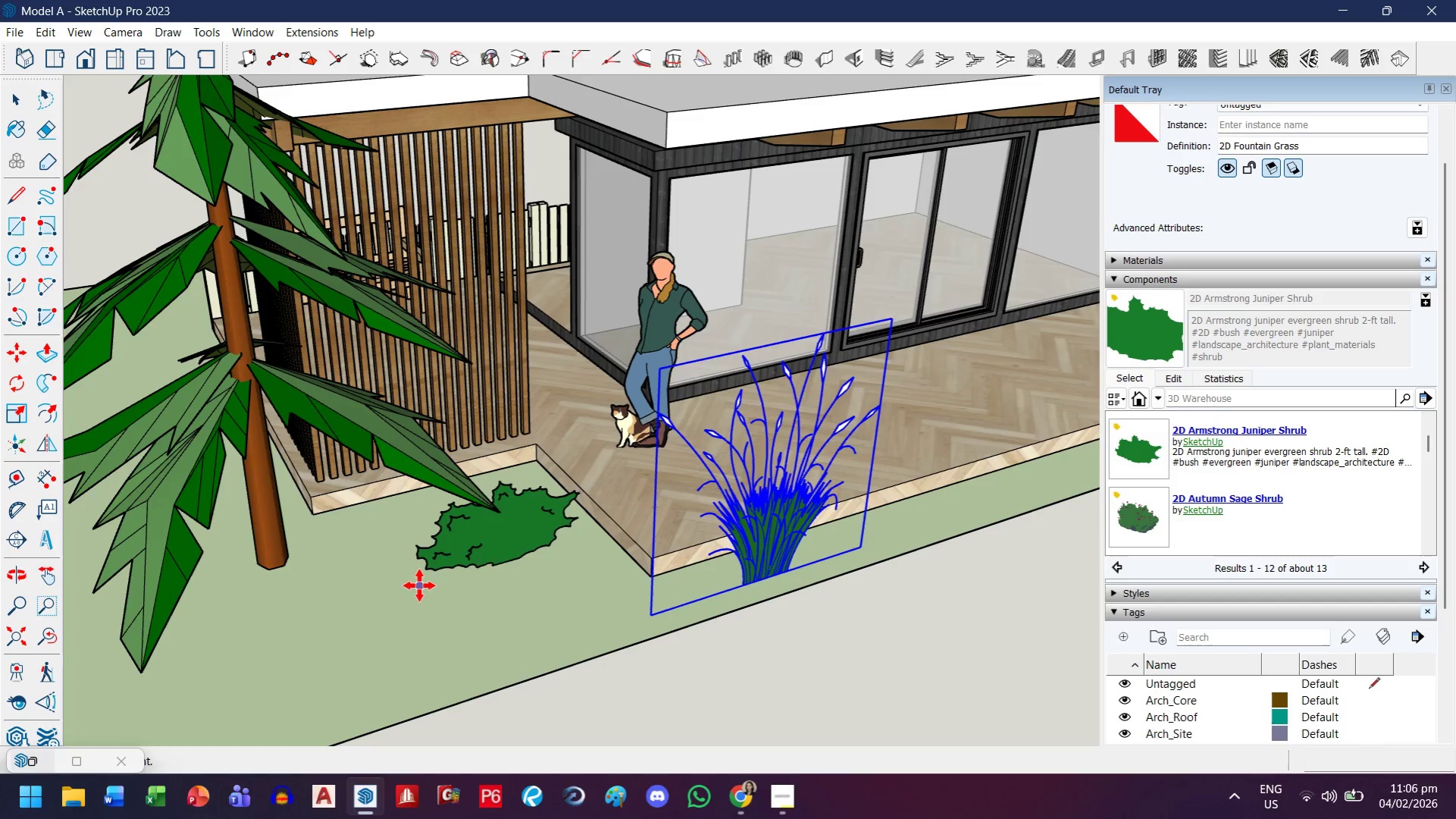 
left_click([419, 585])
 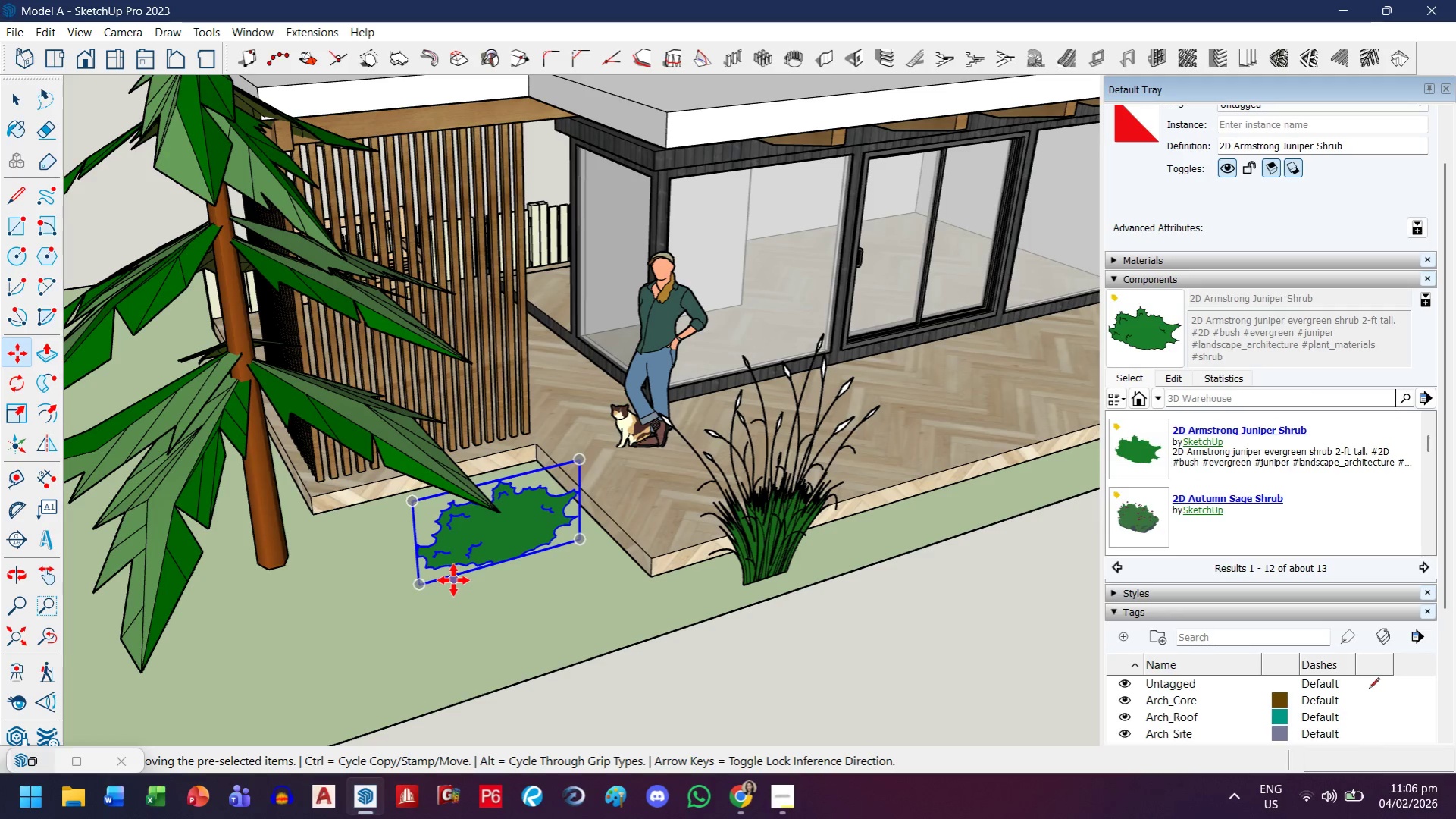 
key(M)
 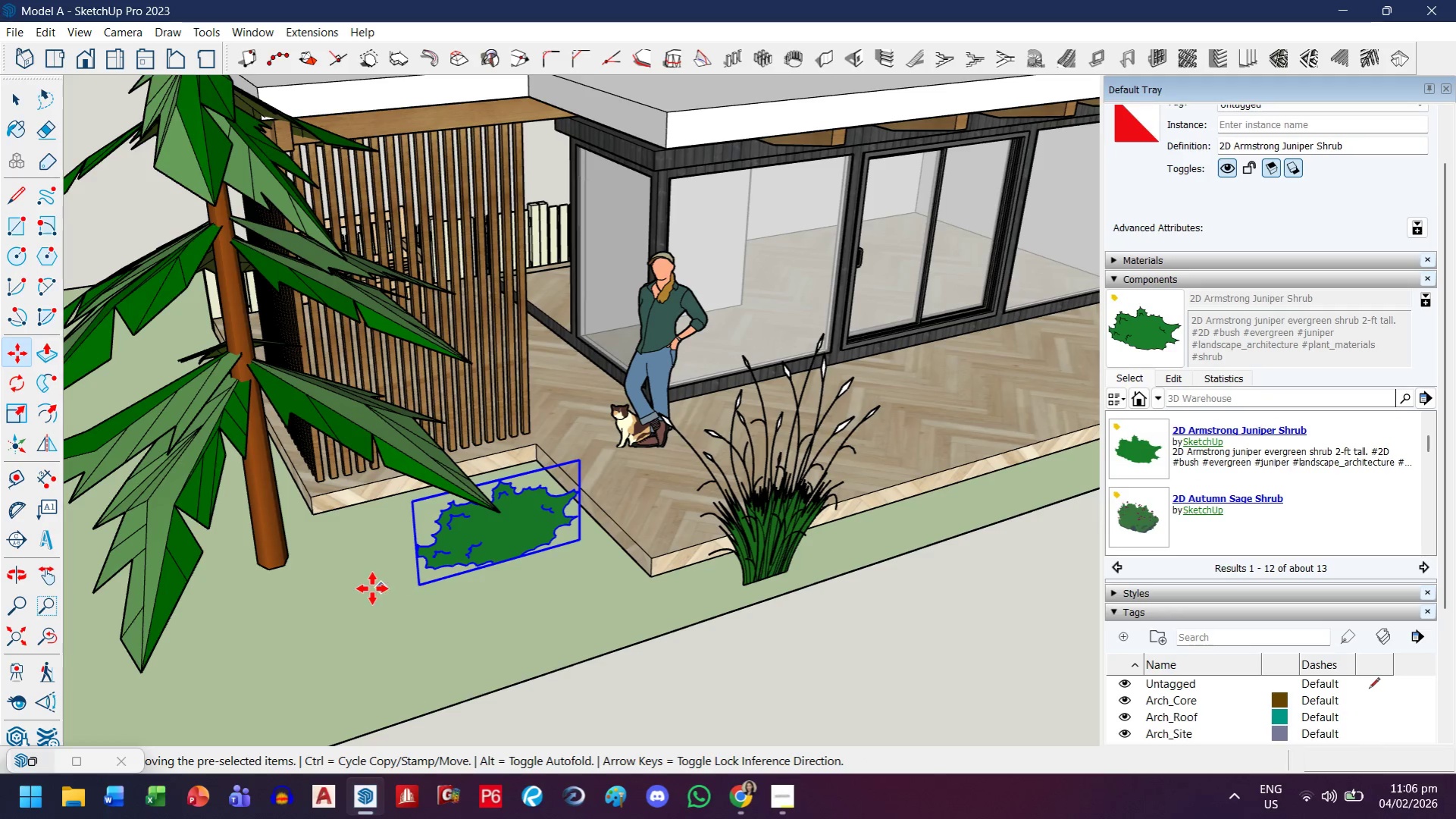 
key(Control+ControlLeft)
 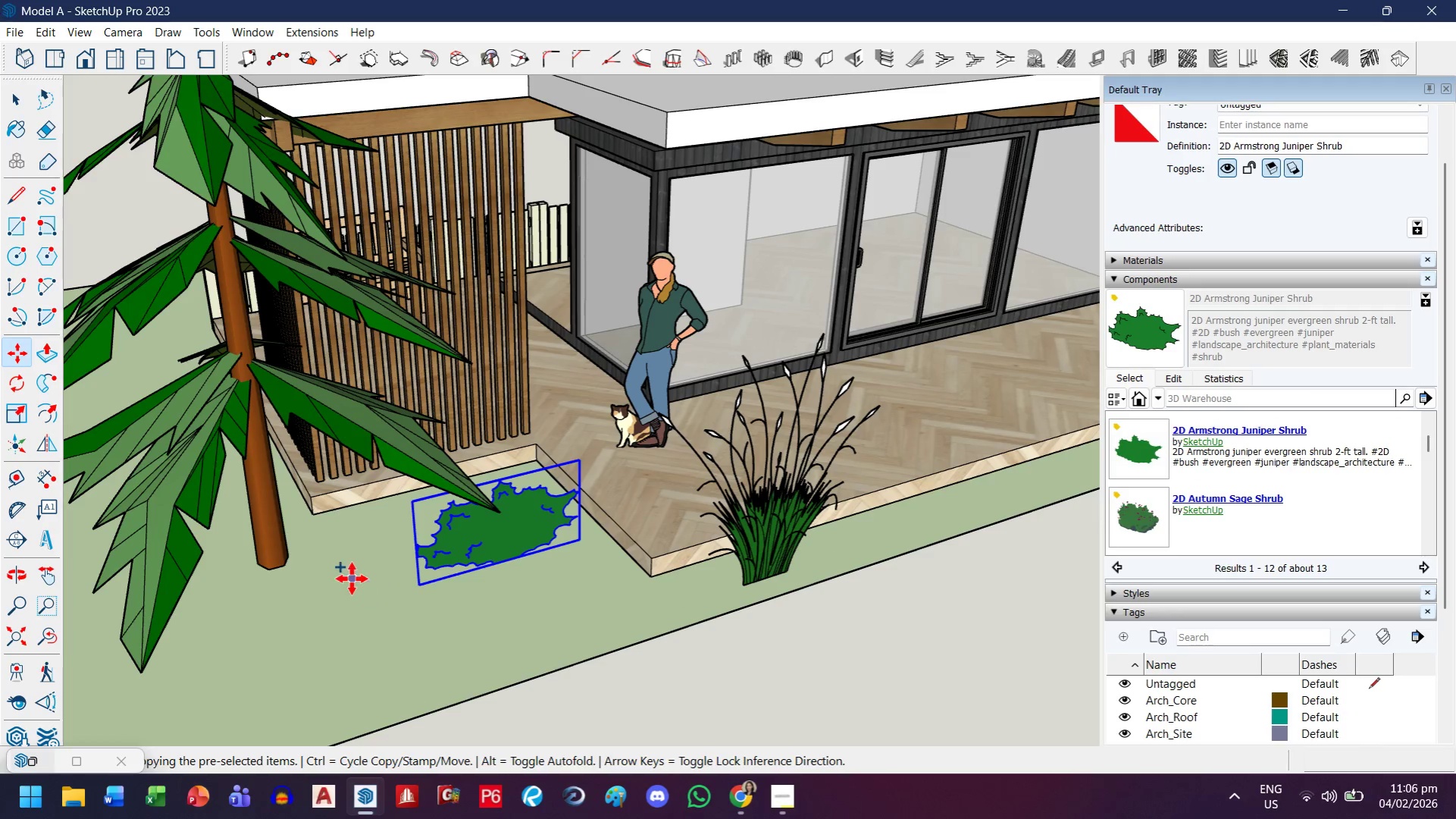 
left_click([352, 579])
 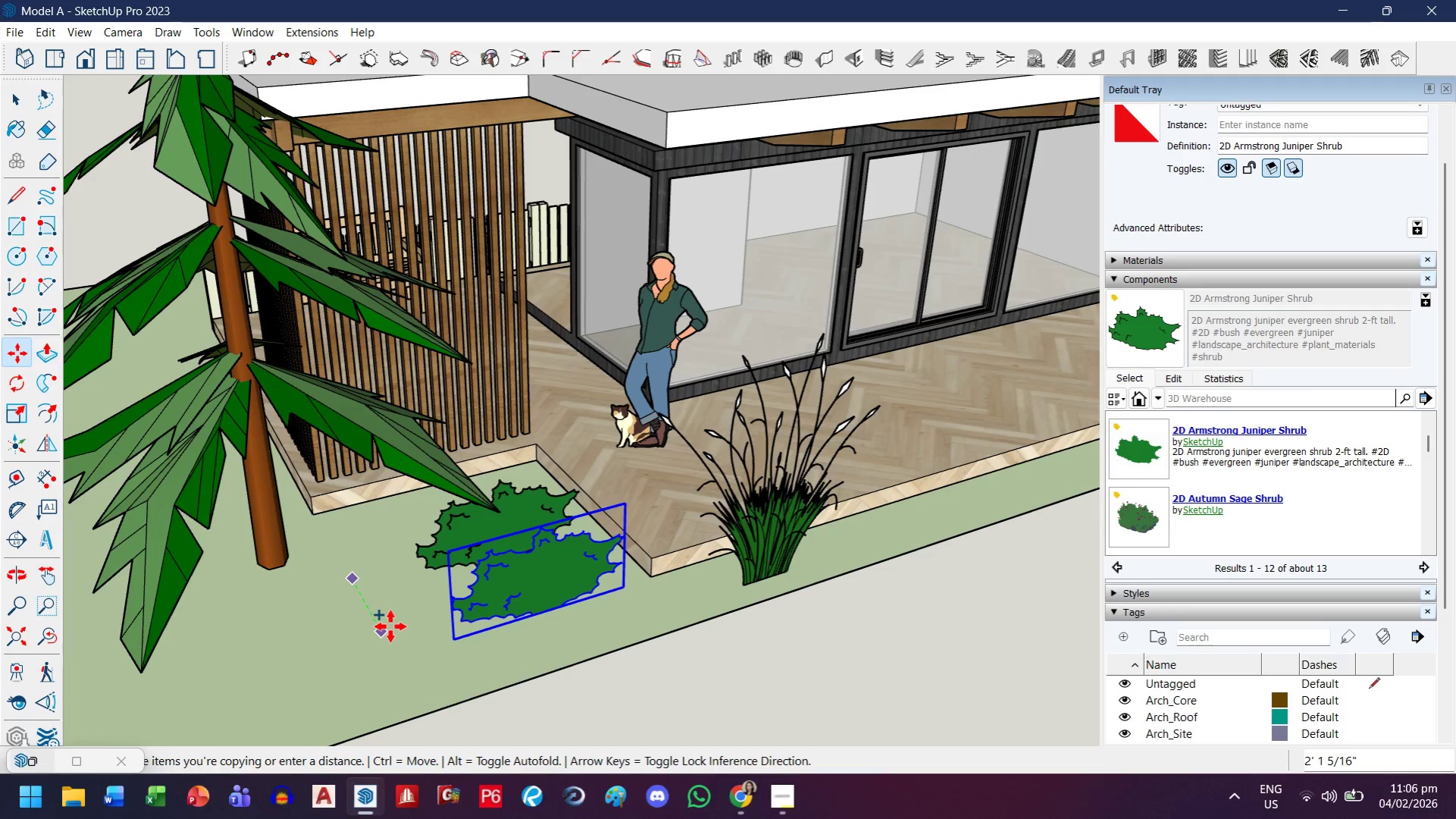 
left_click([390, 626])
 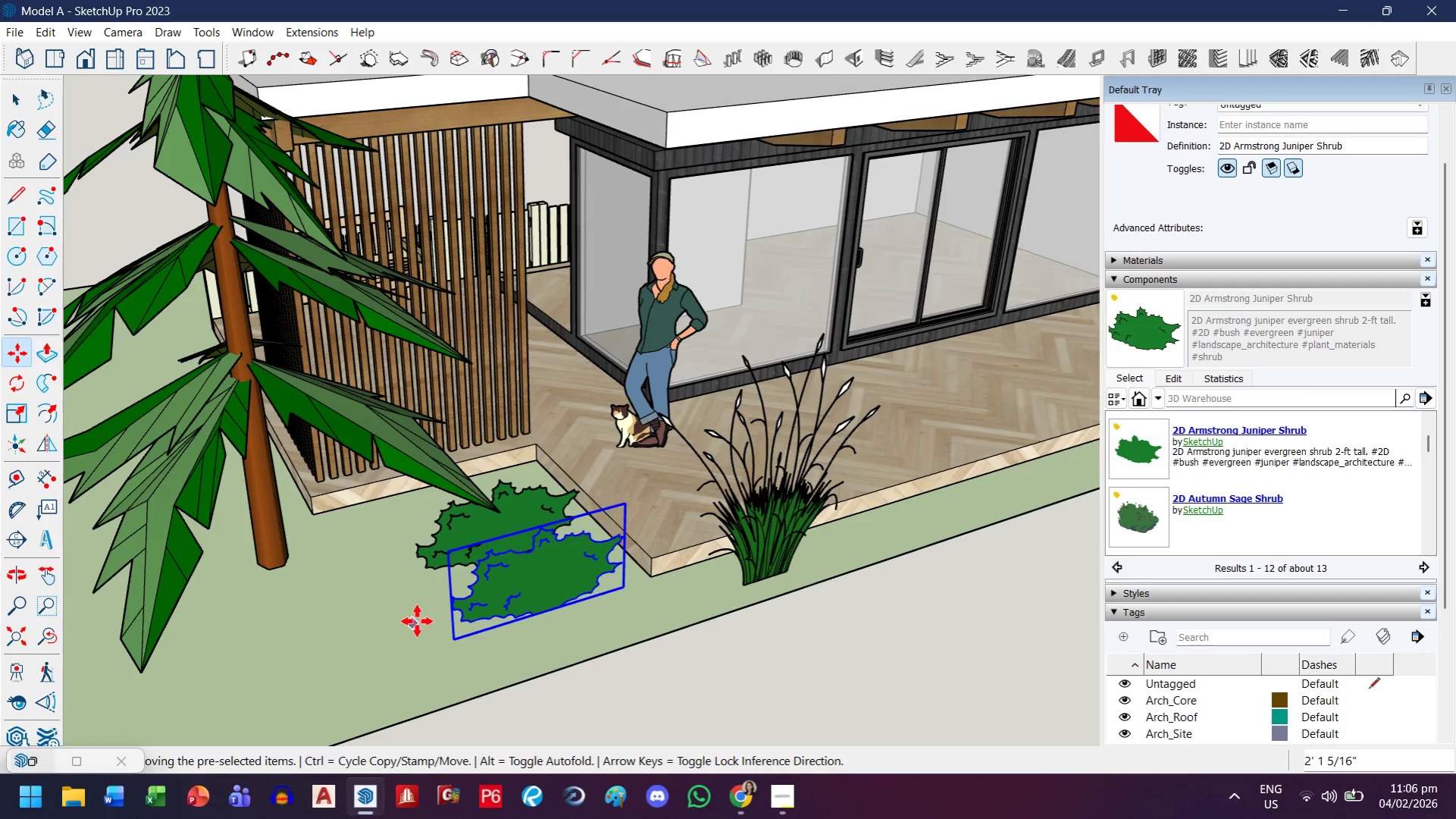 
scroll: coordinate [1172, 513], scroll_direction: down, amount: 10.0
 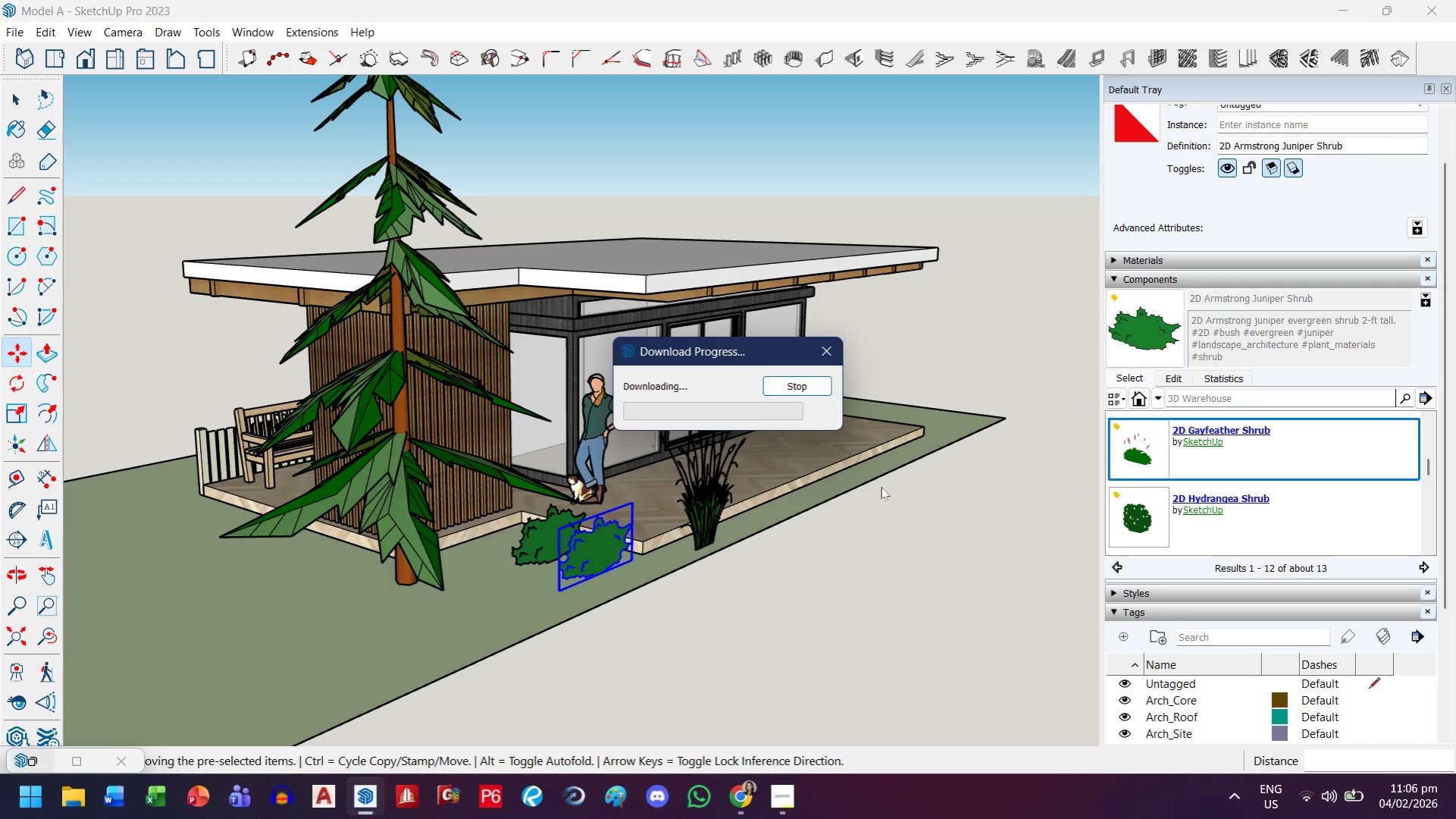 
scroll: coordinate [751, 545], scroll_direction: up, amount: 8.0
 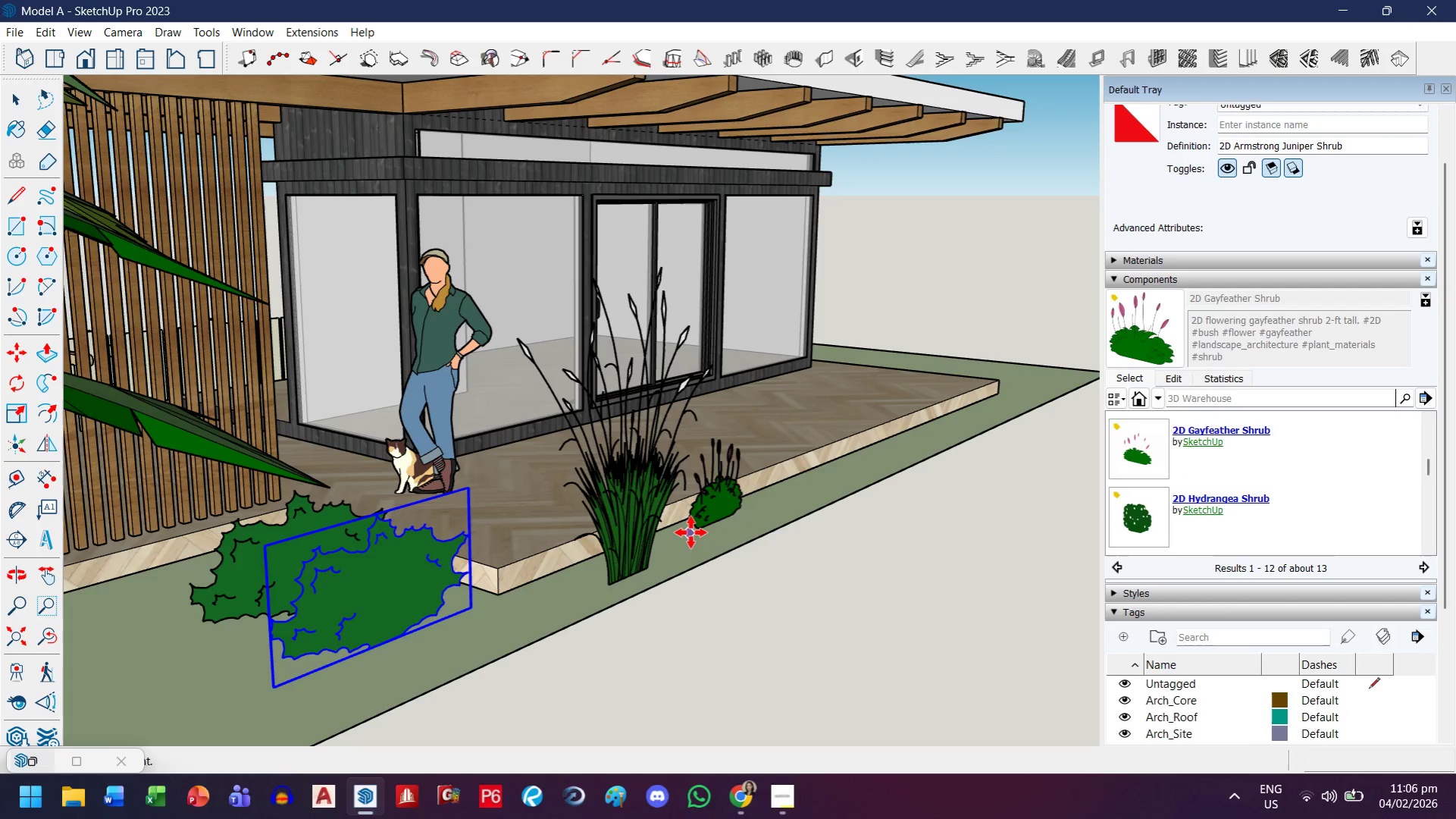 
left_click([730, 523])
 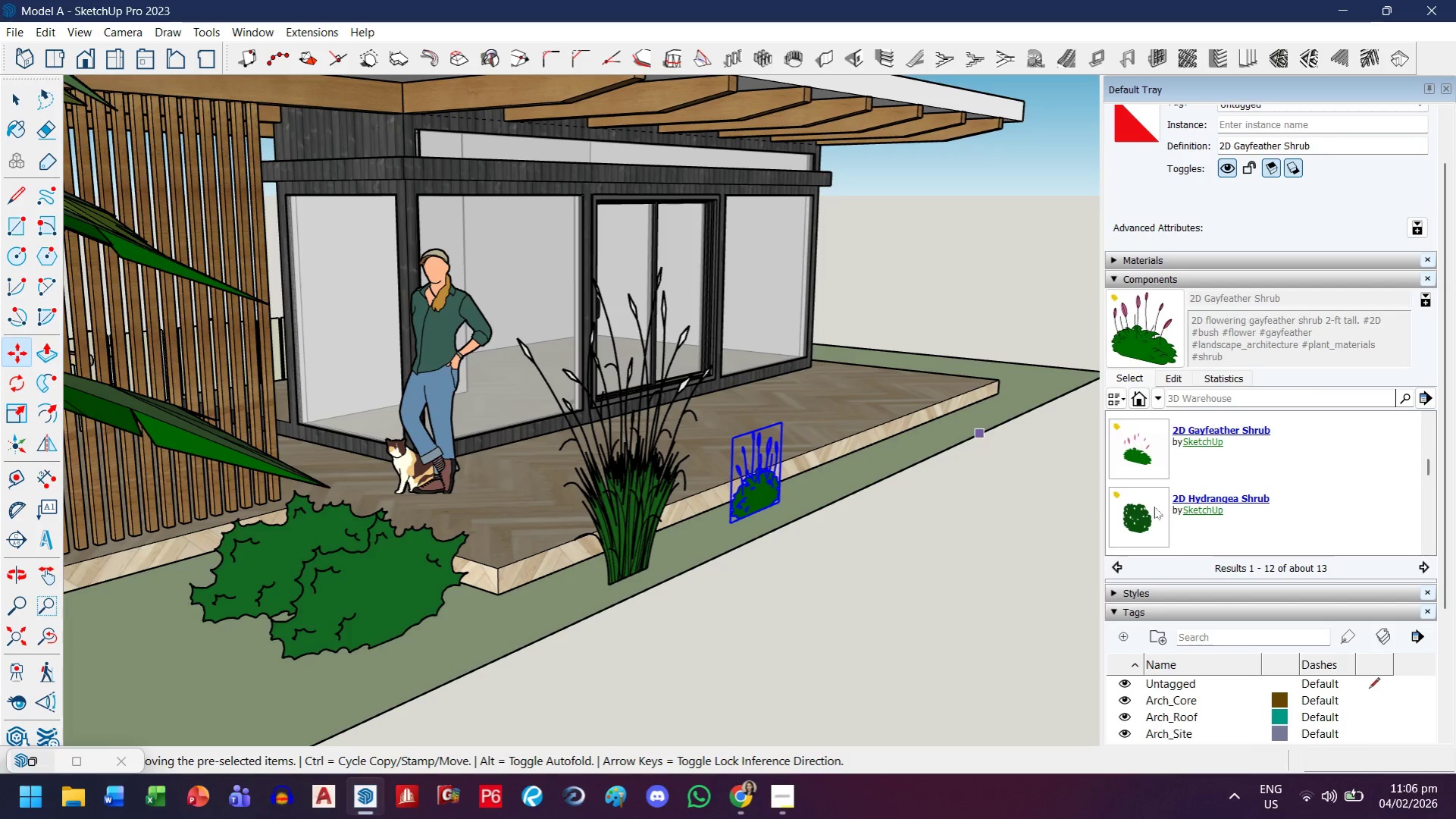 
left_click([1152, 518])
 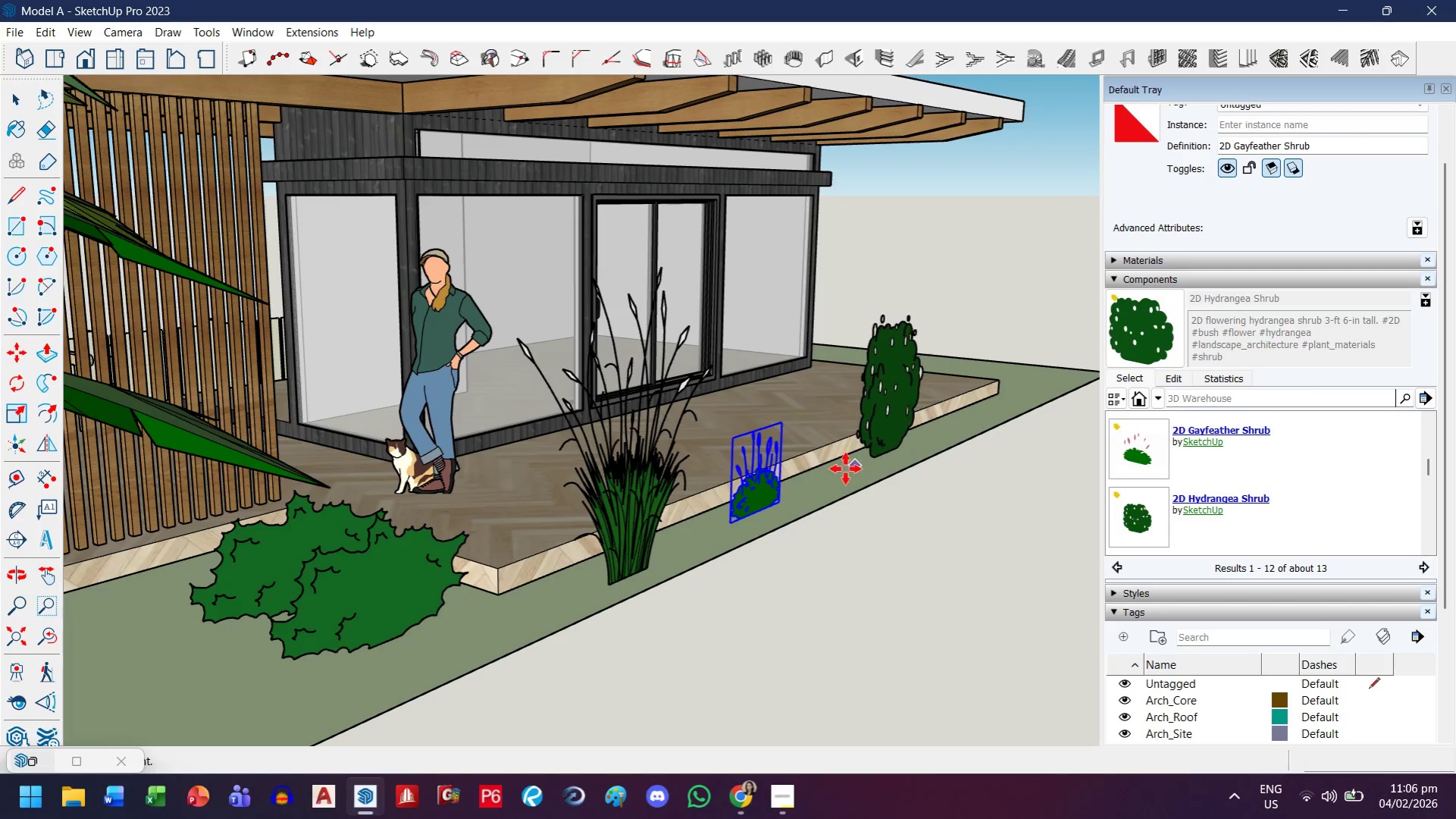 
left_click([847, 479])
 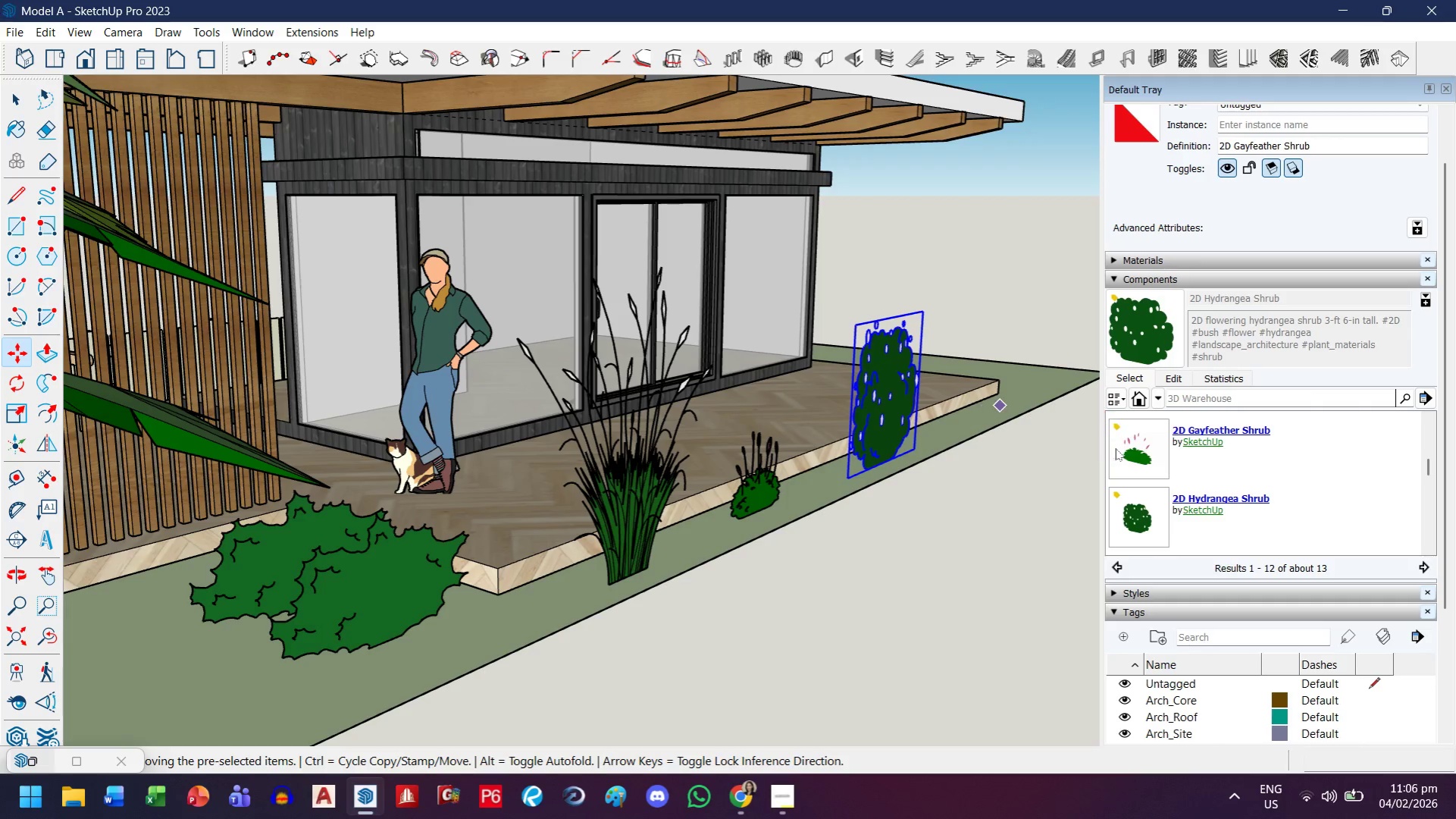 
left_click([1140, 450])
 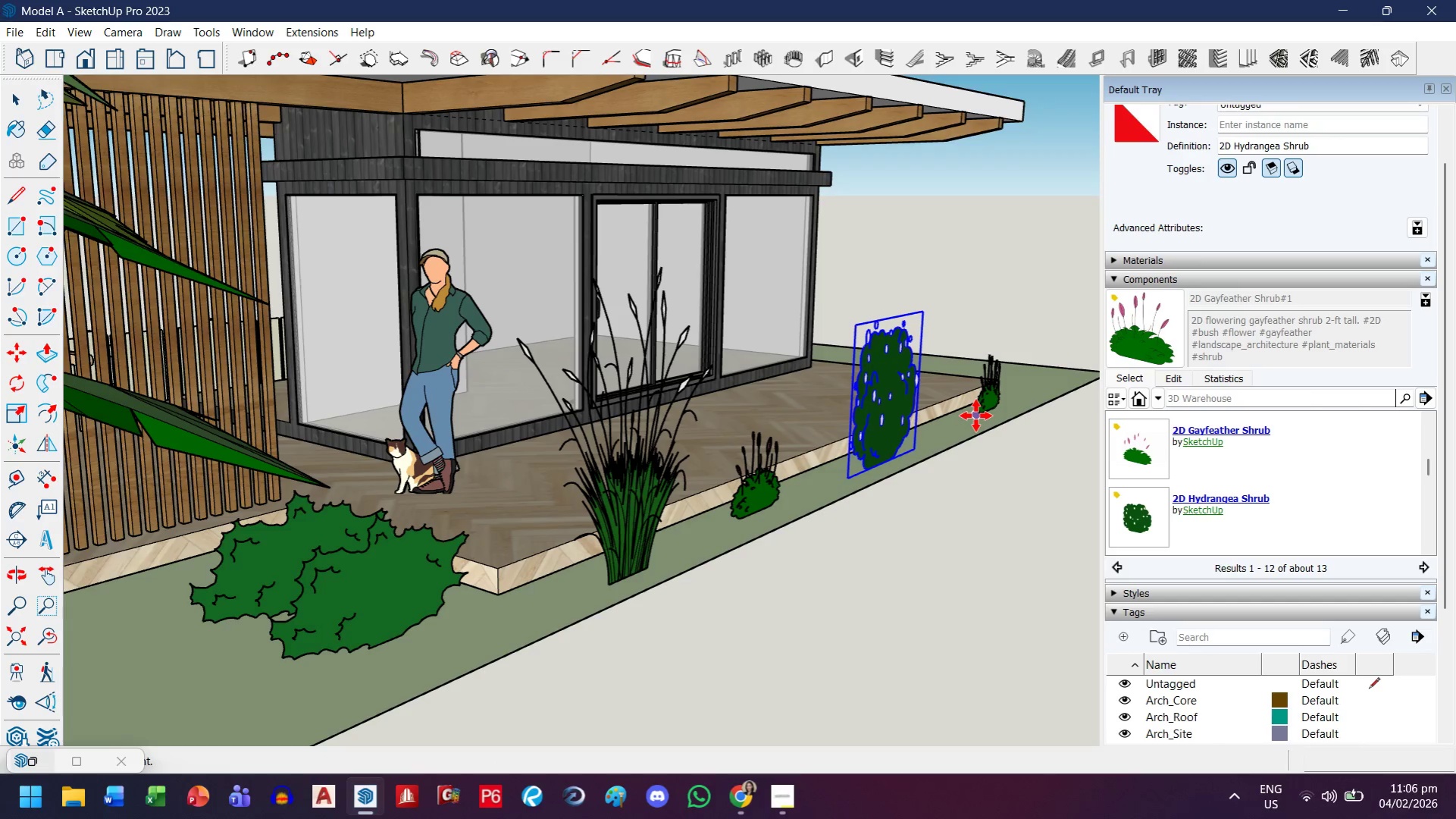 
left_click([972, 419])
 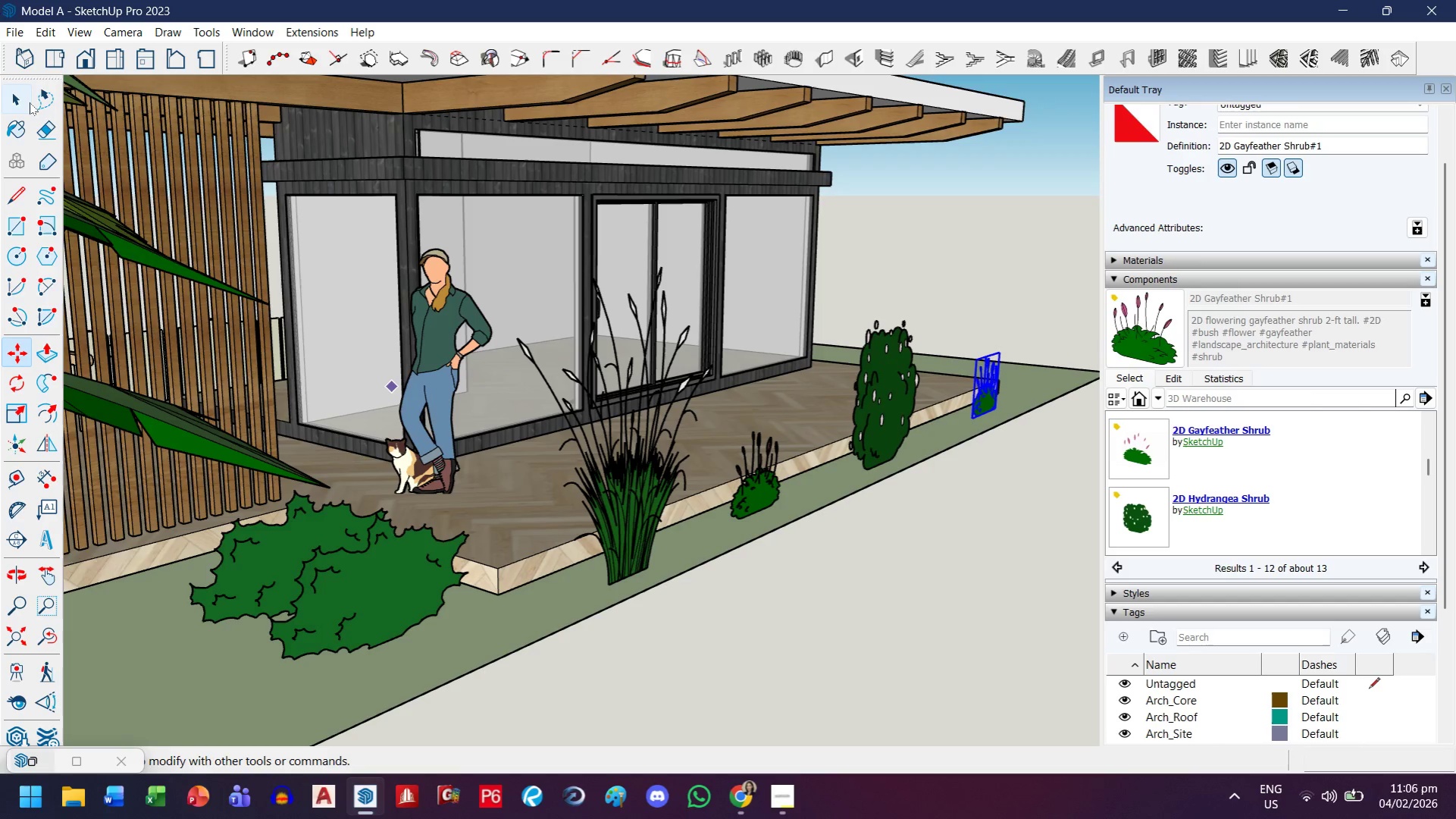 
double_click([840, 502])
 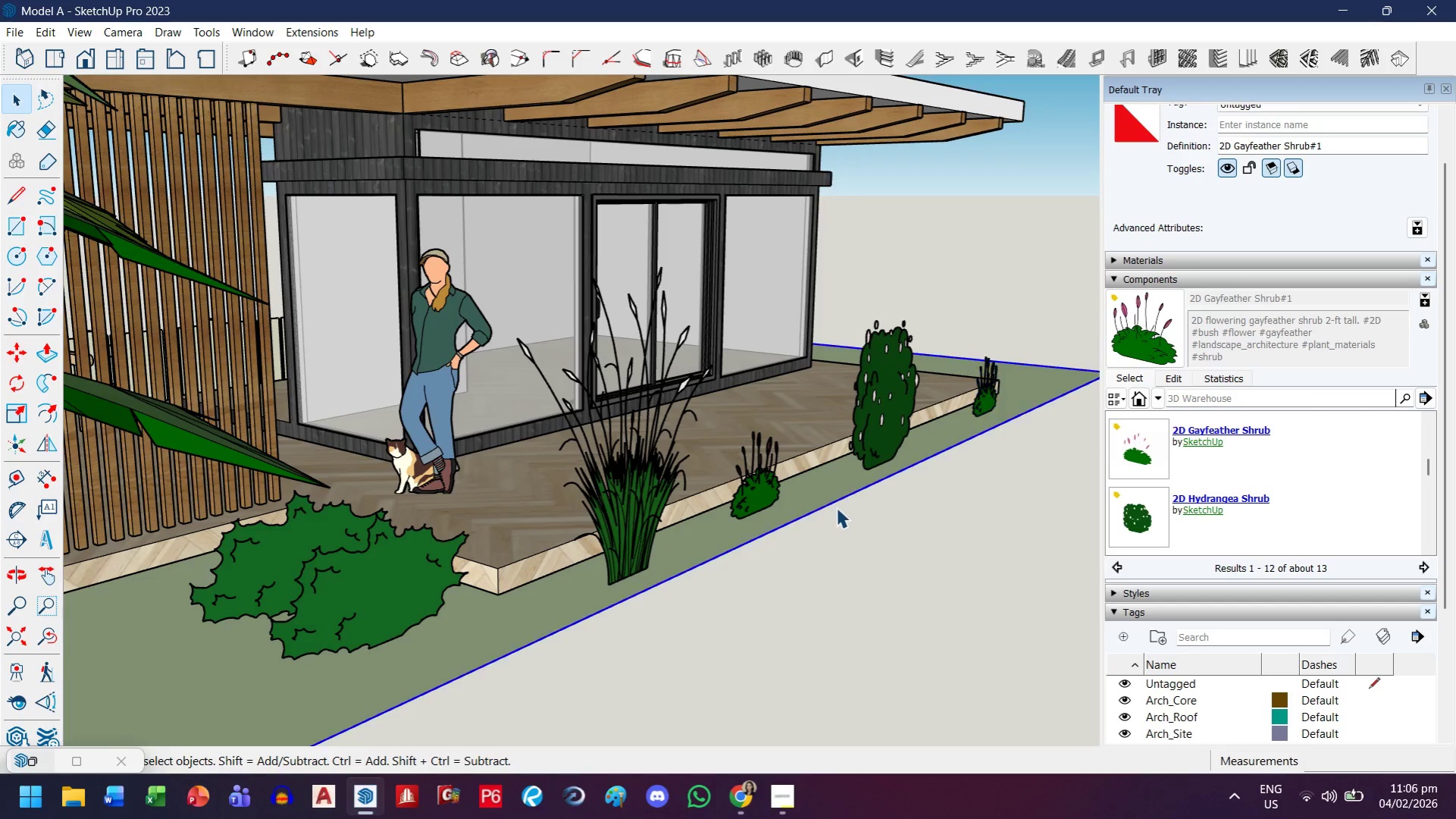 
key(H)
 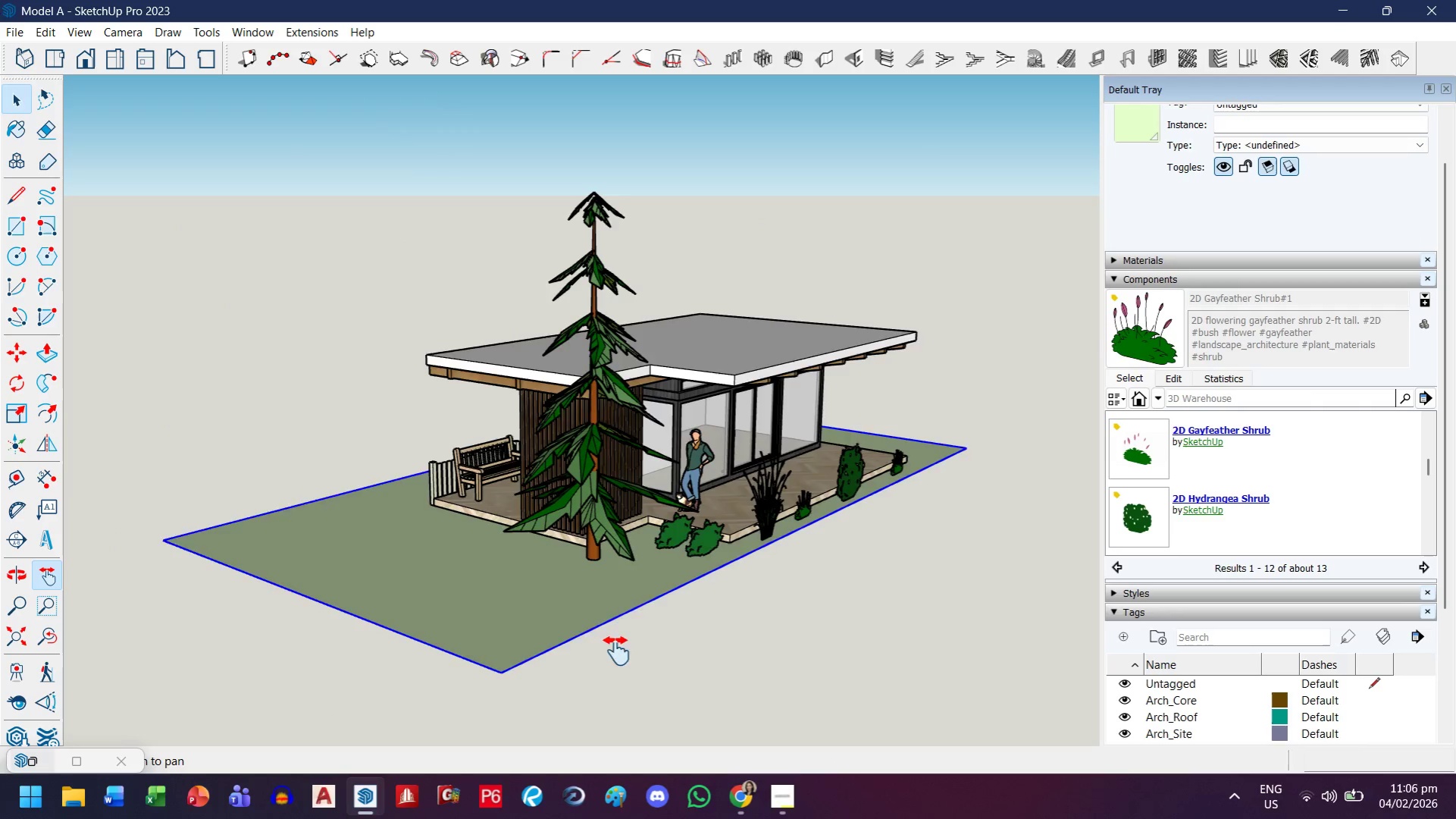 
left_click_drag(start_coordinate=[617, 644], to_coordinate=[669, 599])
 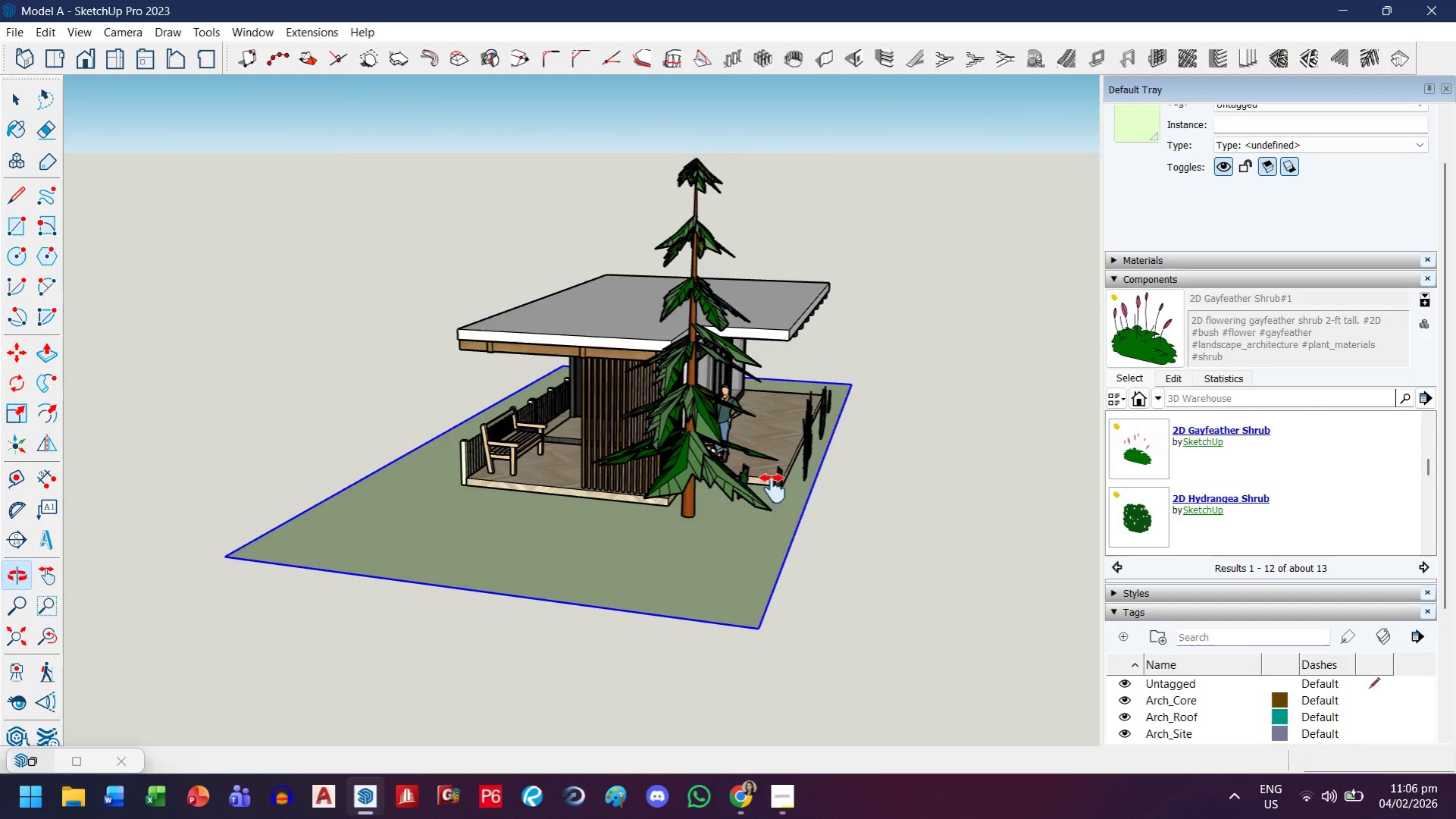 
scroll: coordinate [825, 519], scroll_direction: down, amount: 12.0
 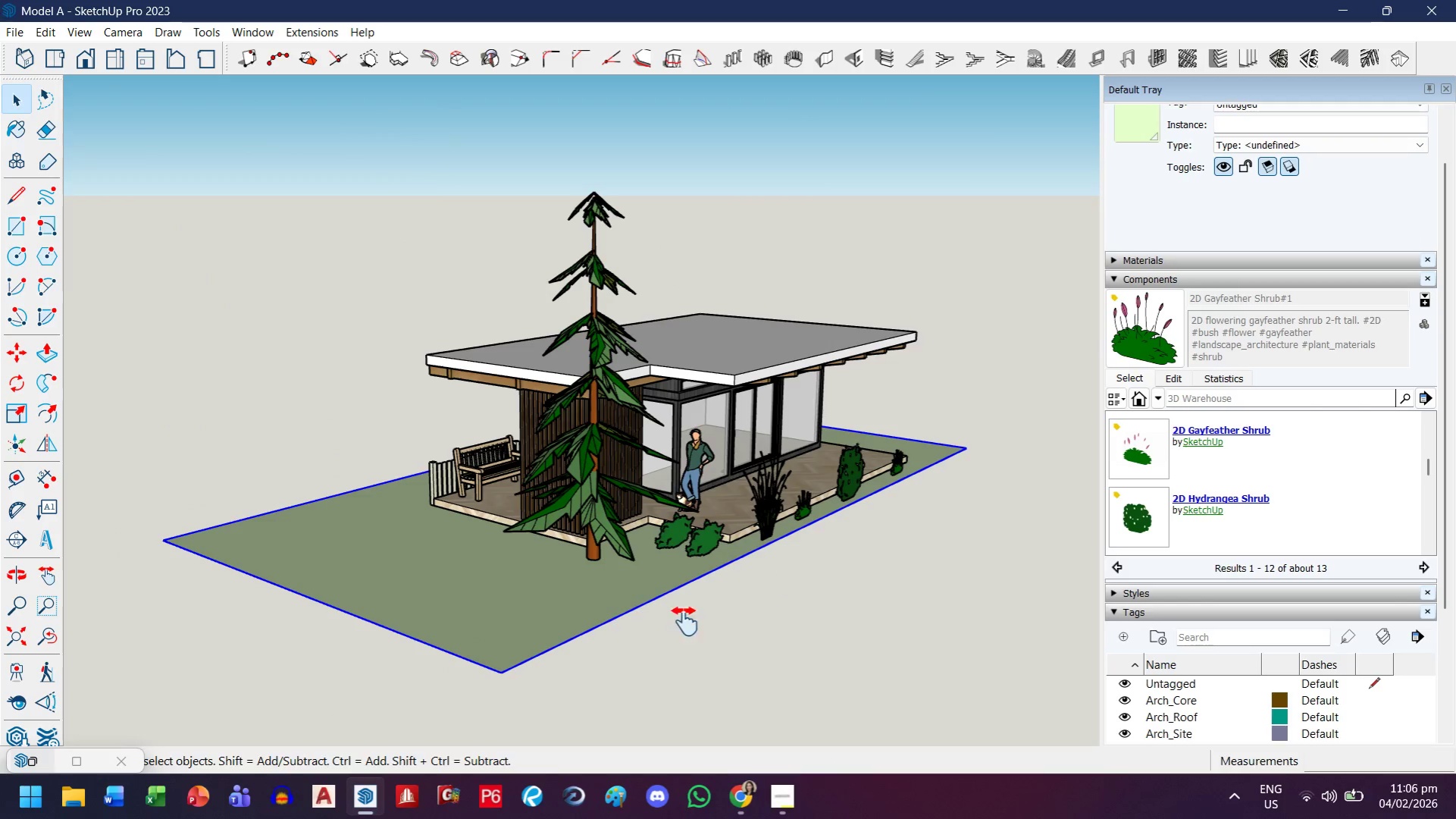 
scroll: coordinate [765, 461], scroll_direction: up, amount: 4.0
 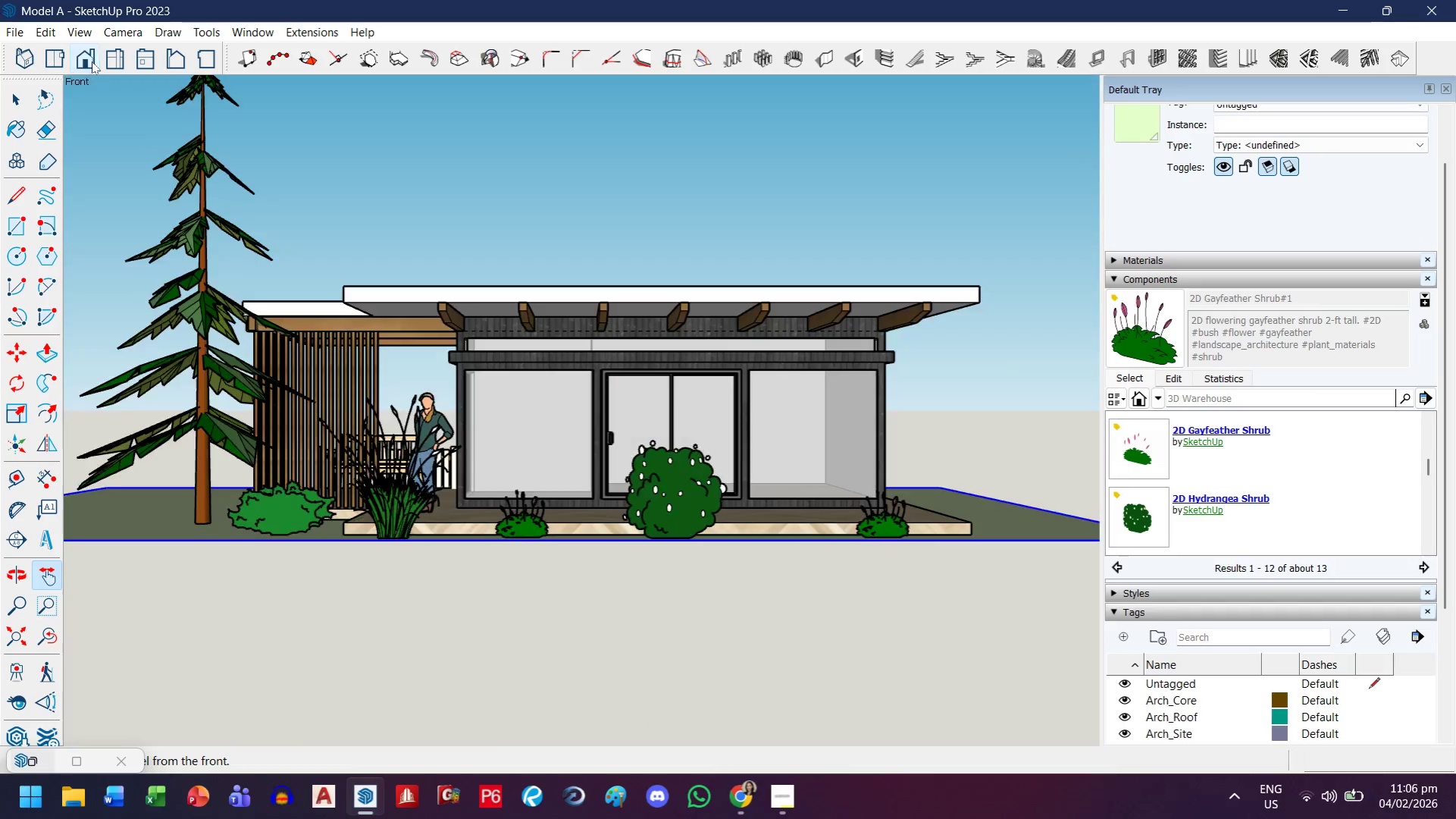 
left_click_drag(start_coordinate=[437, 399], to_coordinate=[480, 457])
 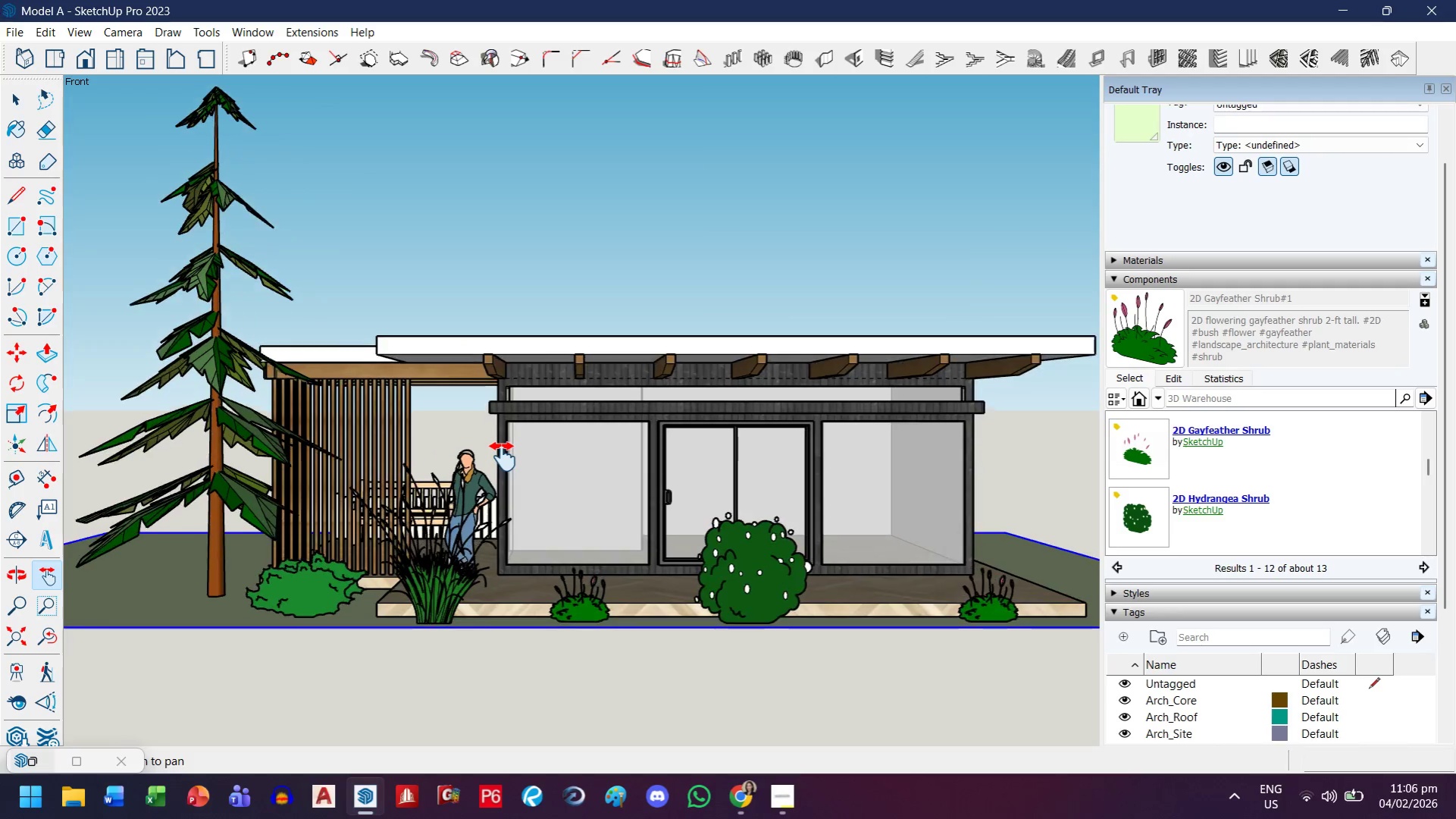 
scroll: coordinate [503, 457], scroll_direction: up, amount: 1.0
 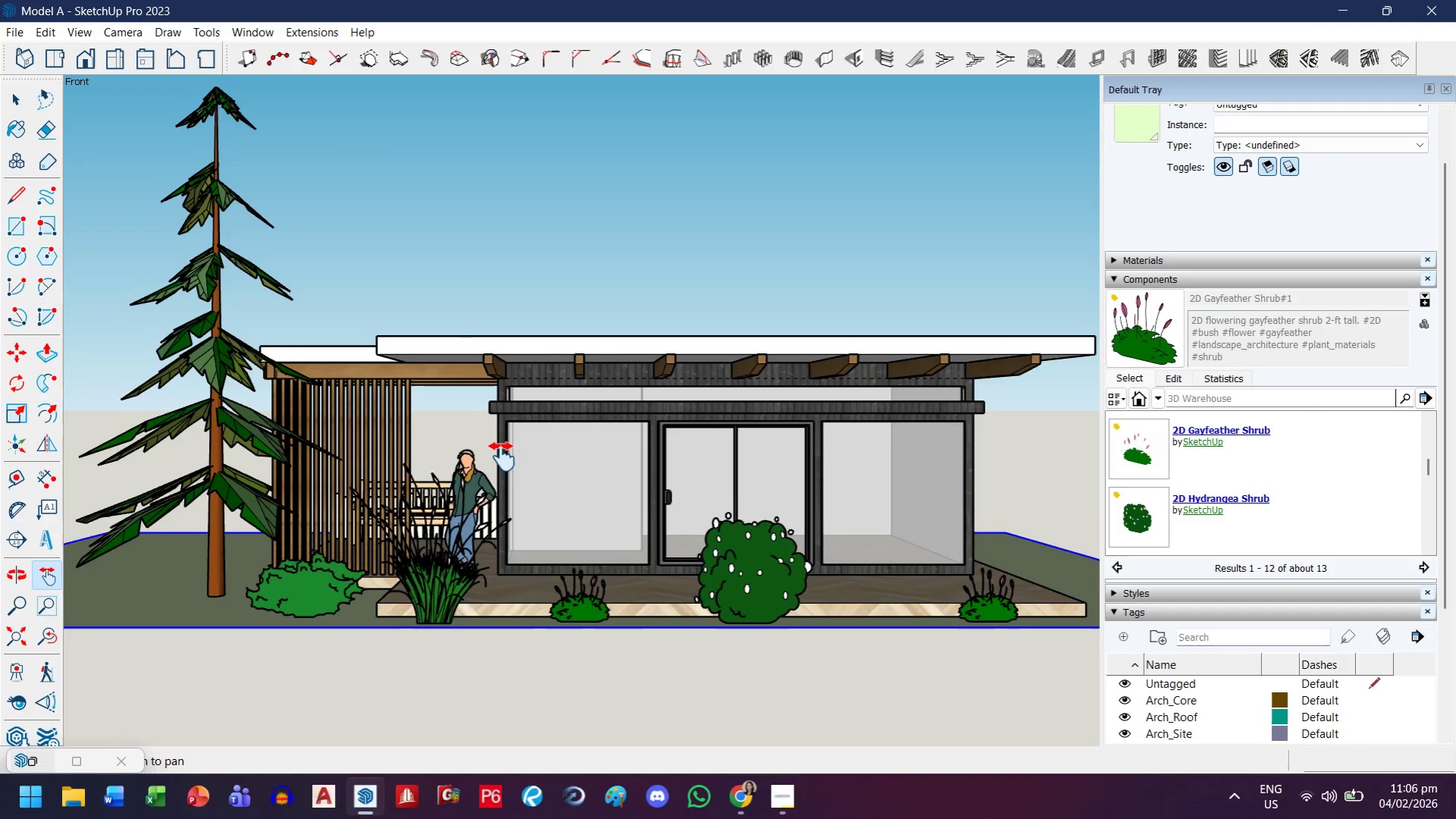 
left_click_drag(start_coordinate=[504, 457], to_coordinate=[481, 460])
 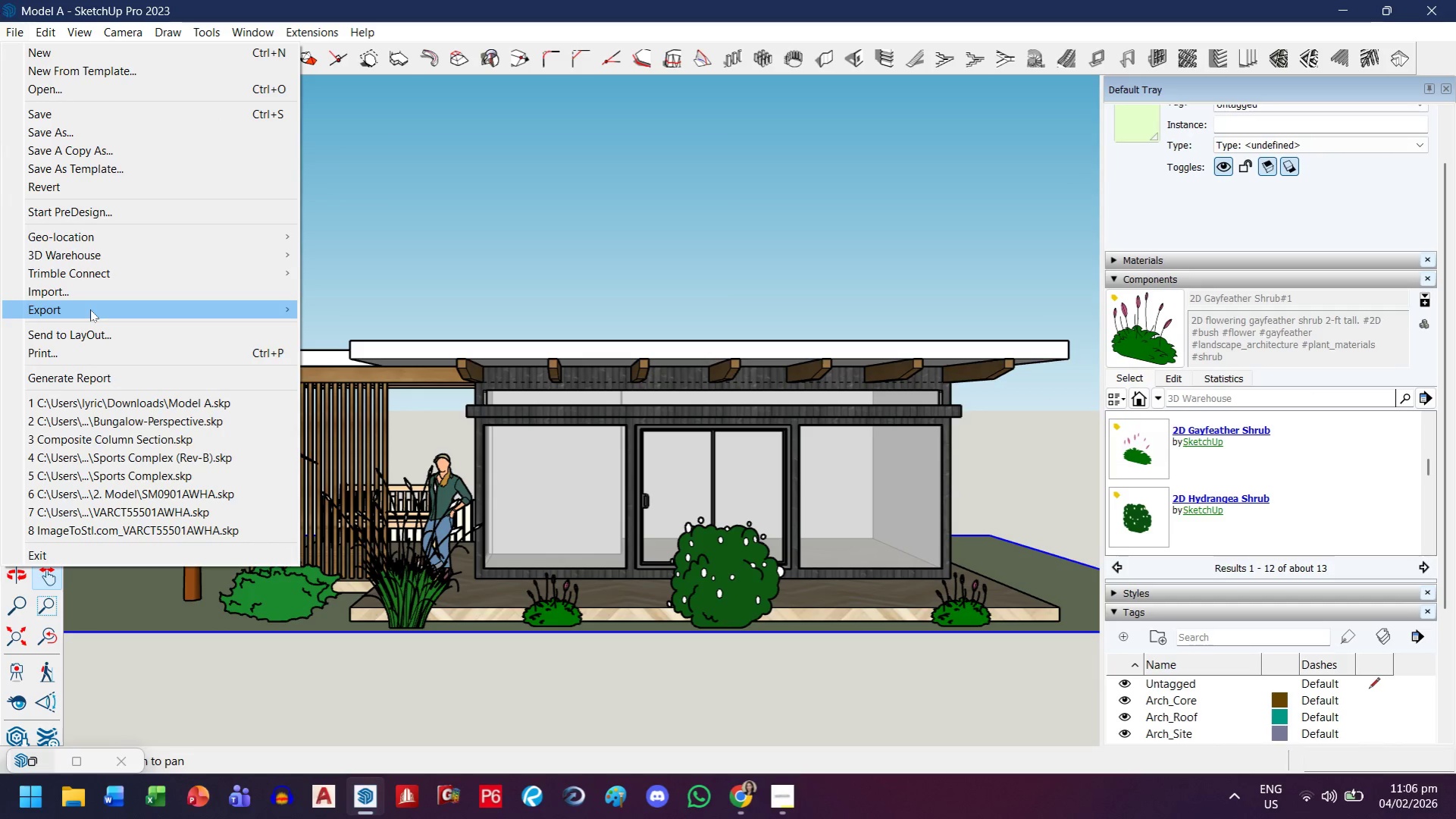 
left_click([319, 327])
 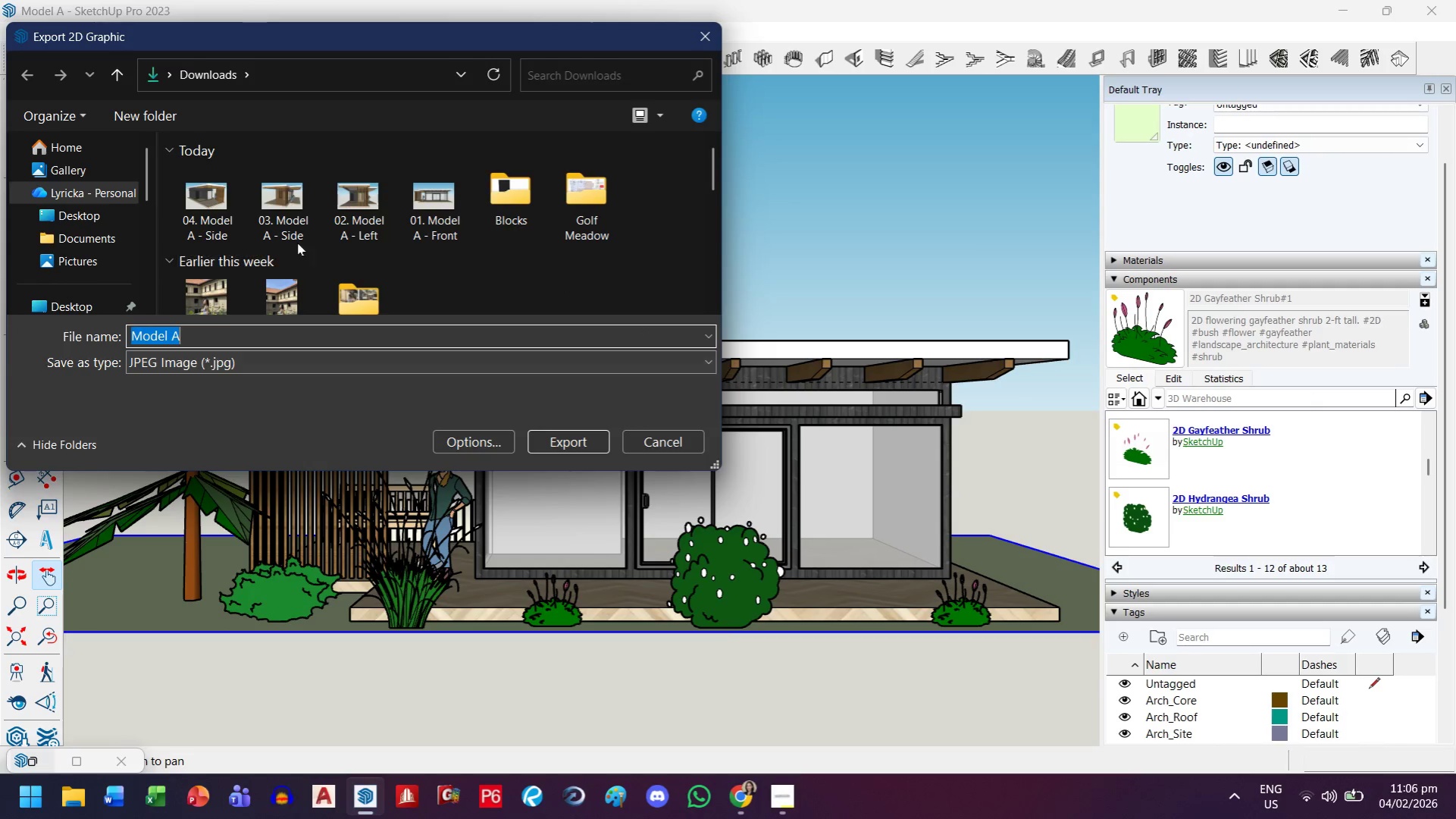 
left_click([427, 211])
 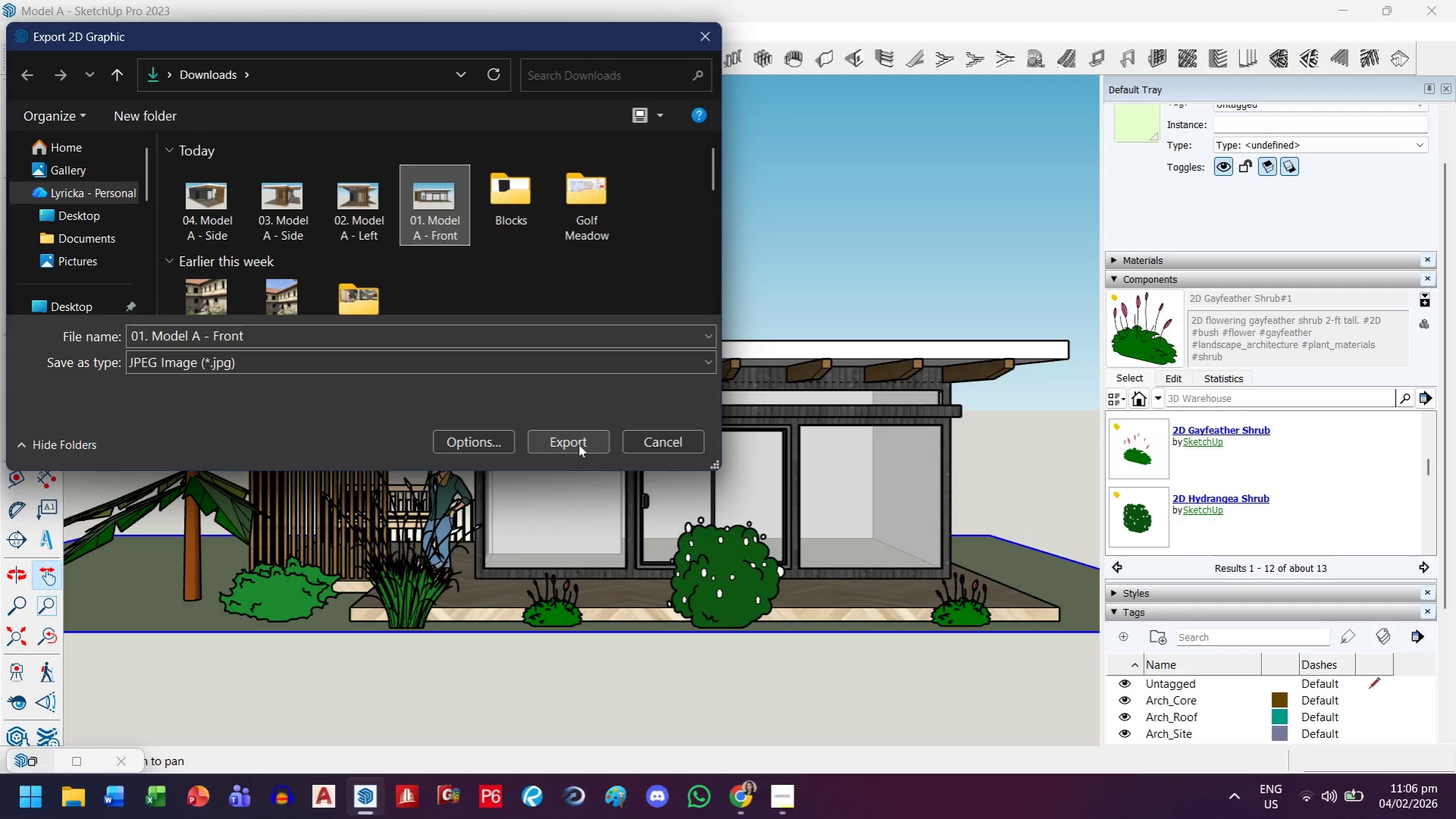 
left_click([578, 444])
 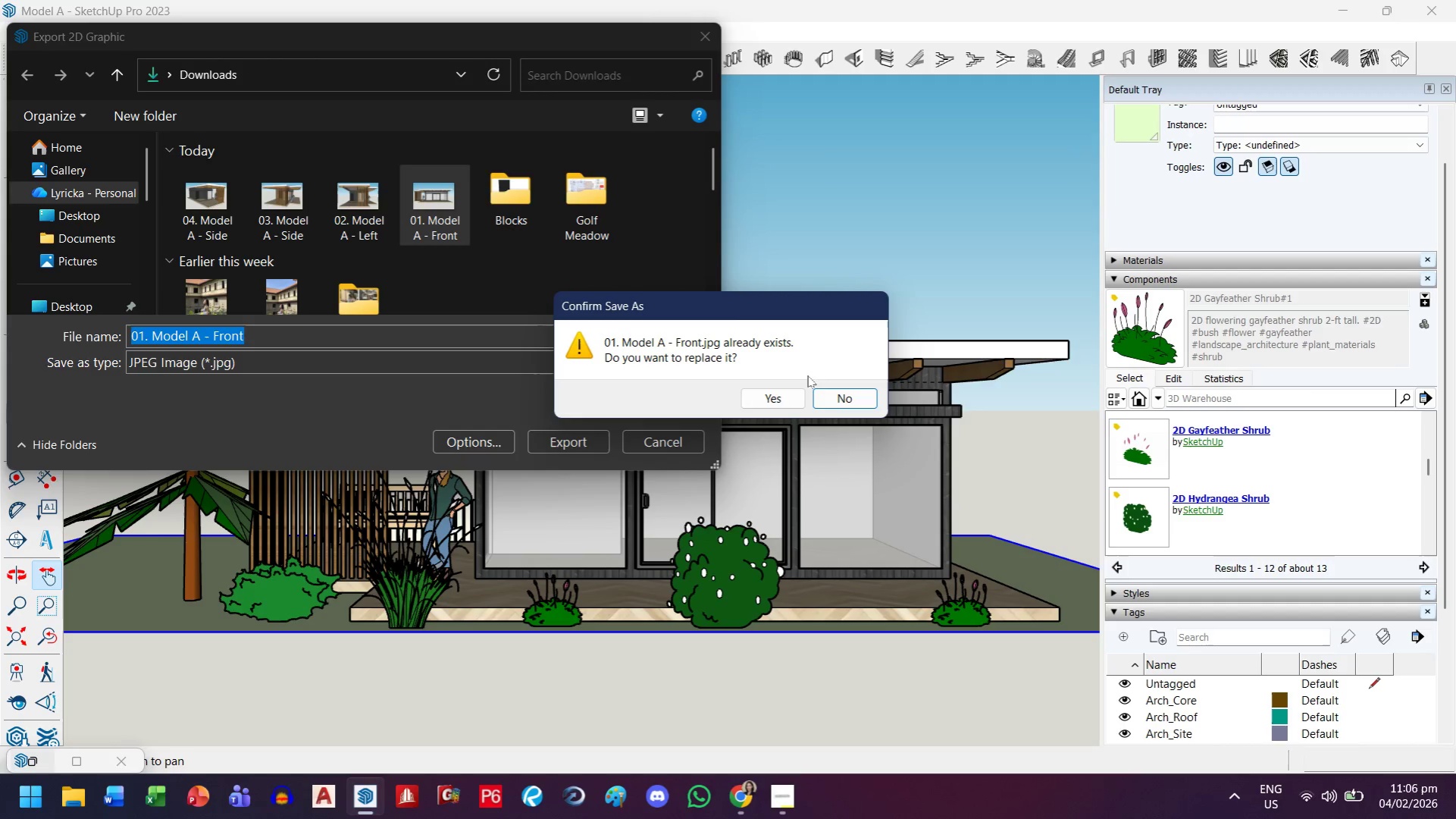 
left_click([406, 339])
 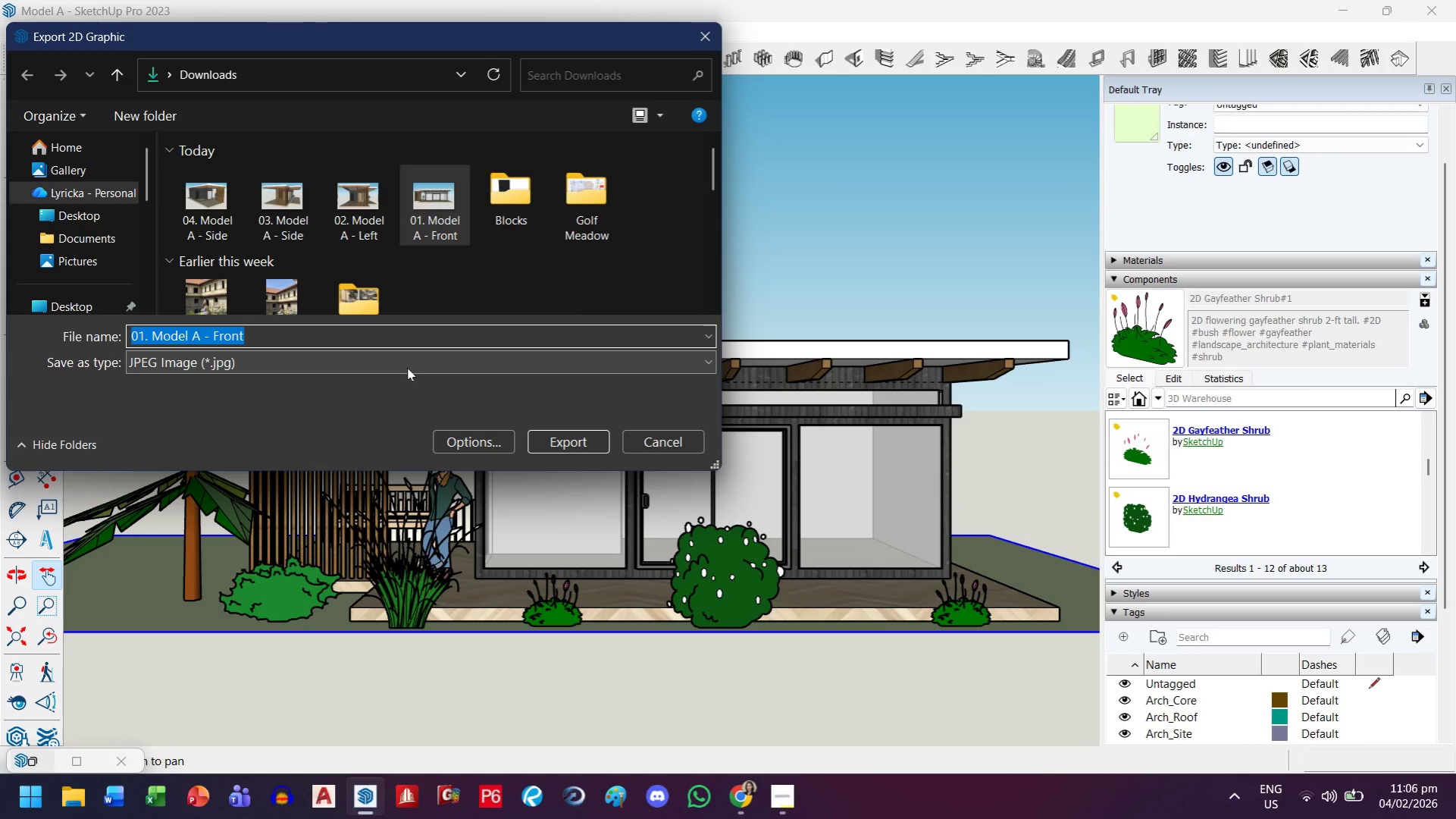 
key(ArrowRight)
 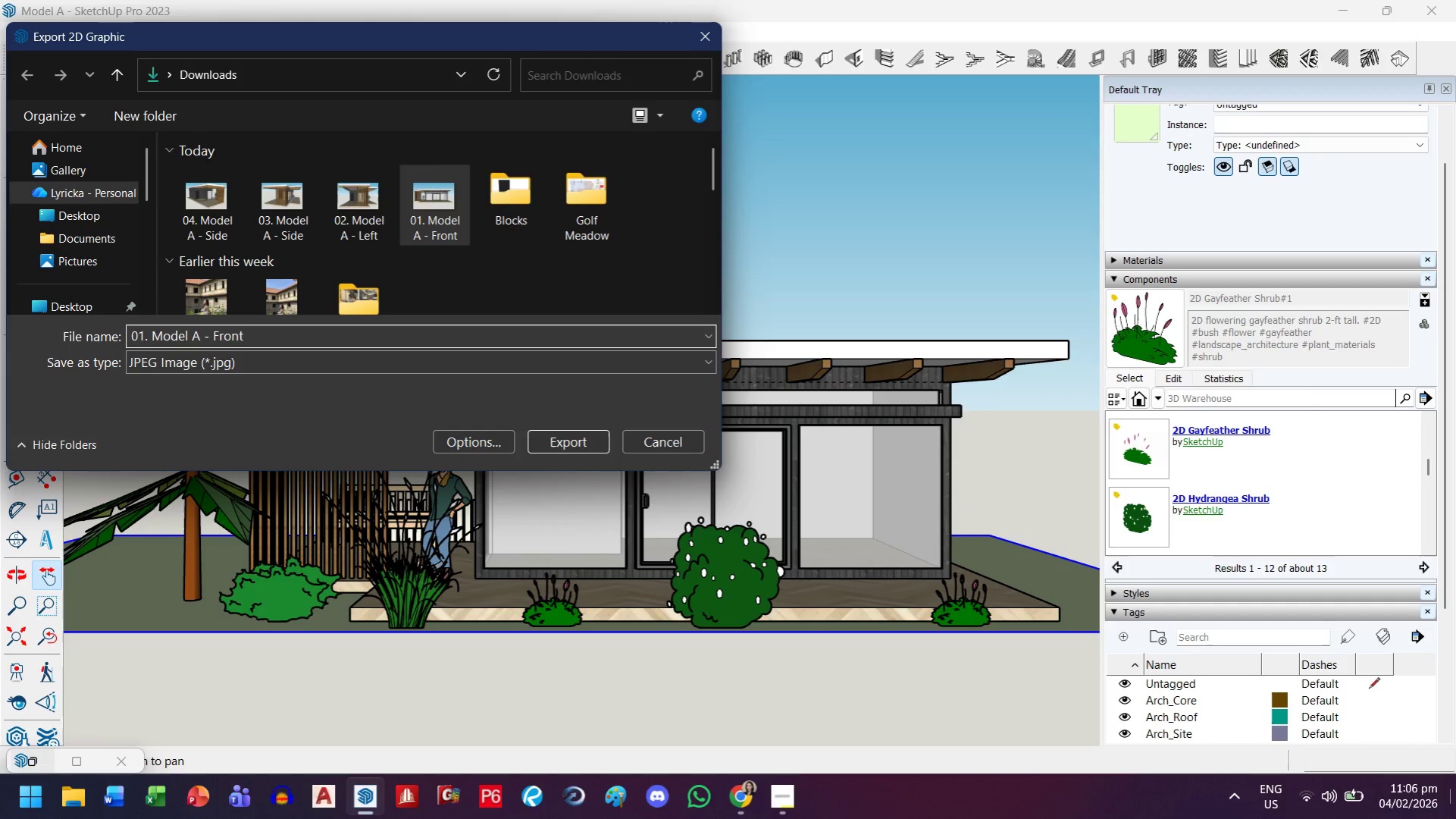 
type( (b))
 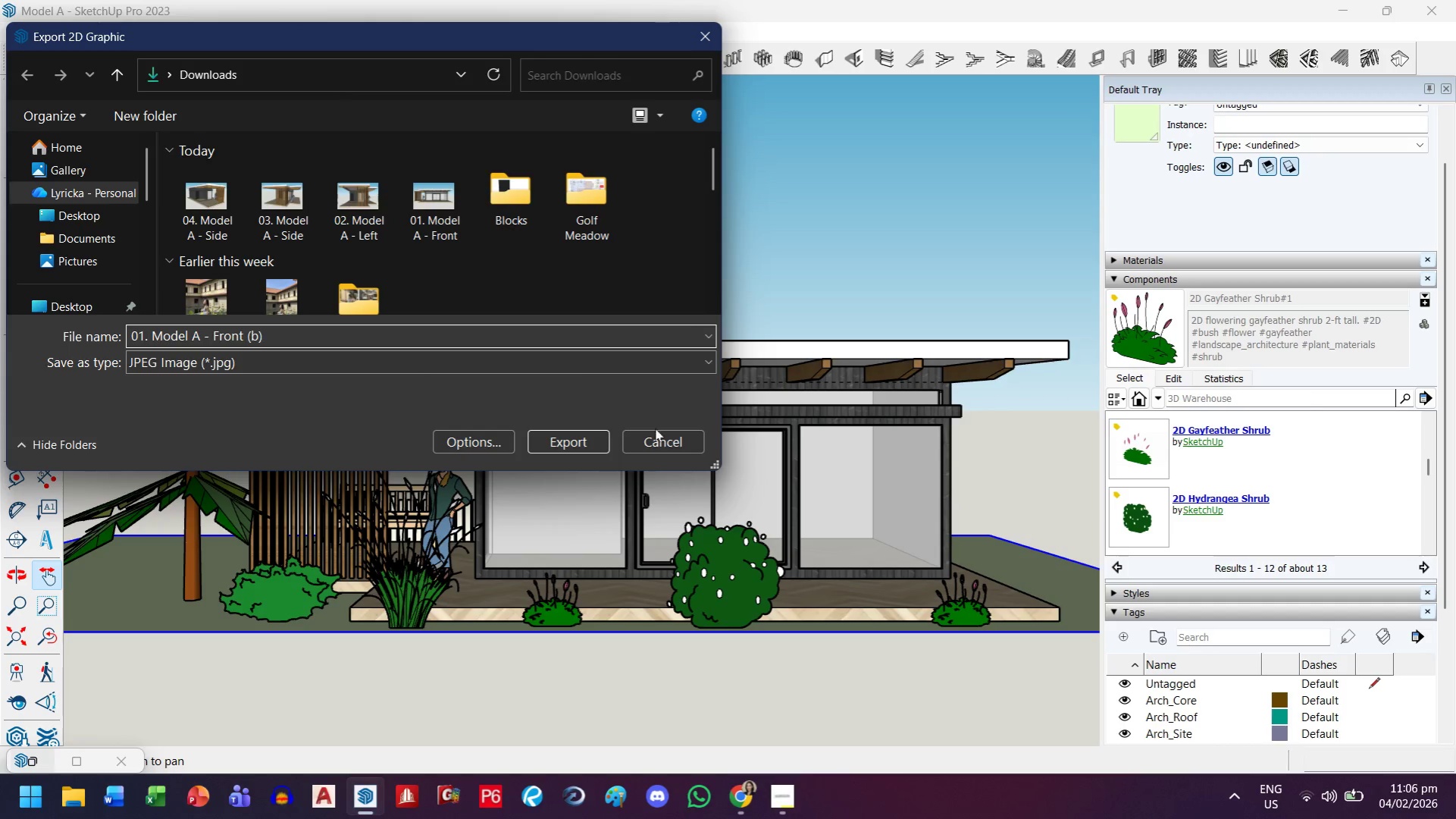 
left_click([587, 455])
 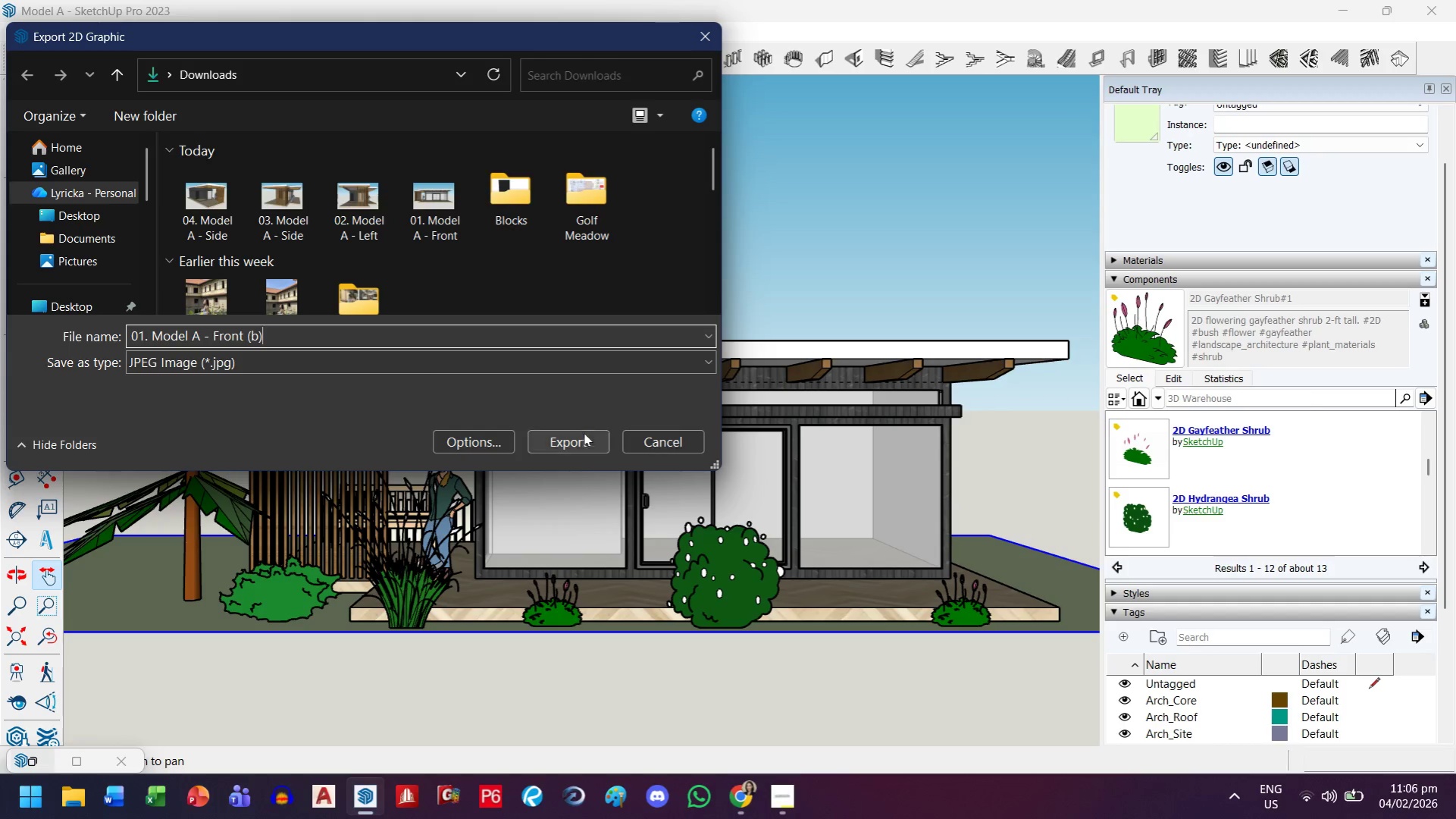 
left_click_drag(start_coordinate=[578, 424], to_coordinate=[575, 428])
 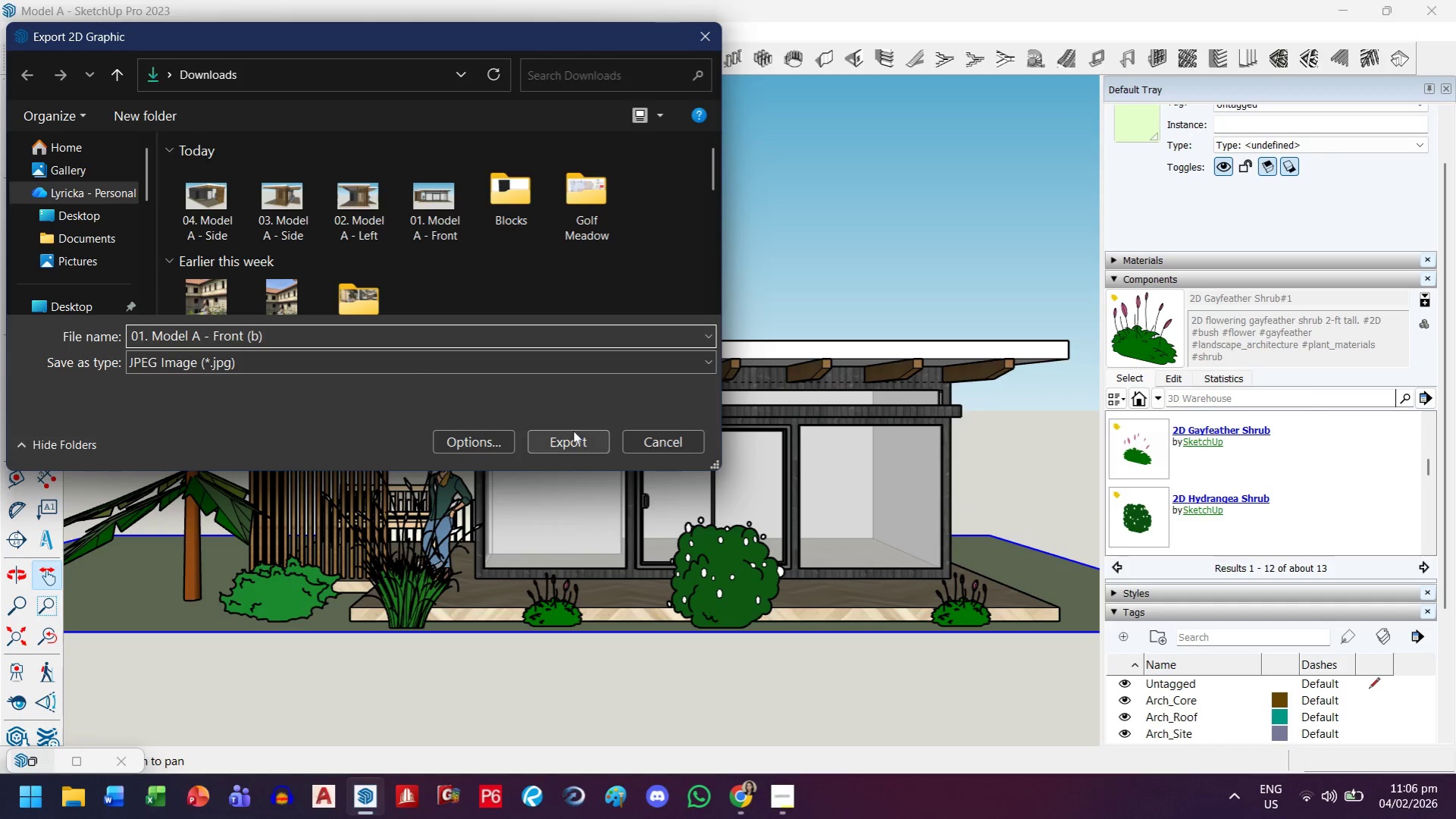 
double_click([573, 428])
 